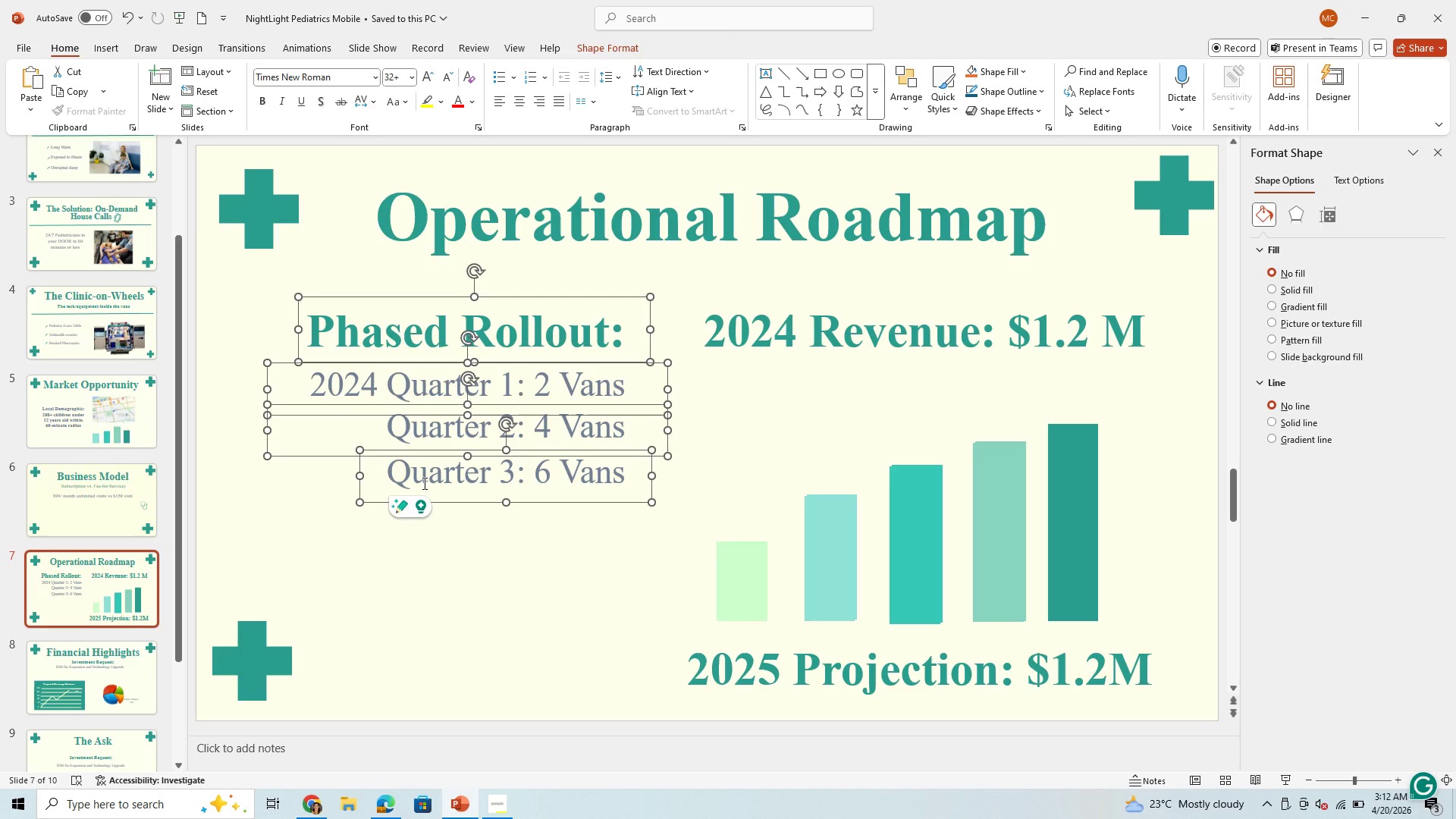 
hold_key(key=ControlLeft, duration=1.55)
 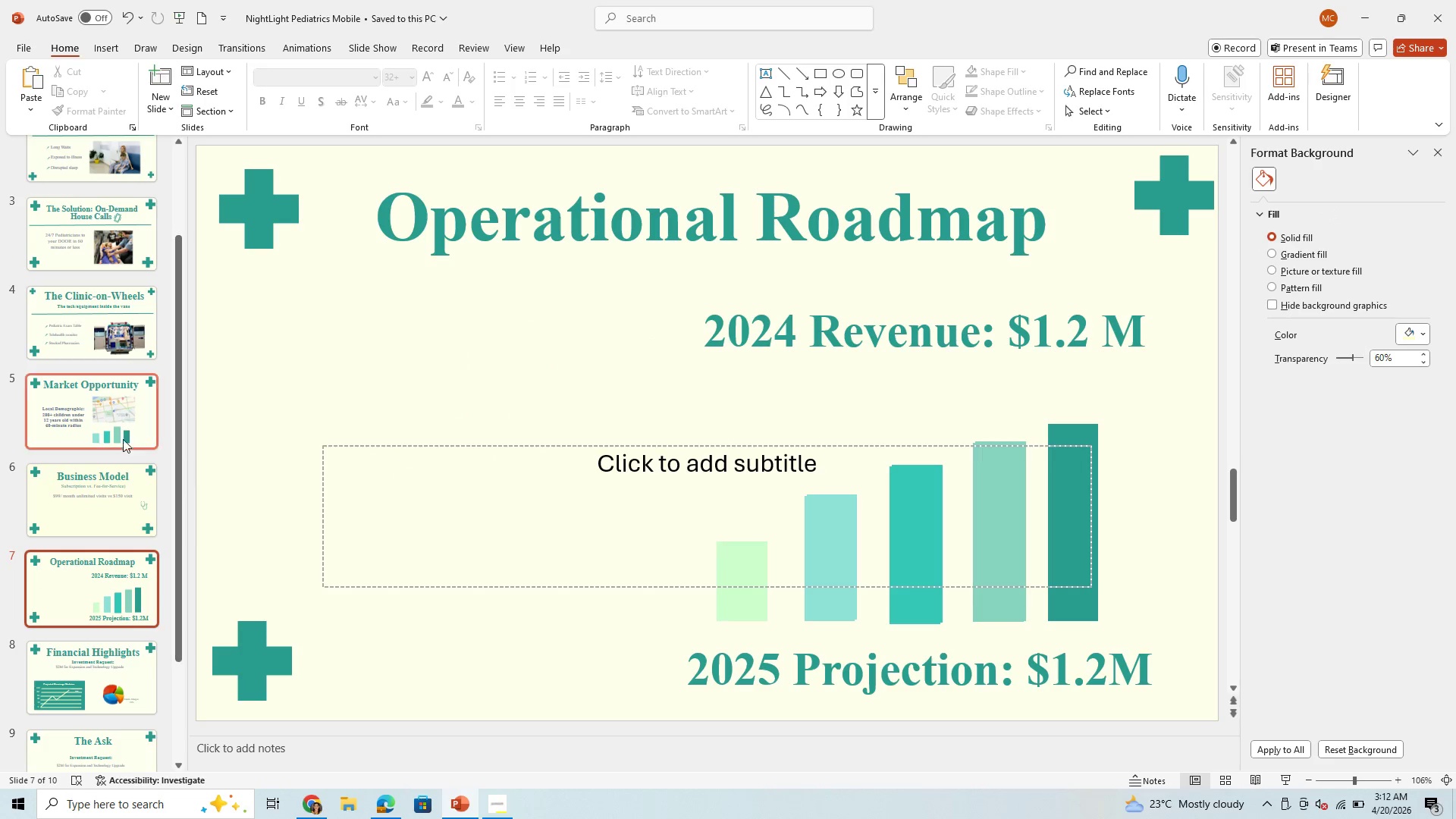 
hold_key(key=X, duration=0.36)
 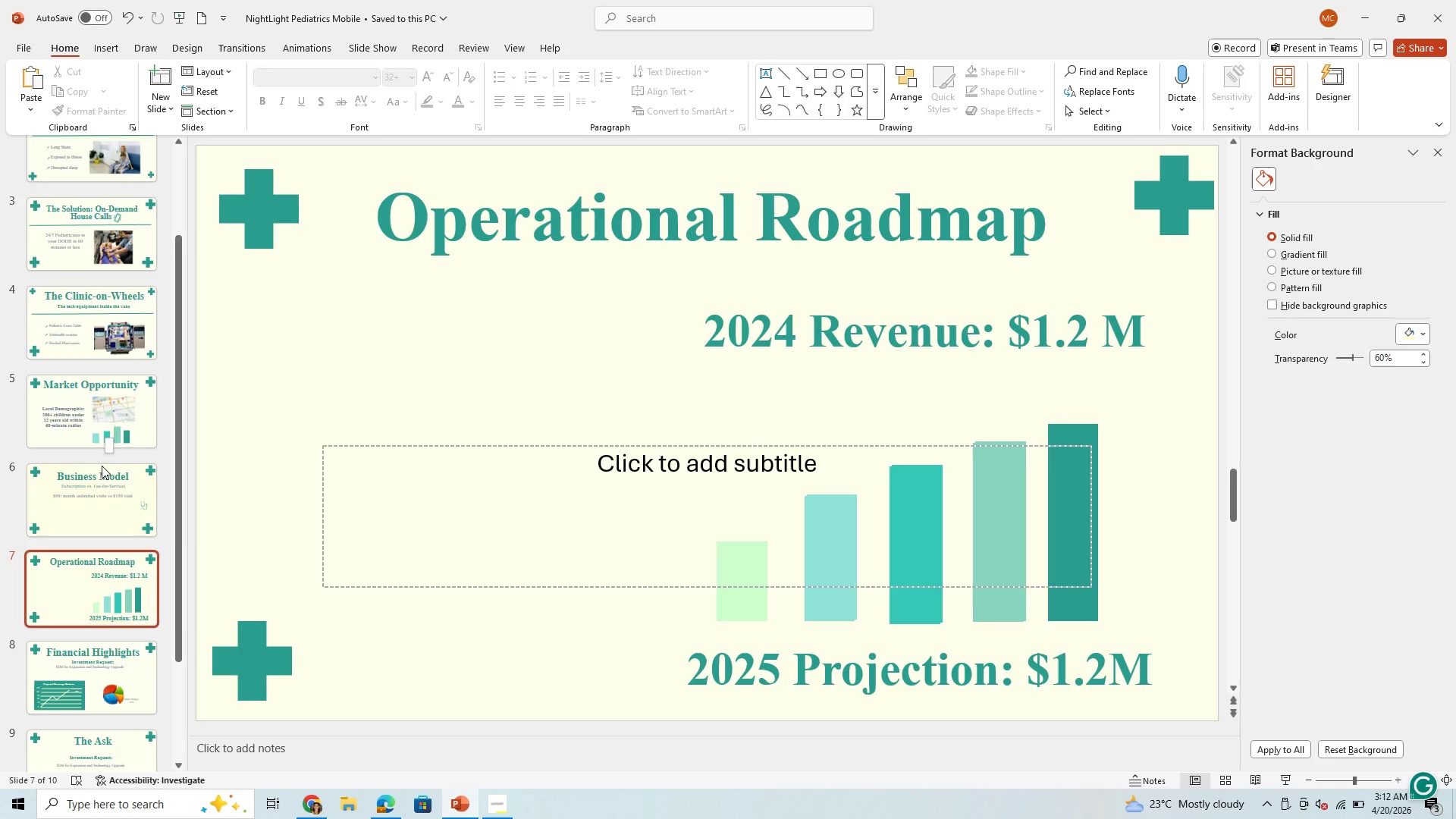 
left_click([93, 491])
 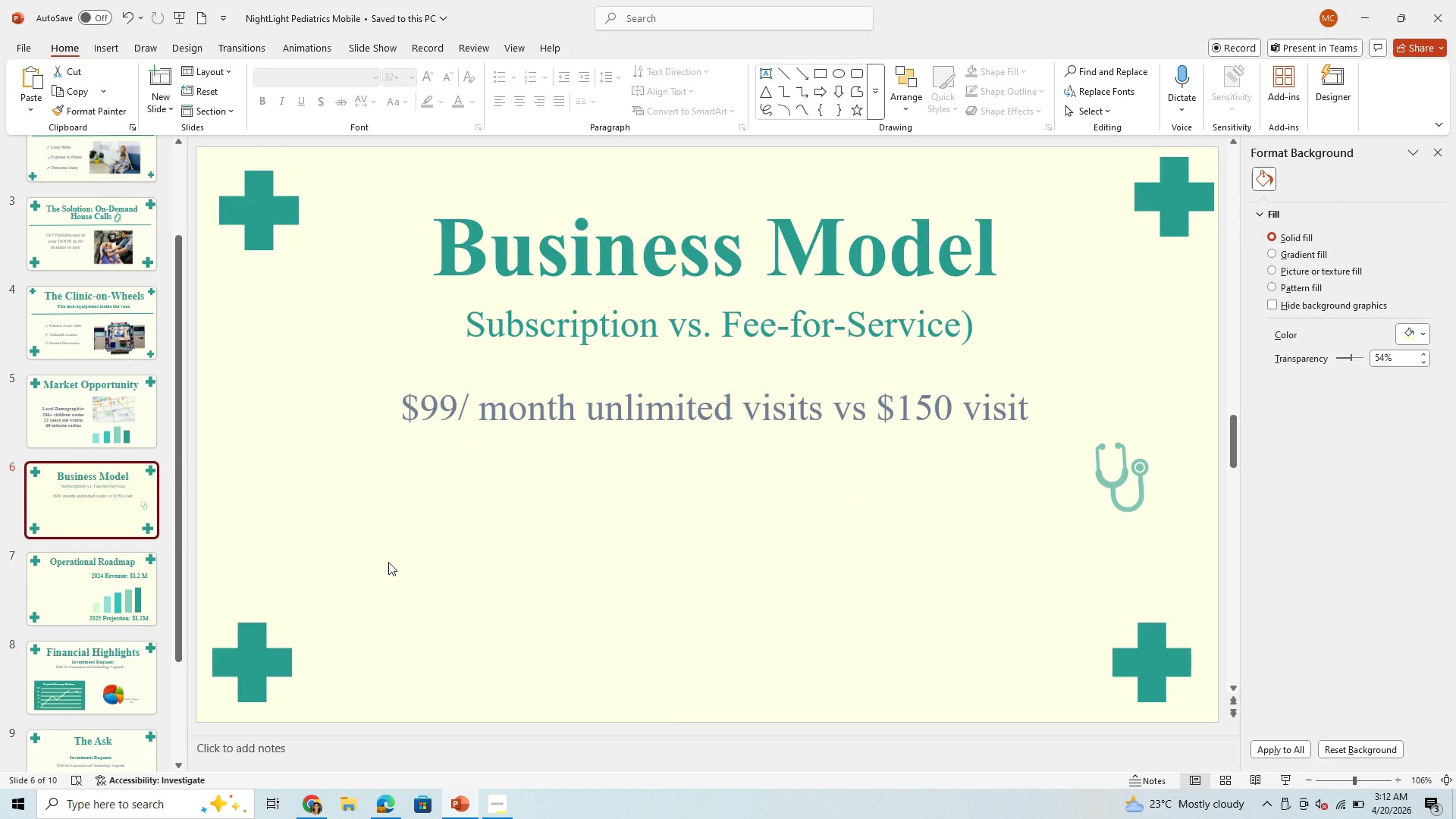 
hold_key(key=ControlLeft, duration=1.38)
 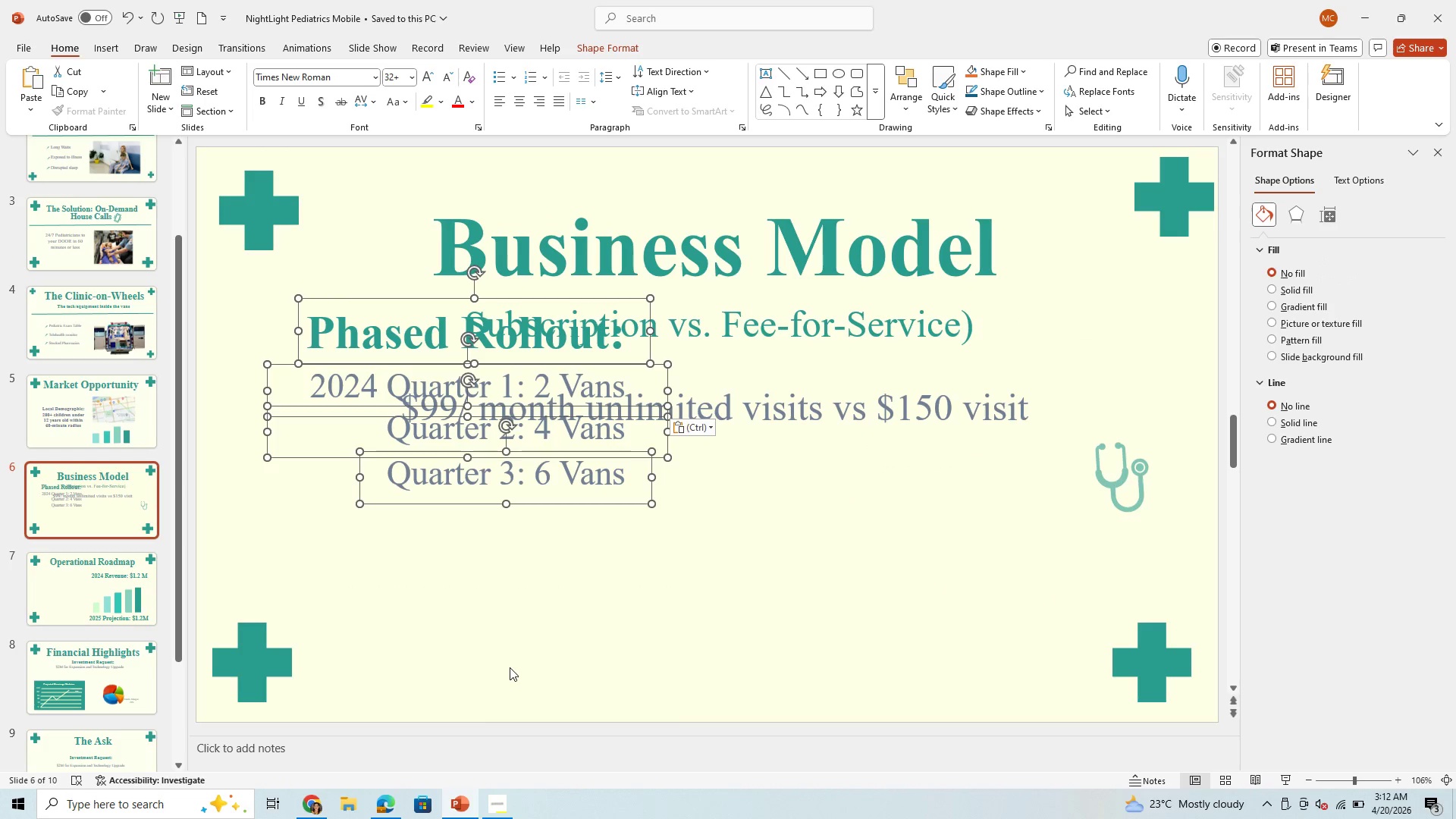 
hold_key(key=V, duration=0.33)
 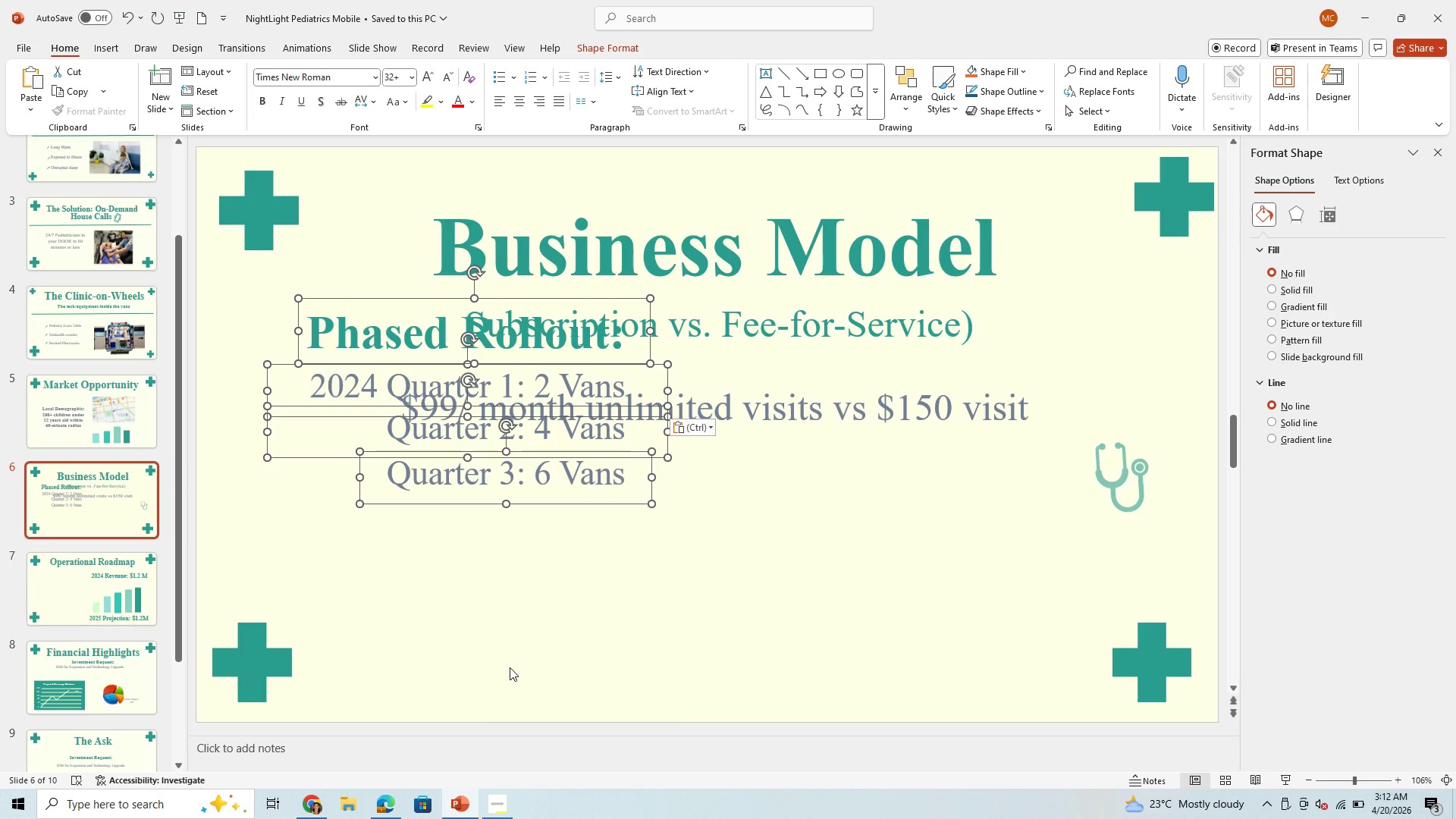 
hold_key(key=ControlLeft, duration=1.5)
 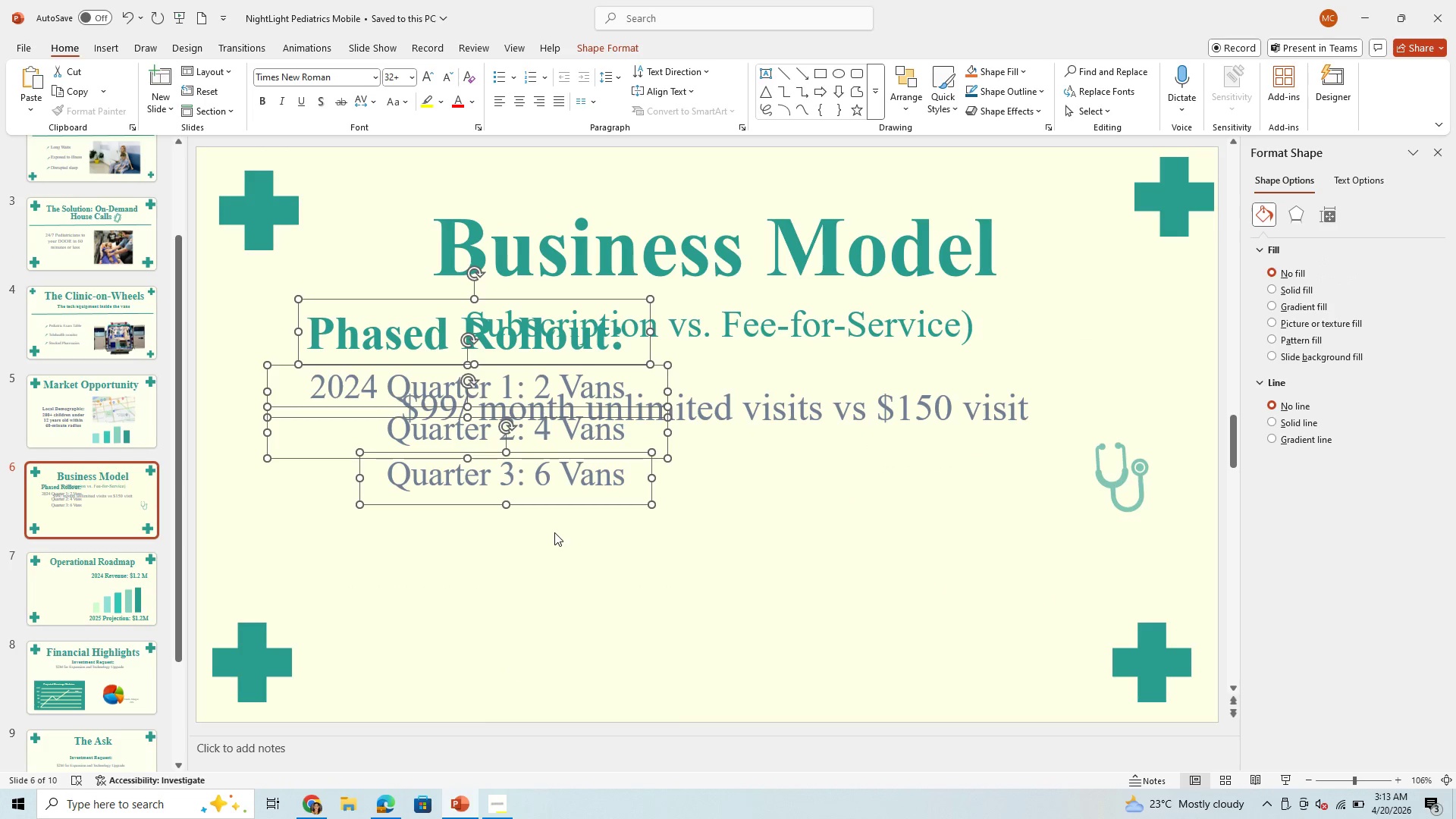 
hold_key(key=ArrowDown, duration=1.5)
 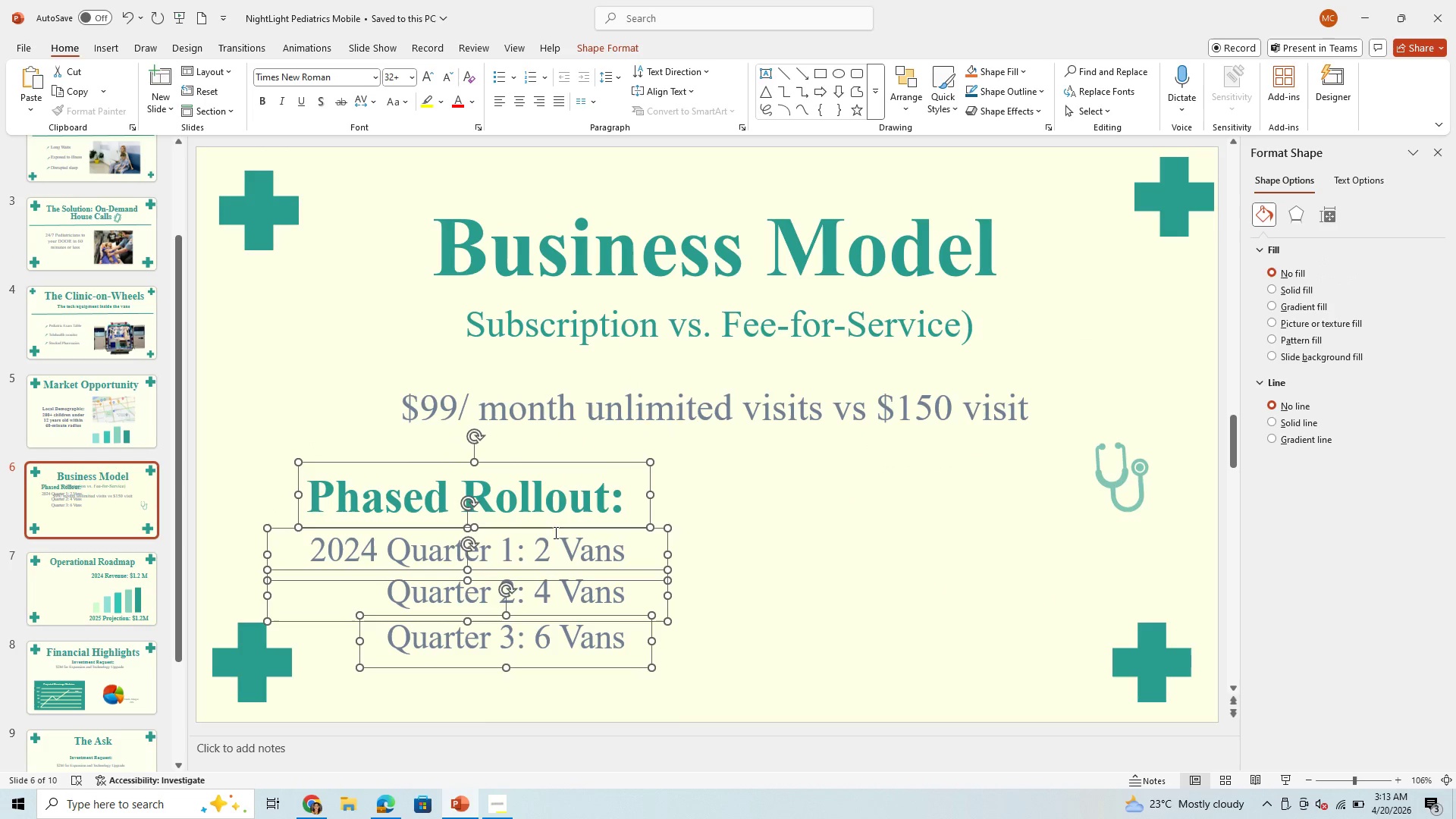 
key(Control+ArrowDown)
 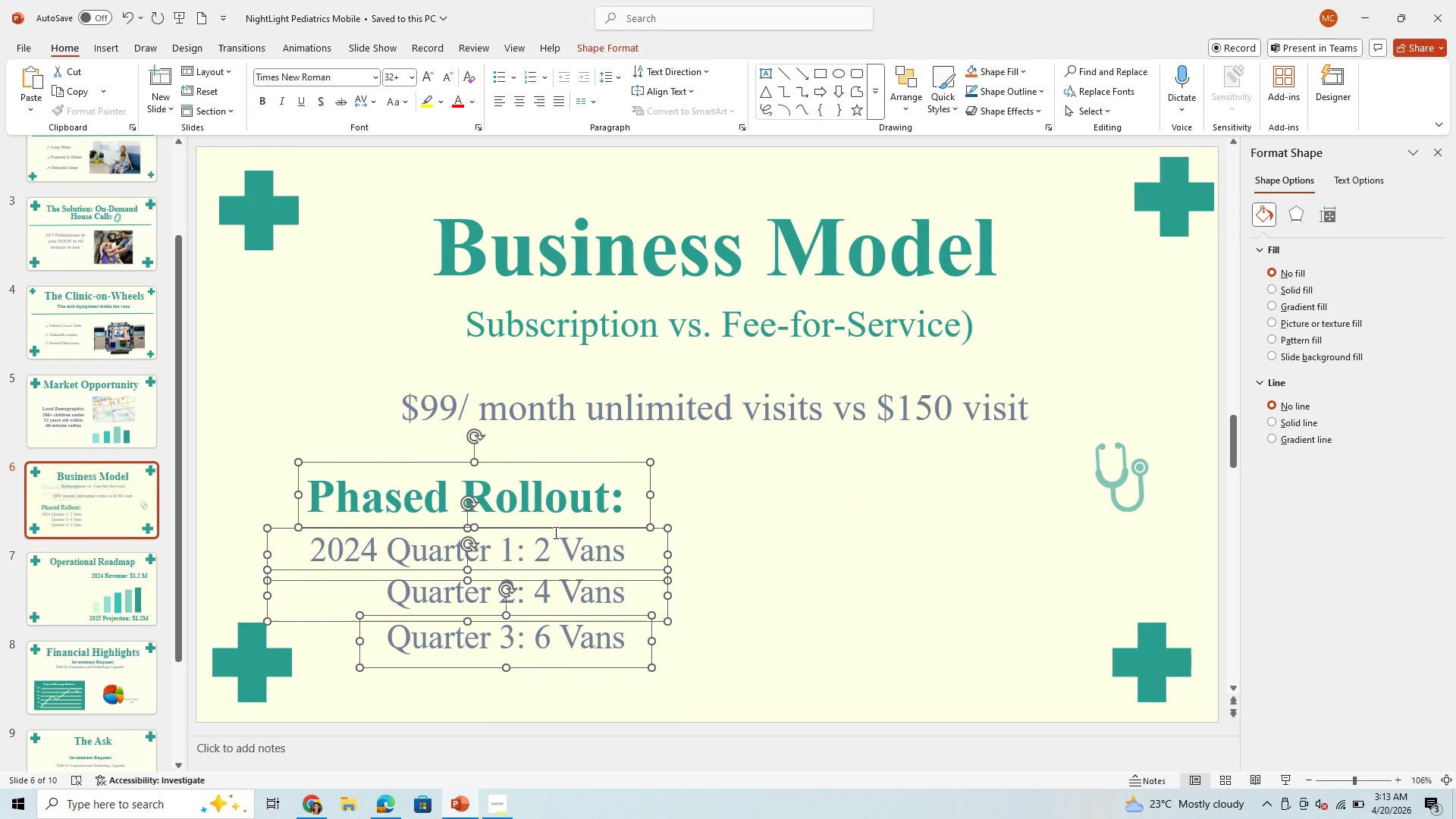 
key(Control+ArrowUp)
 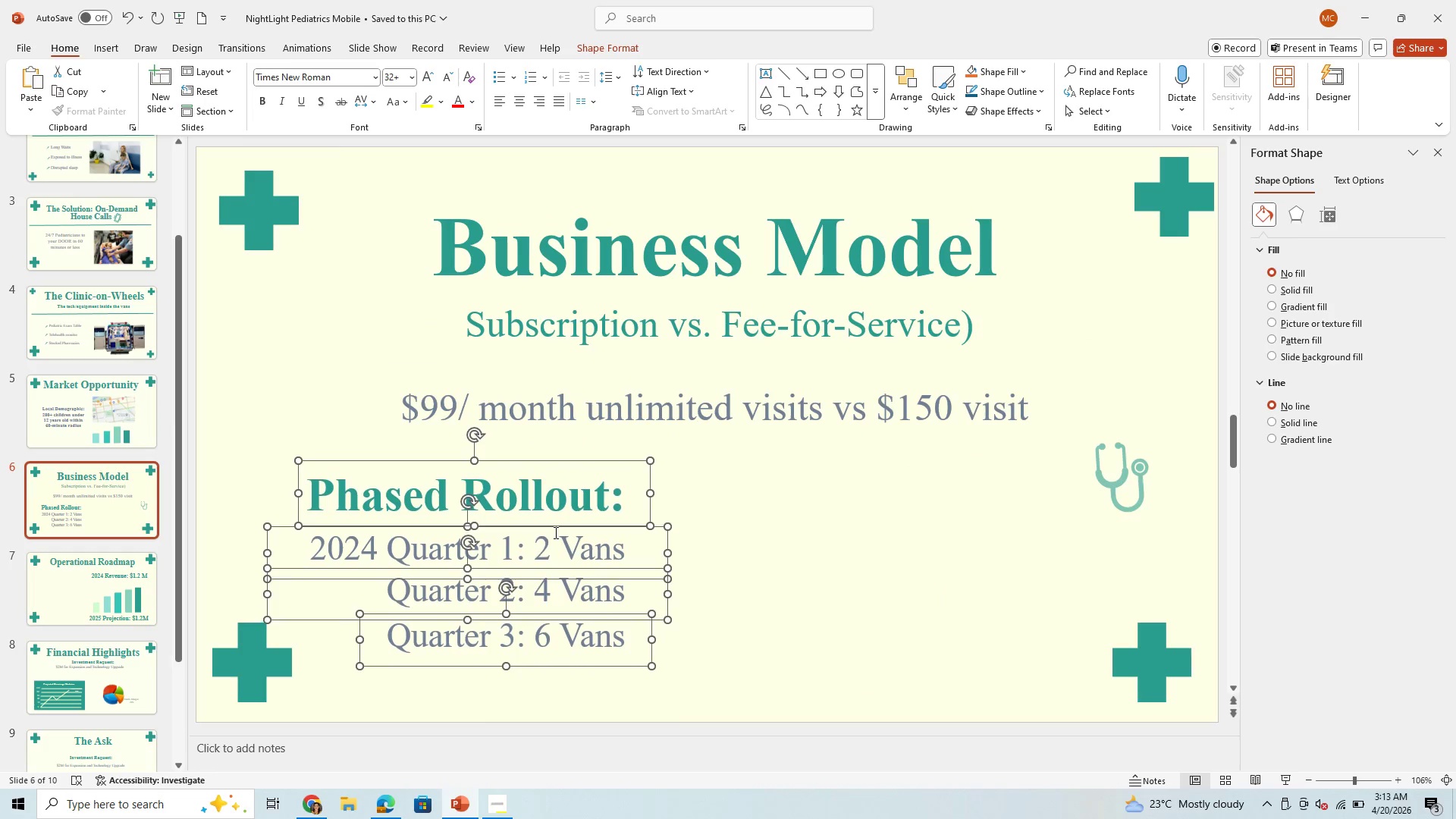 
key(Control+ArrowUp)
 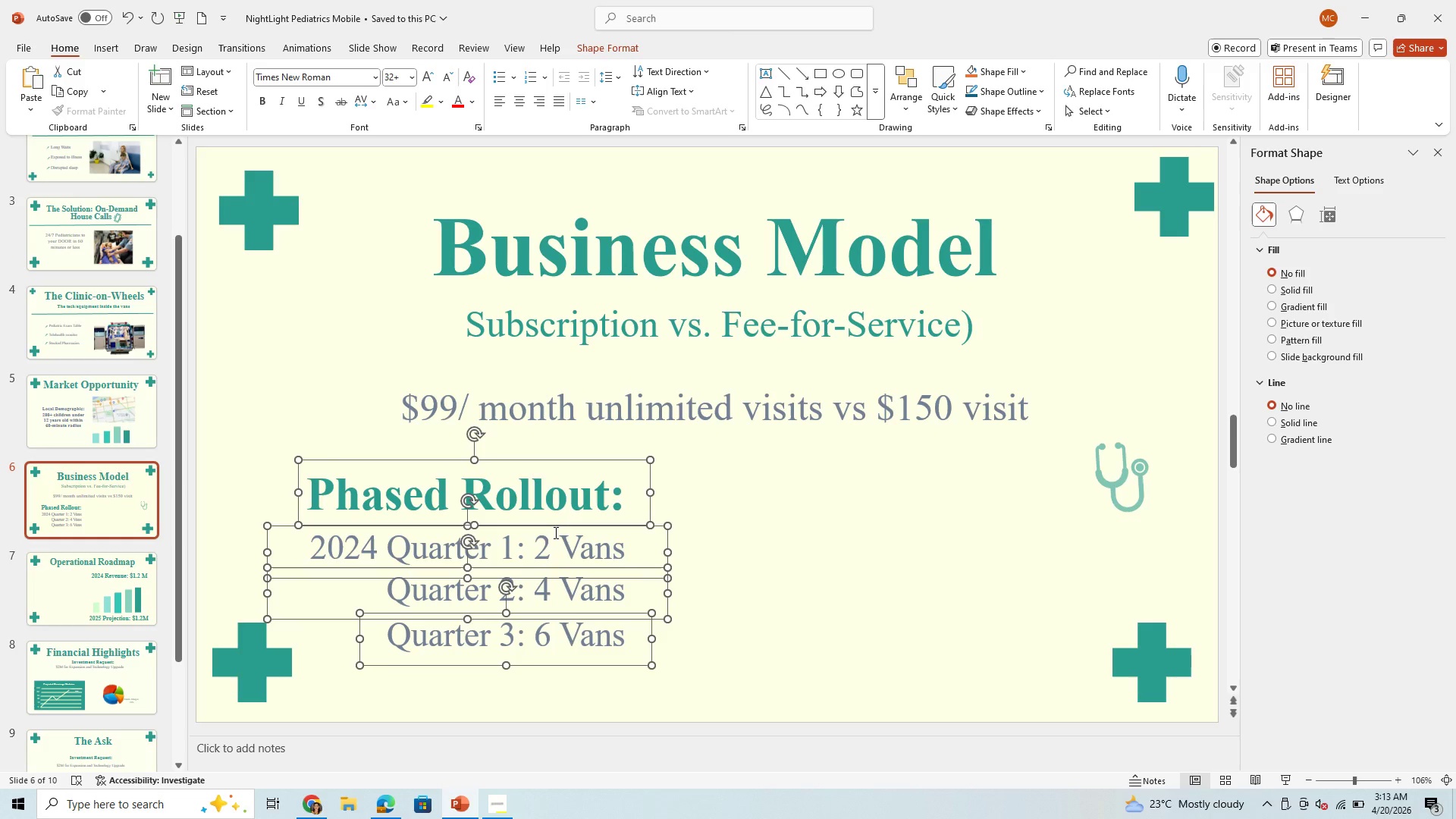 
key(Control+ArrowUp)
 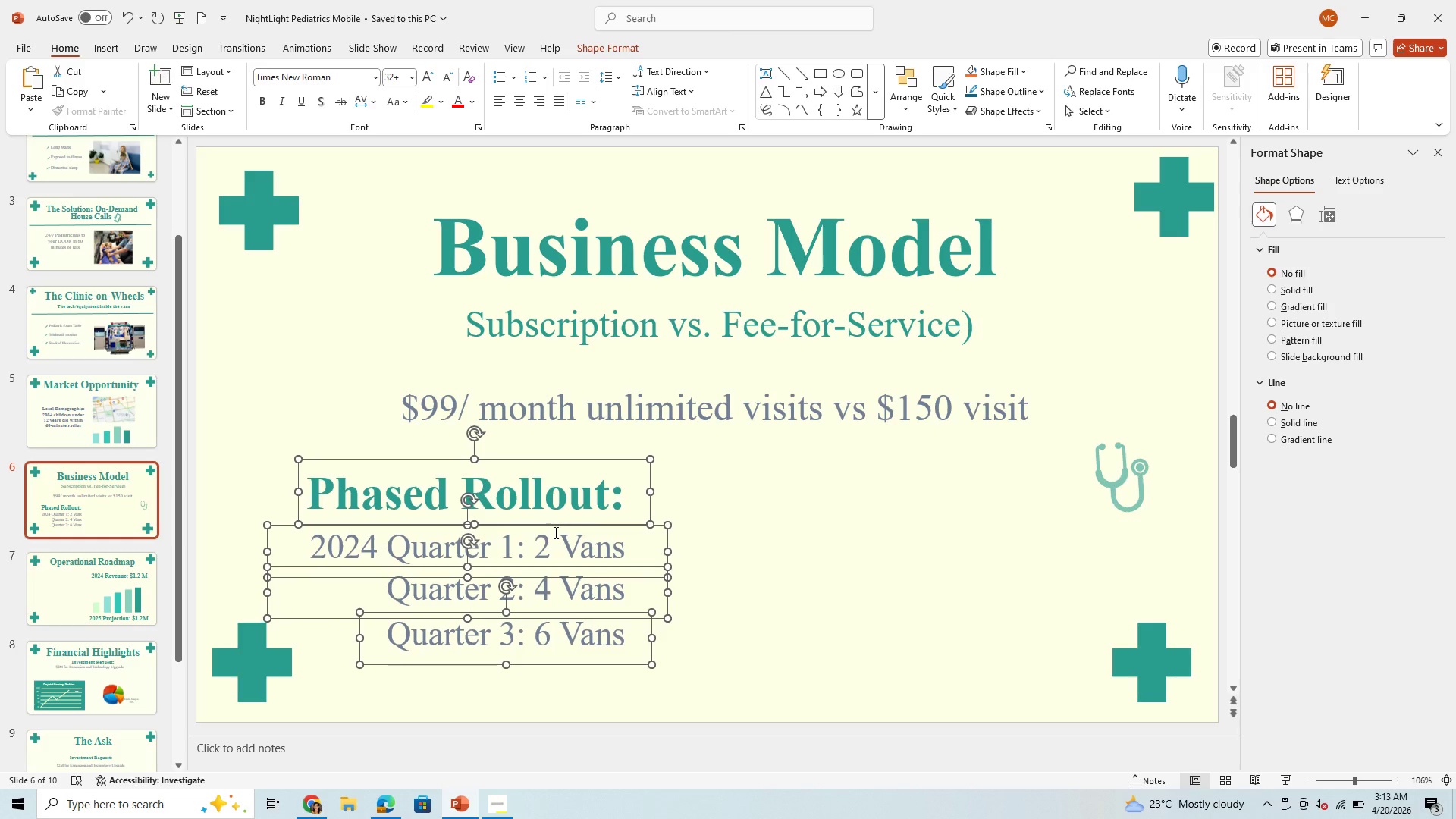 
key(Control+ArrowUp)
 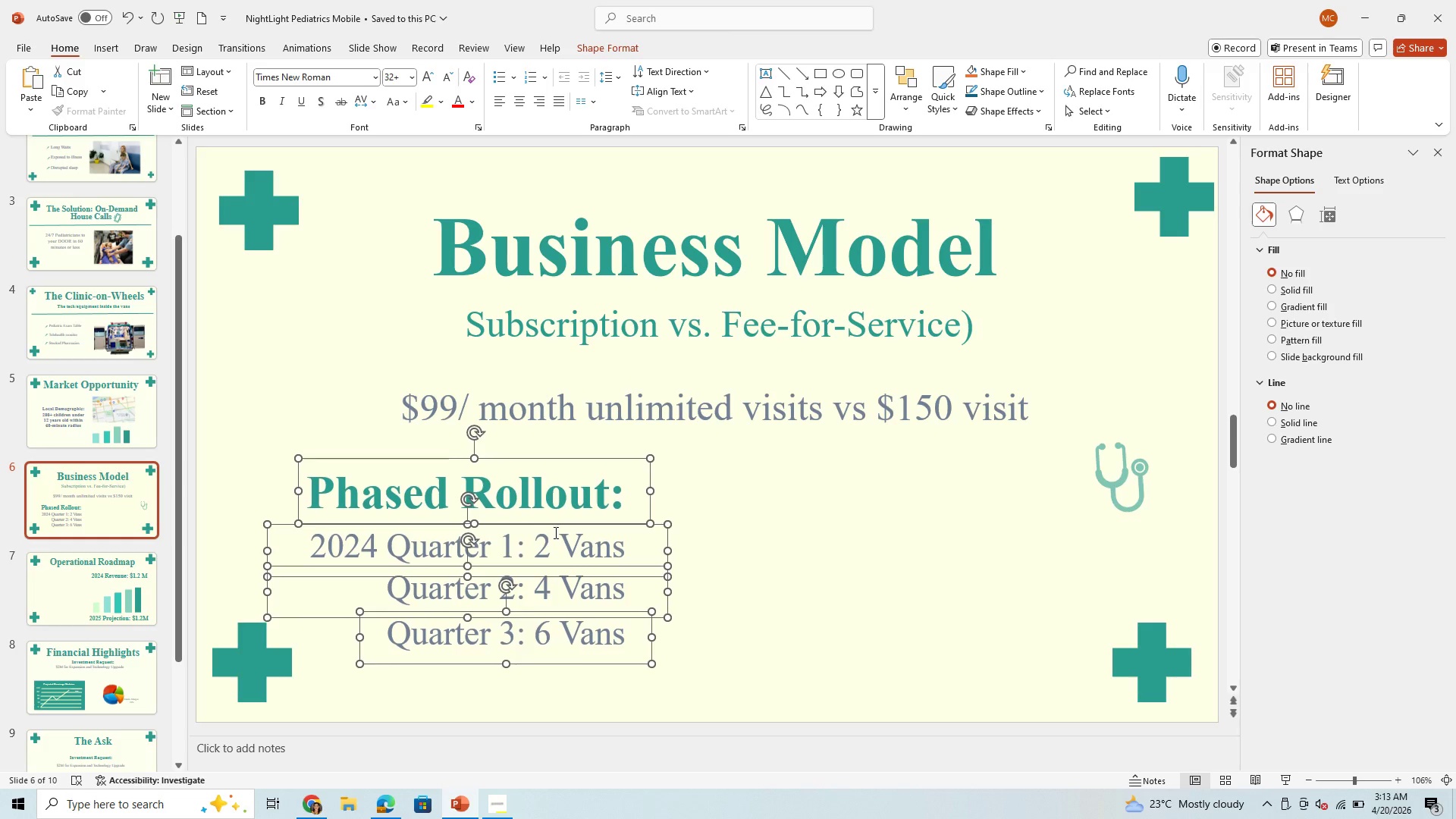 
key(Control+ArrowUp)
 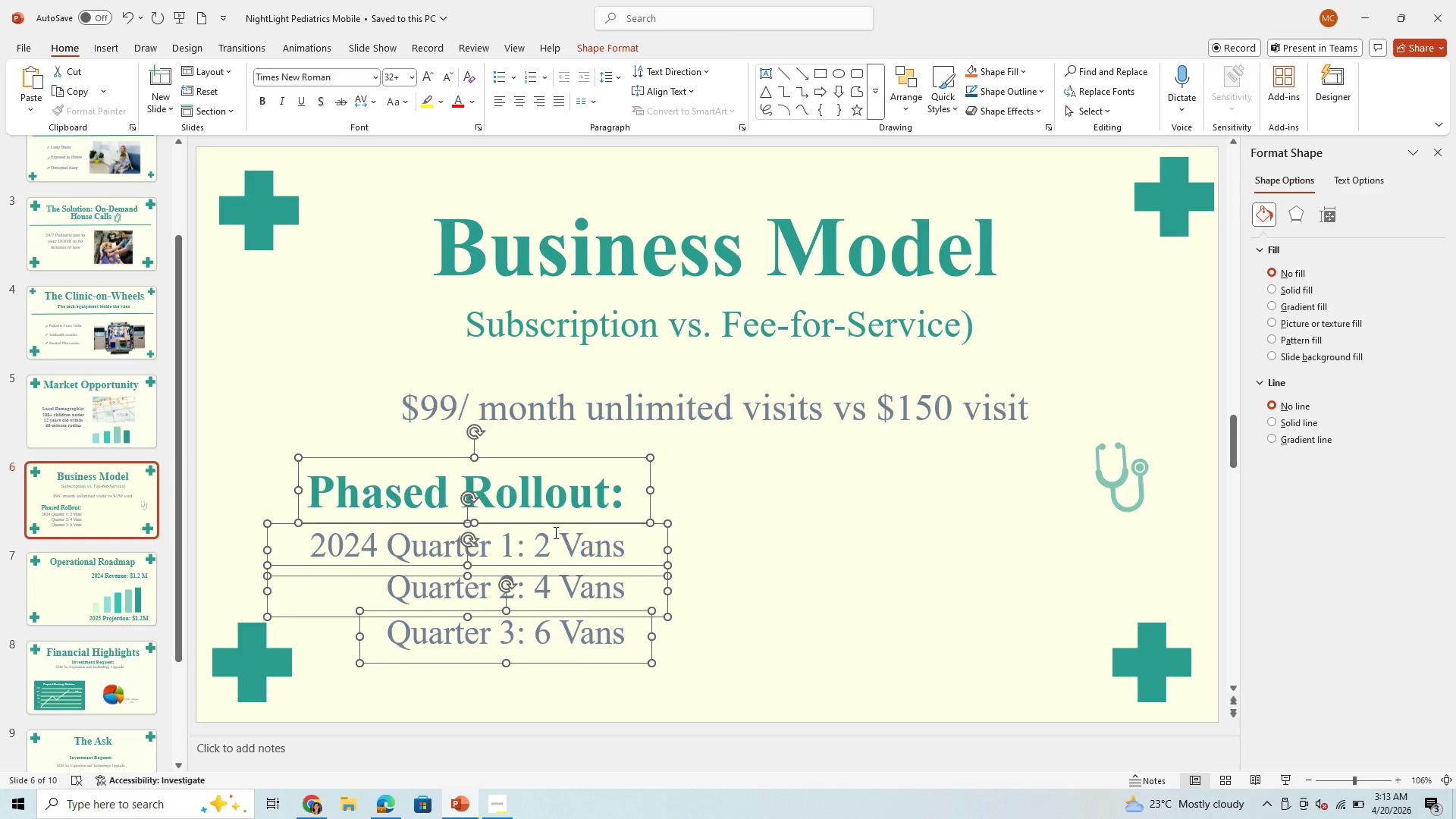 
key(Control+ArrowUp)
 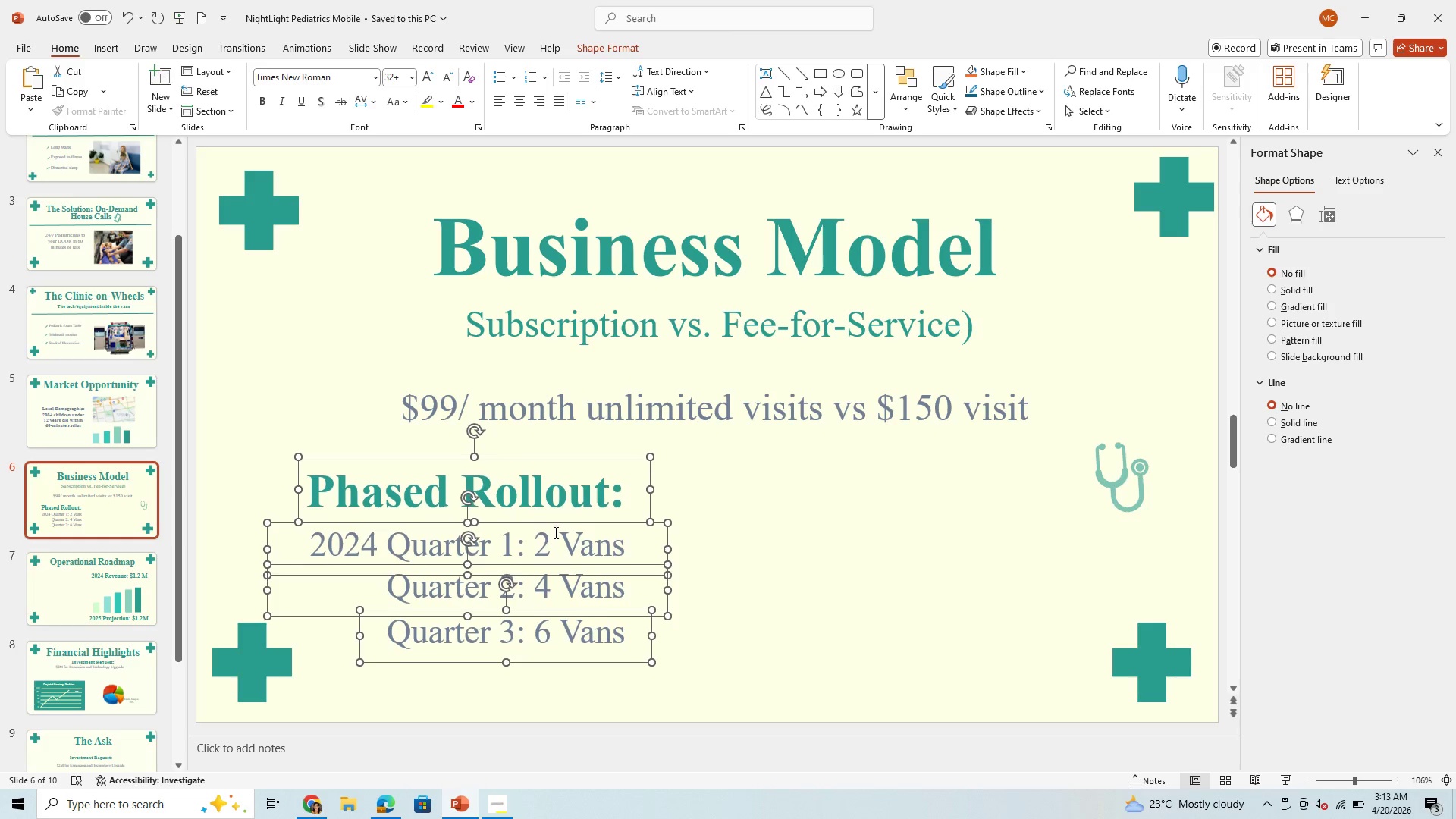 
key(Control+ArrowUp)
 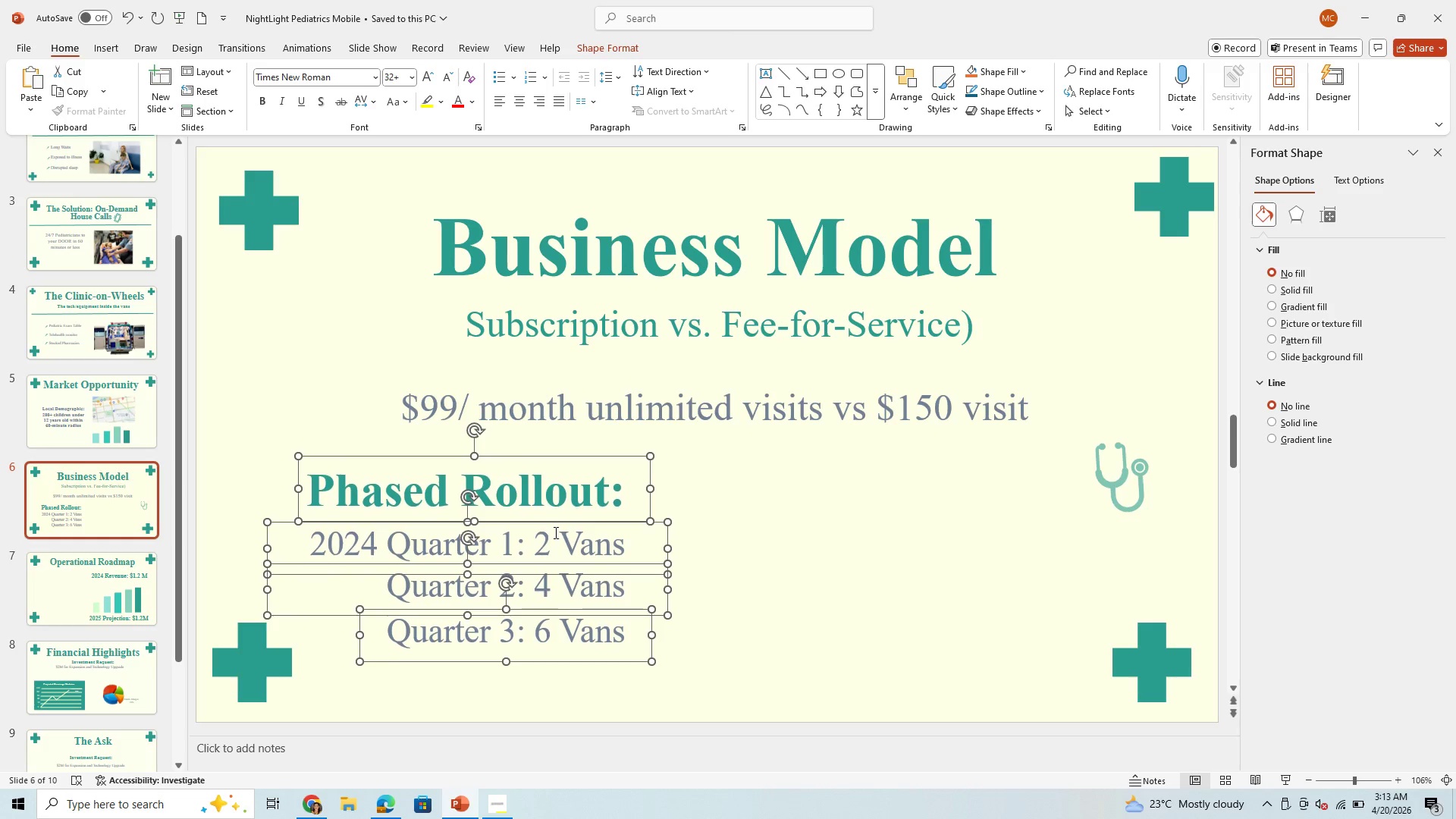 
key(Control+ArrowUp)
 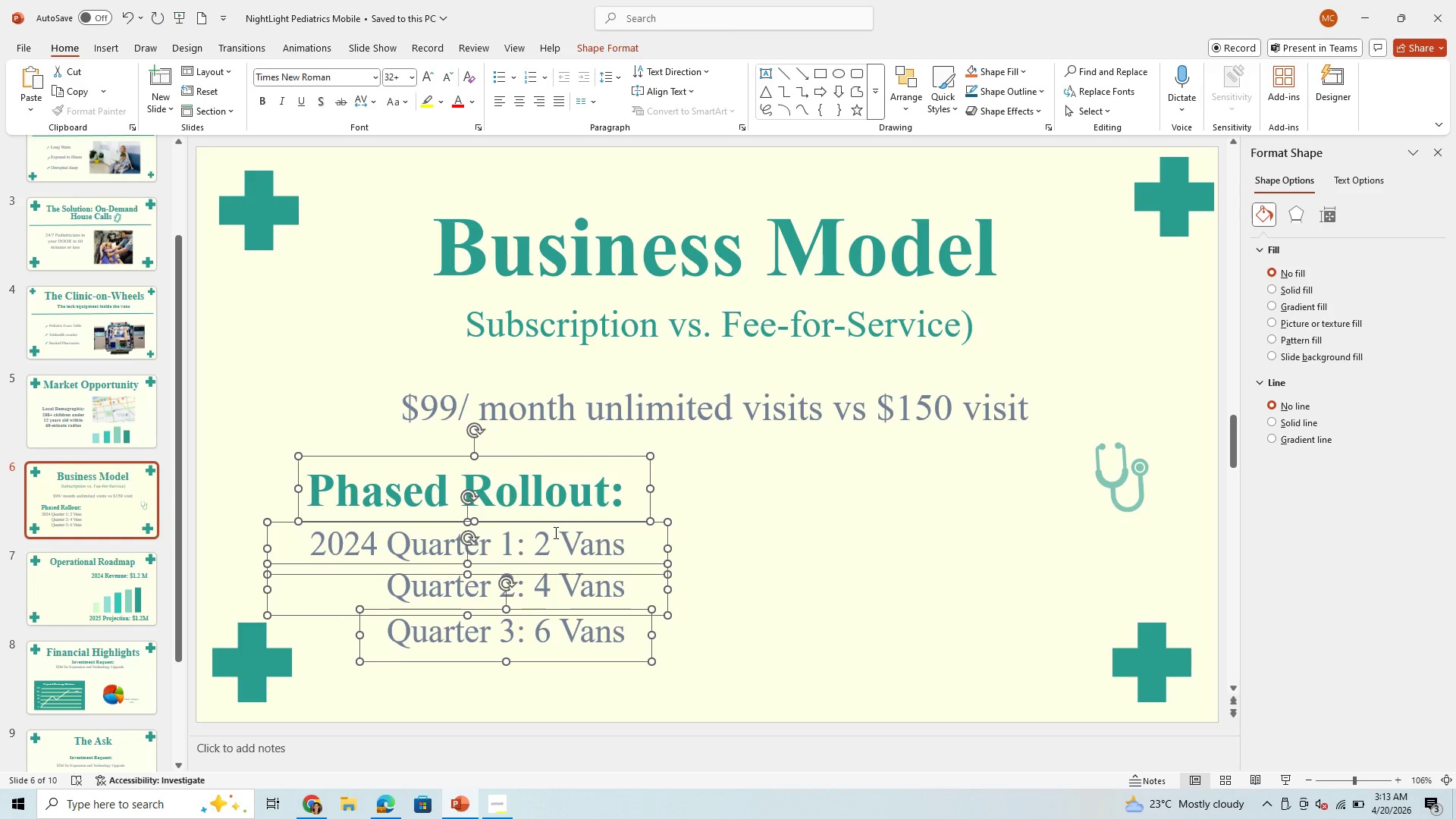 
key(Control+ArrowUp)
 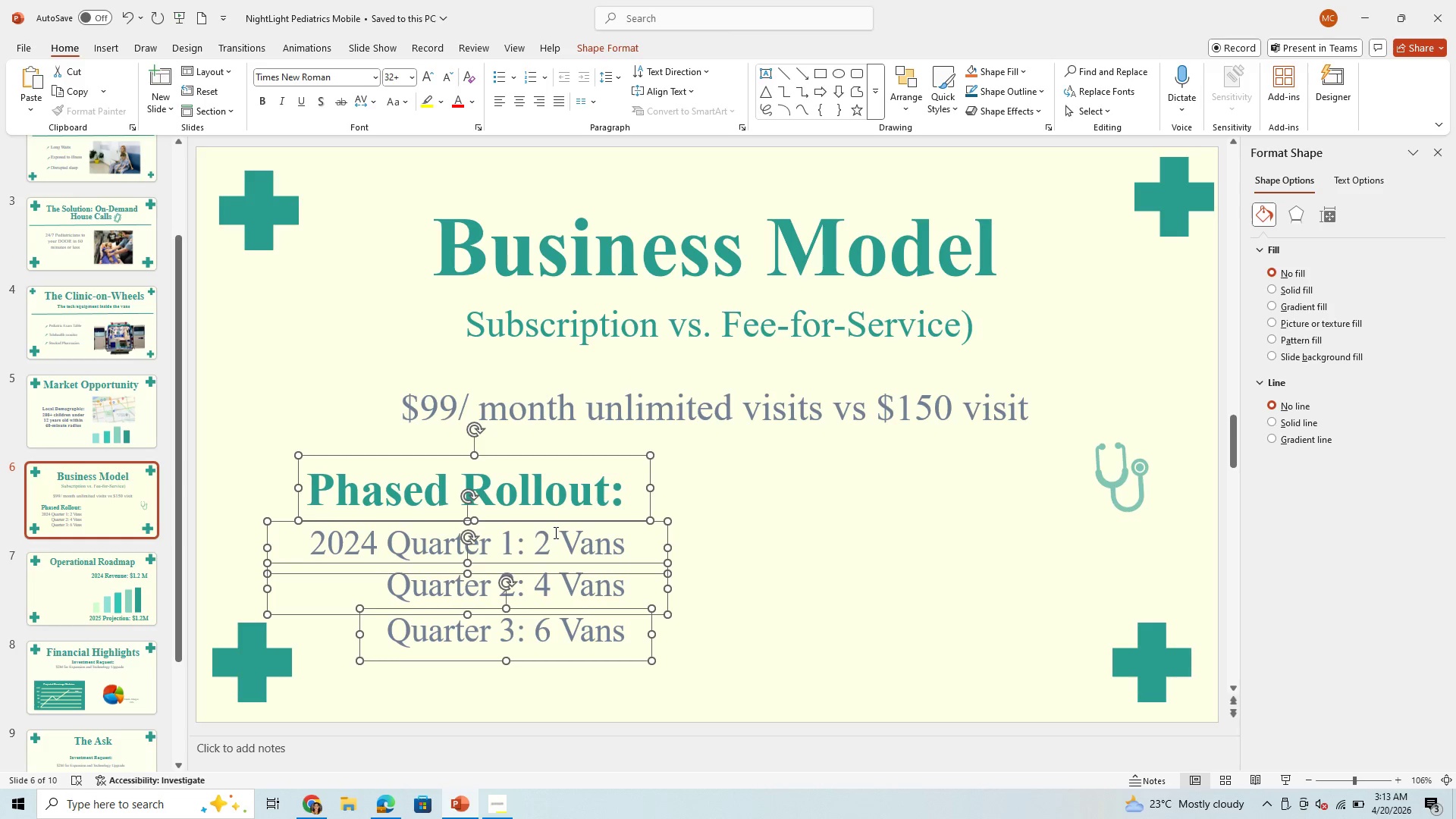 
key(Control+ArrowUp)
 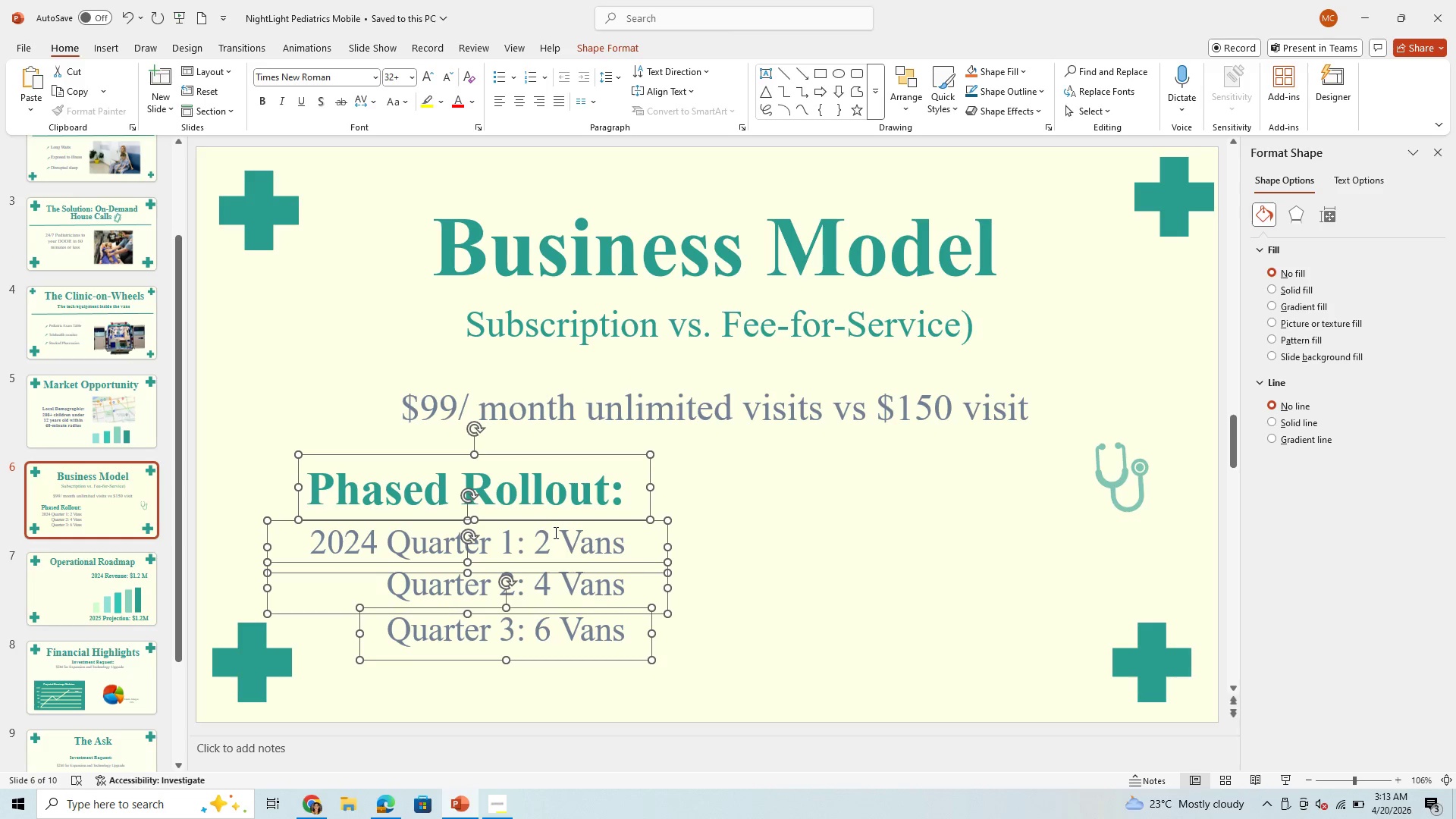 
key(Control+ArrowUp)
 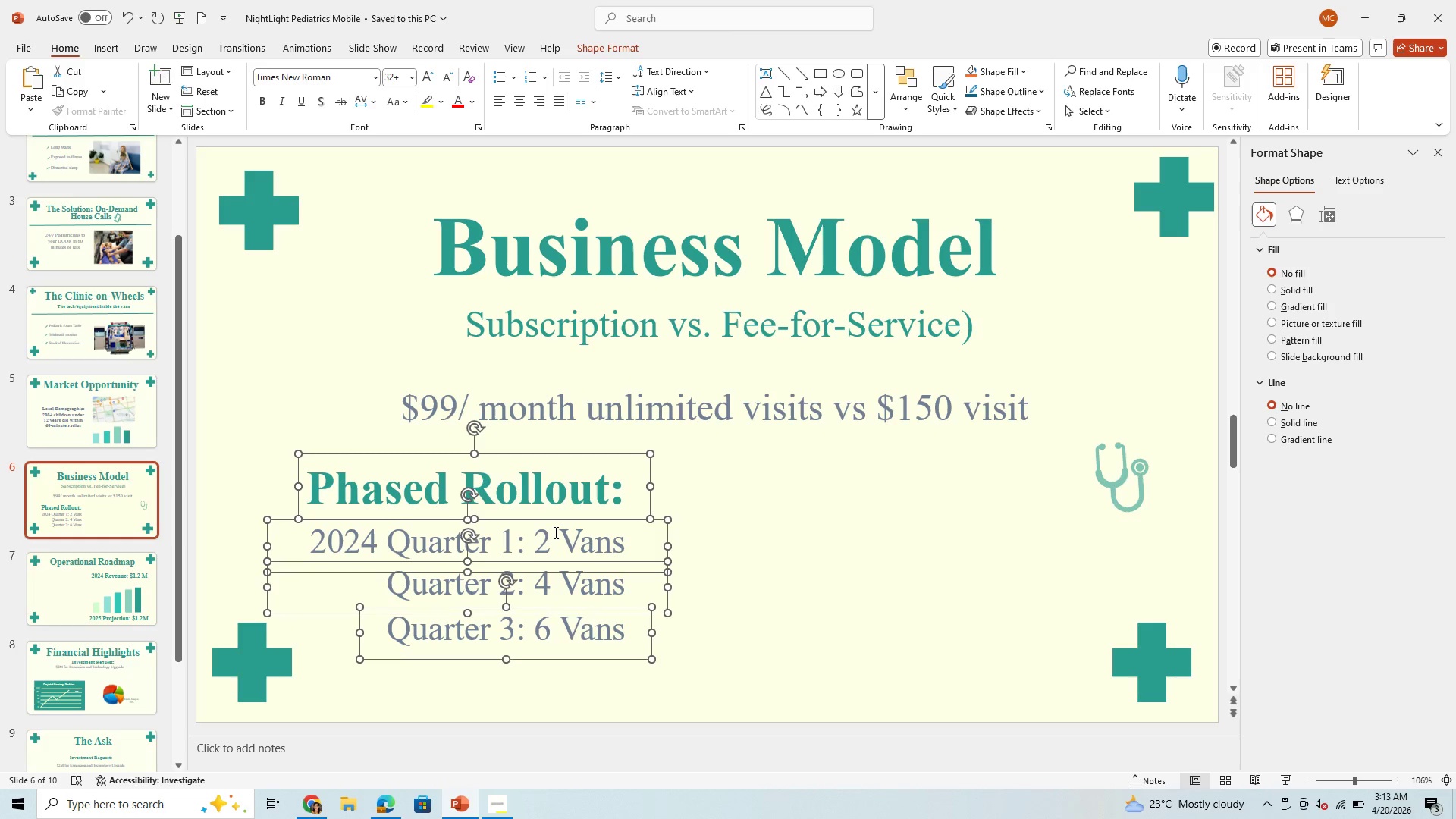 
key(Control+ArrowUp)
 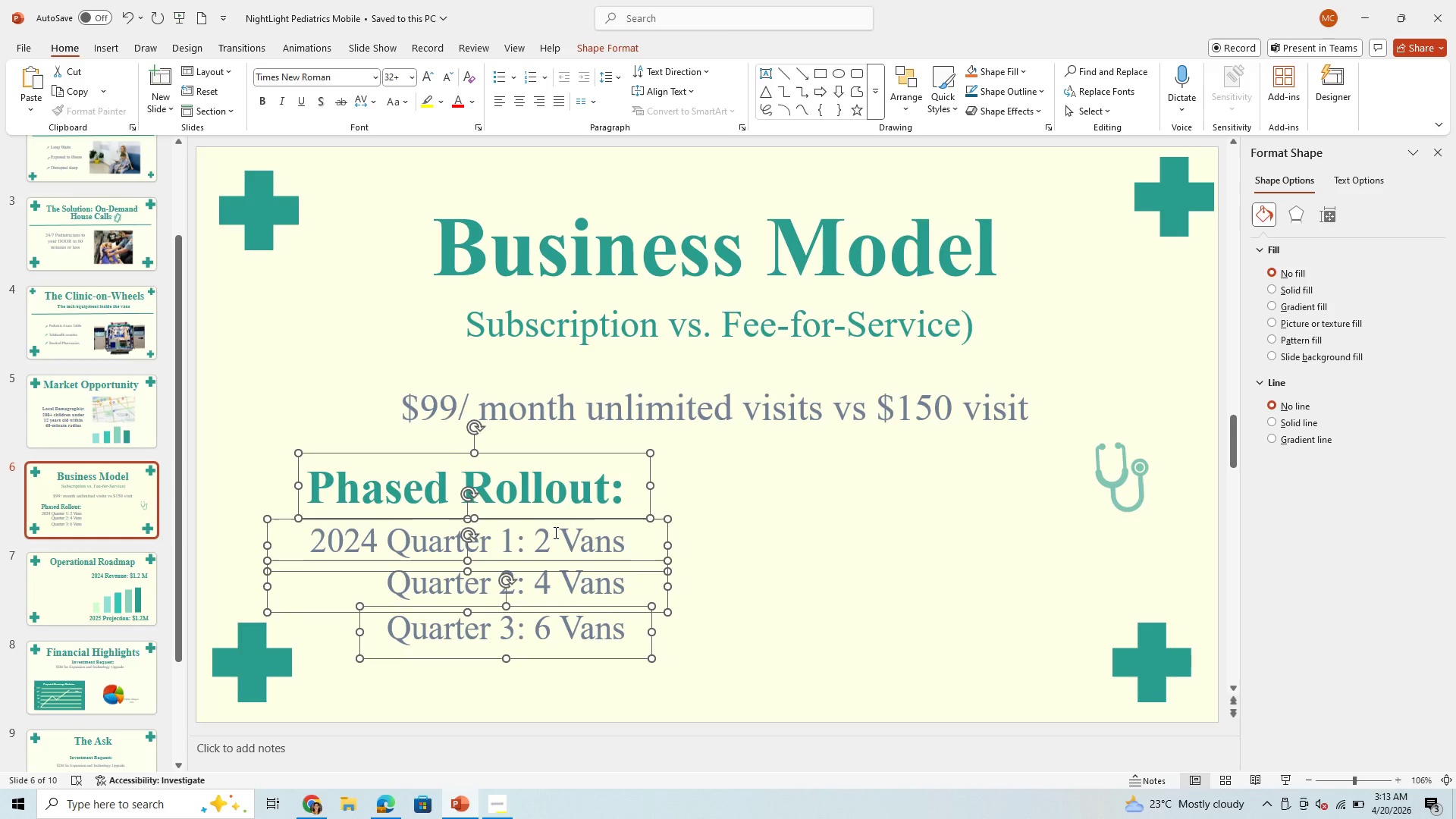 
key(Control+ArrowUp)
 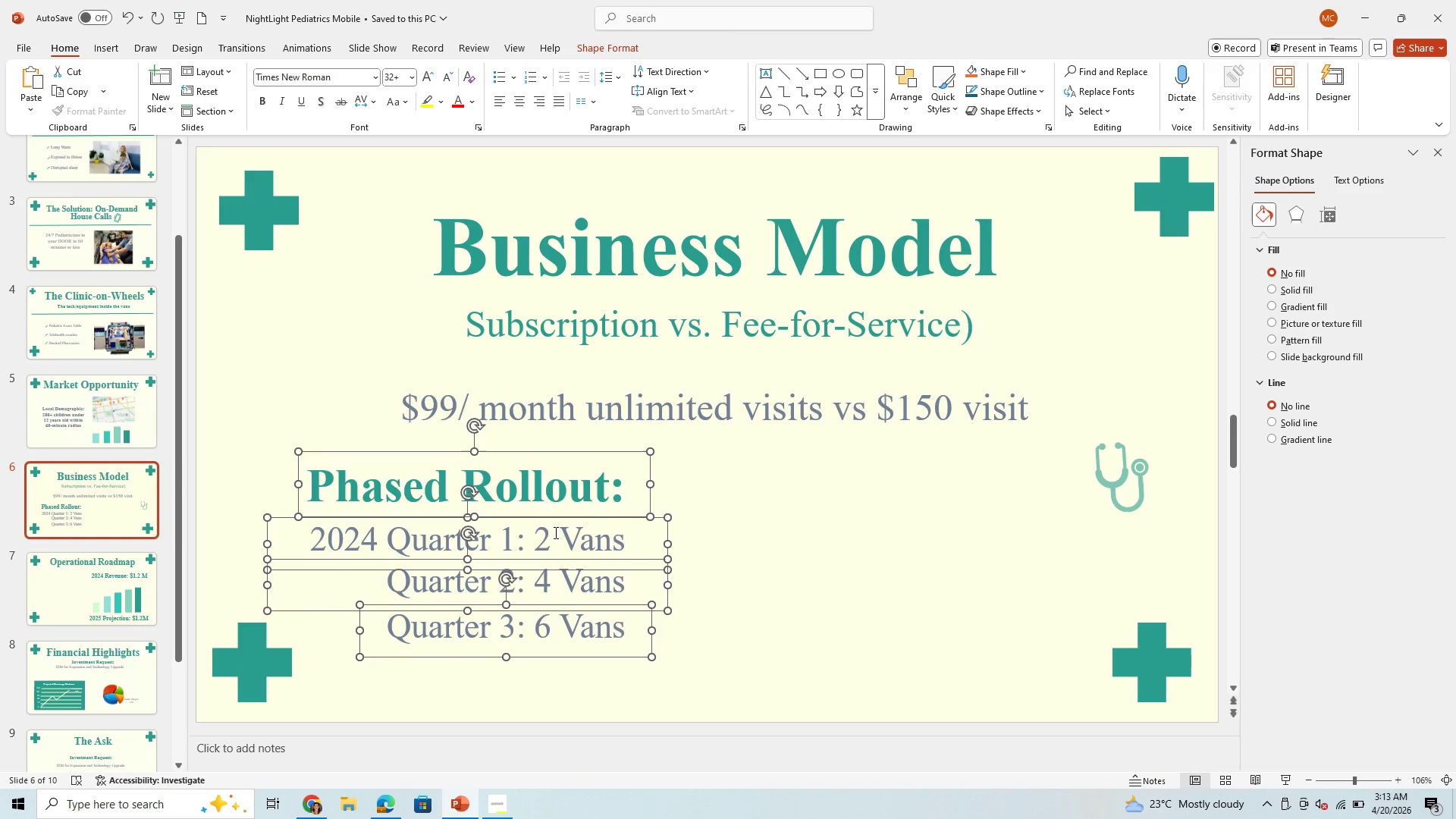 
key(Control+ArrowUp)
 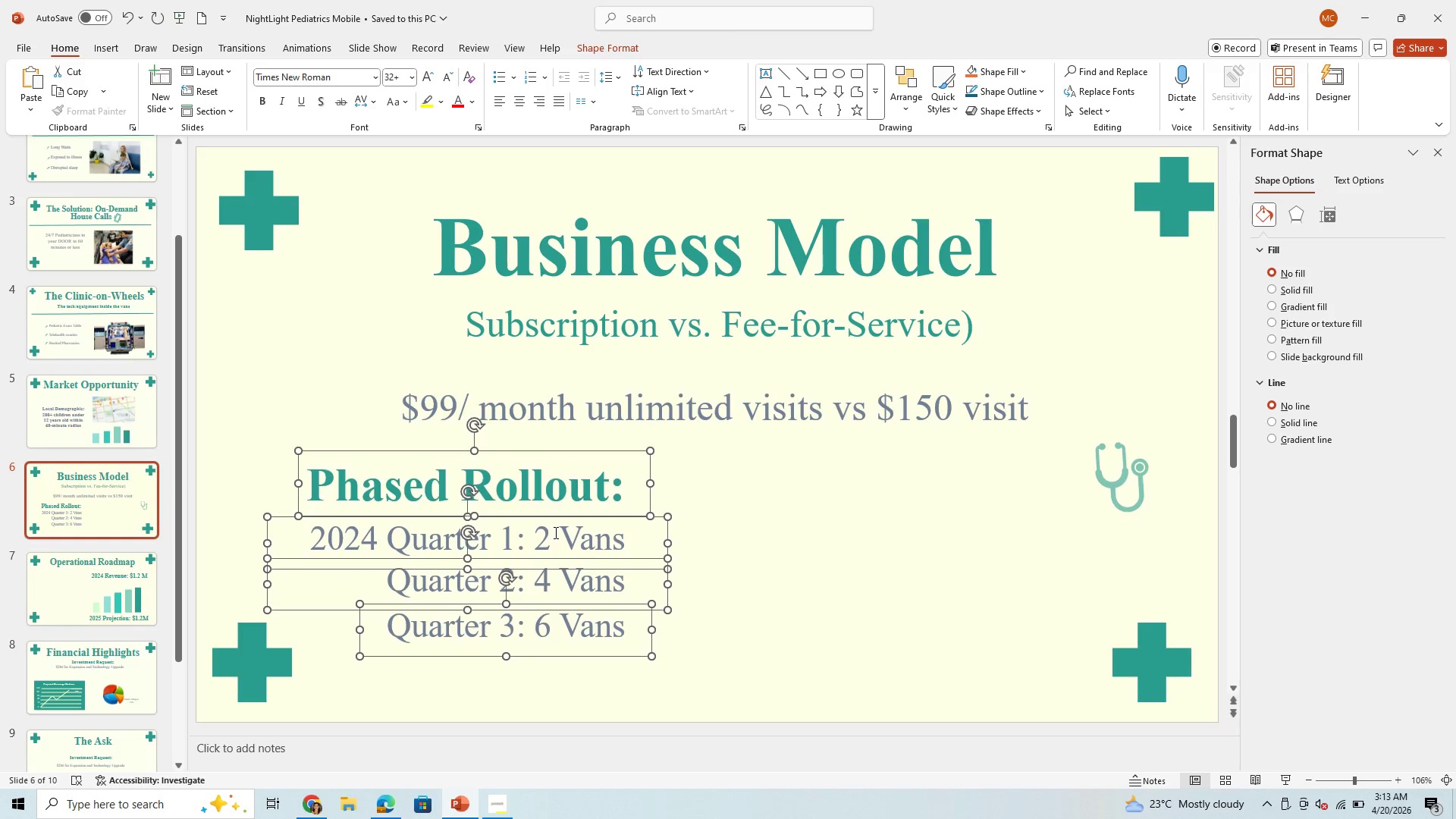 
key(Control+ArrowUp)
 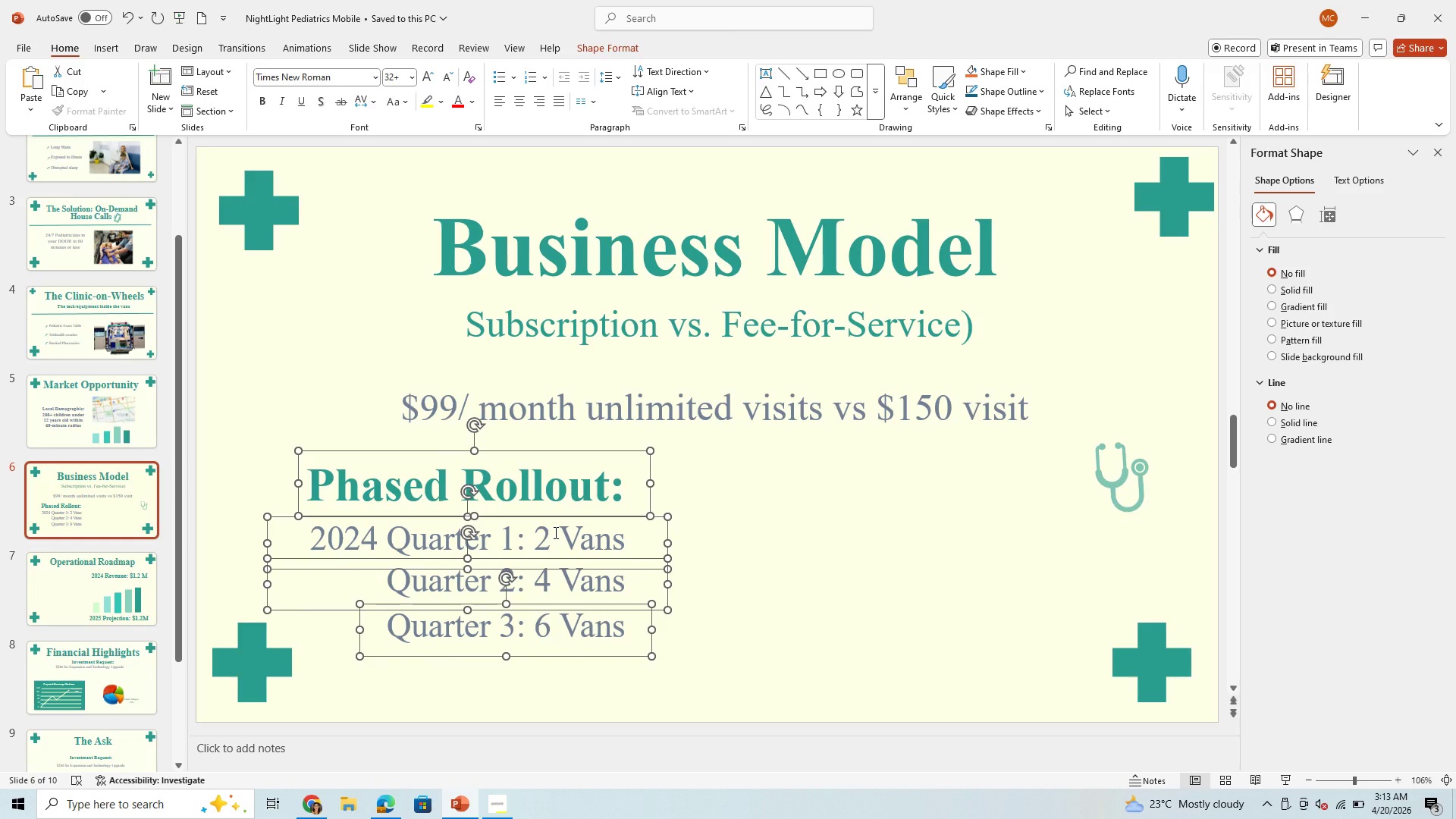 
key(Enter)
 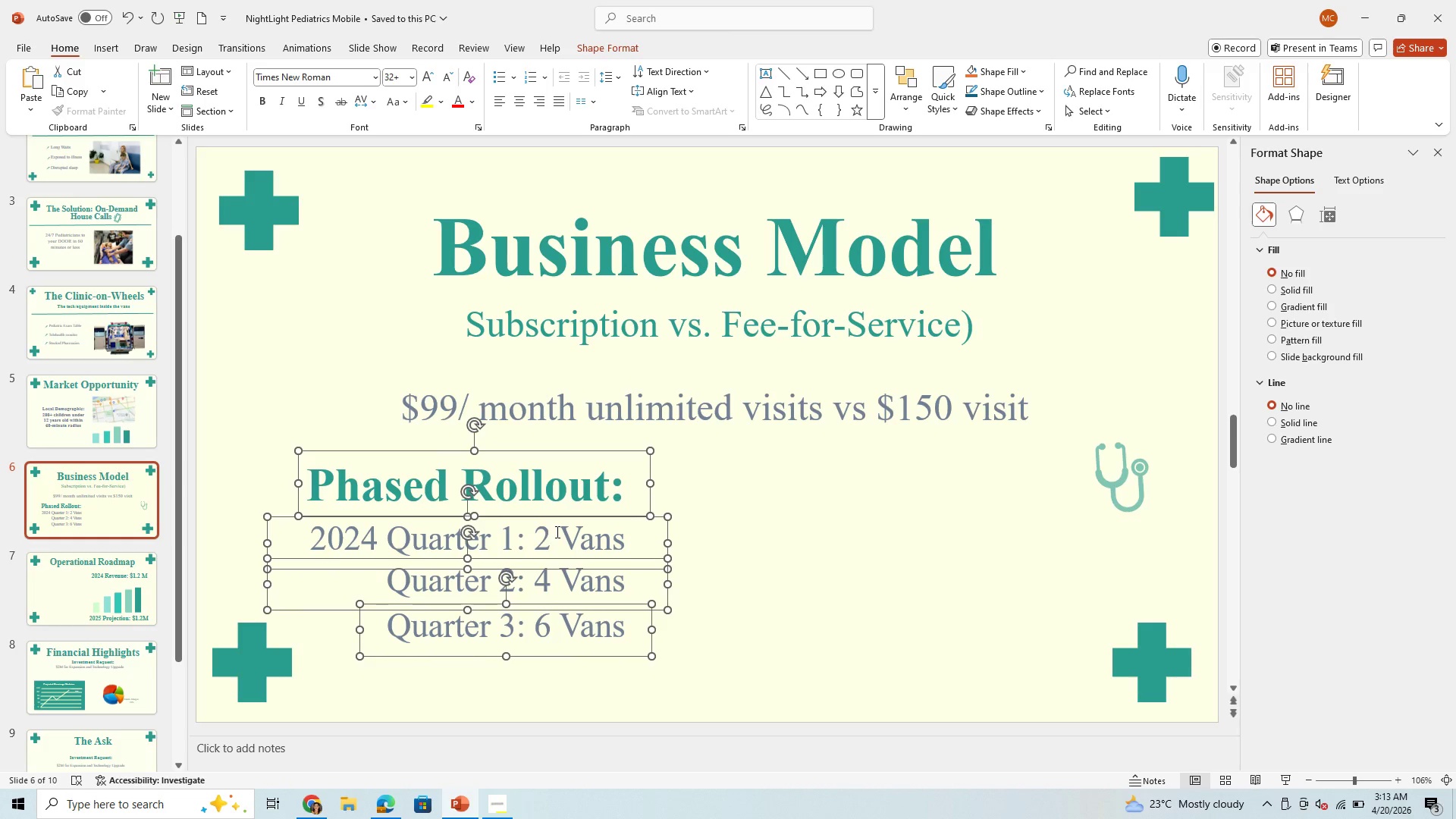 
left_click([775, 527])
 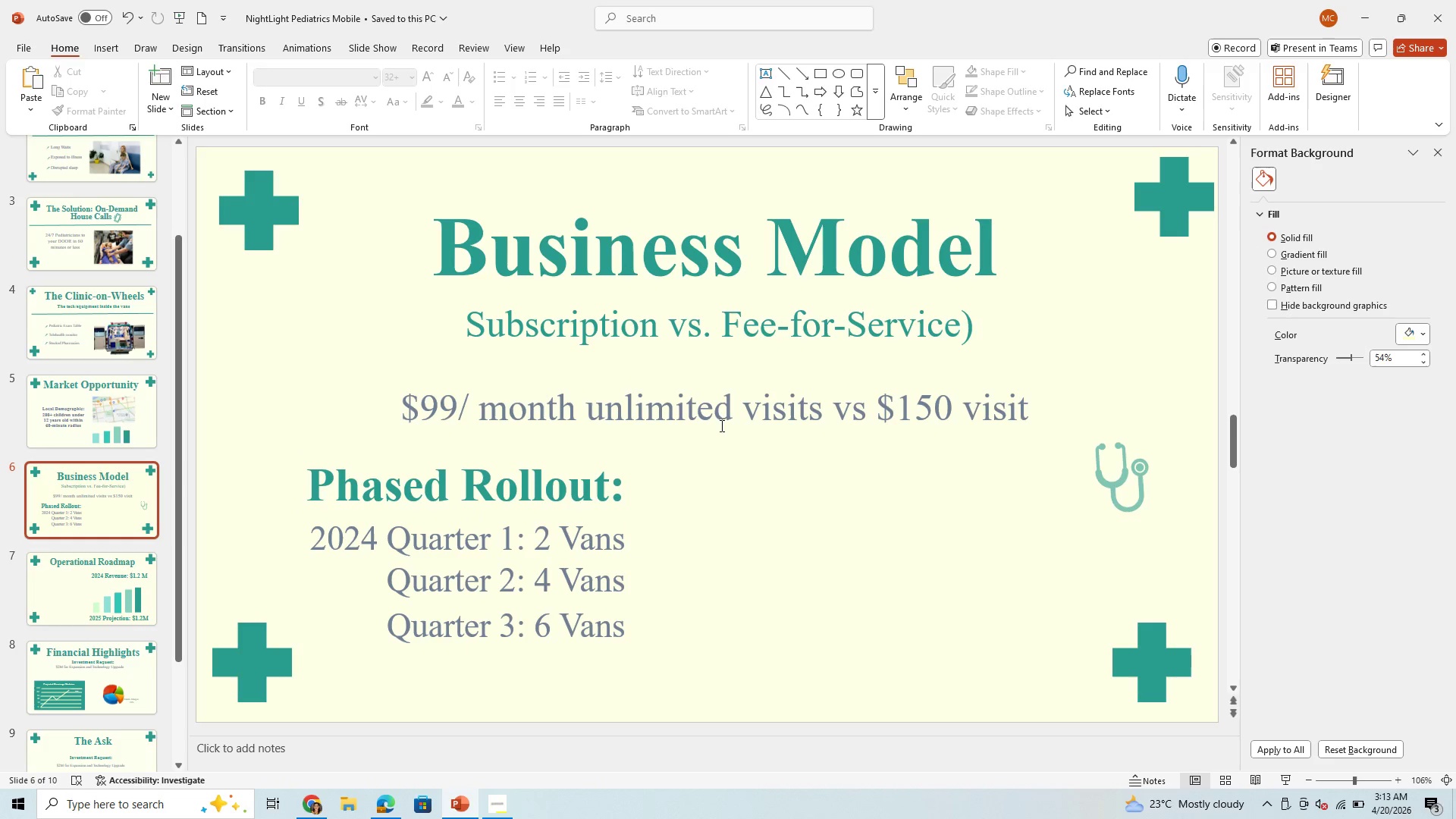 
left_click([726, 407])
 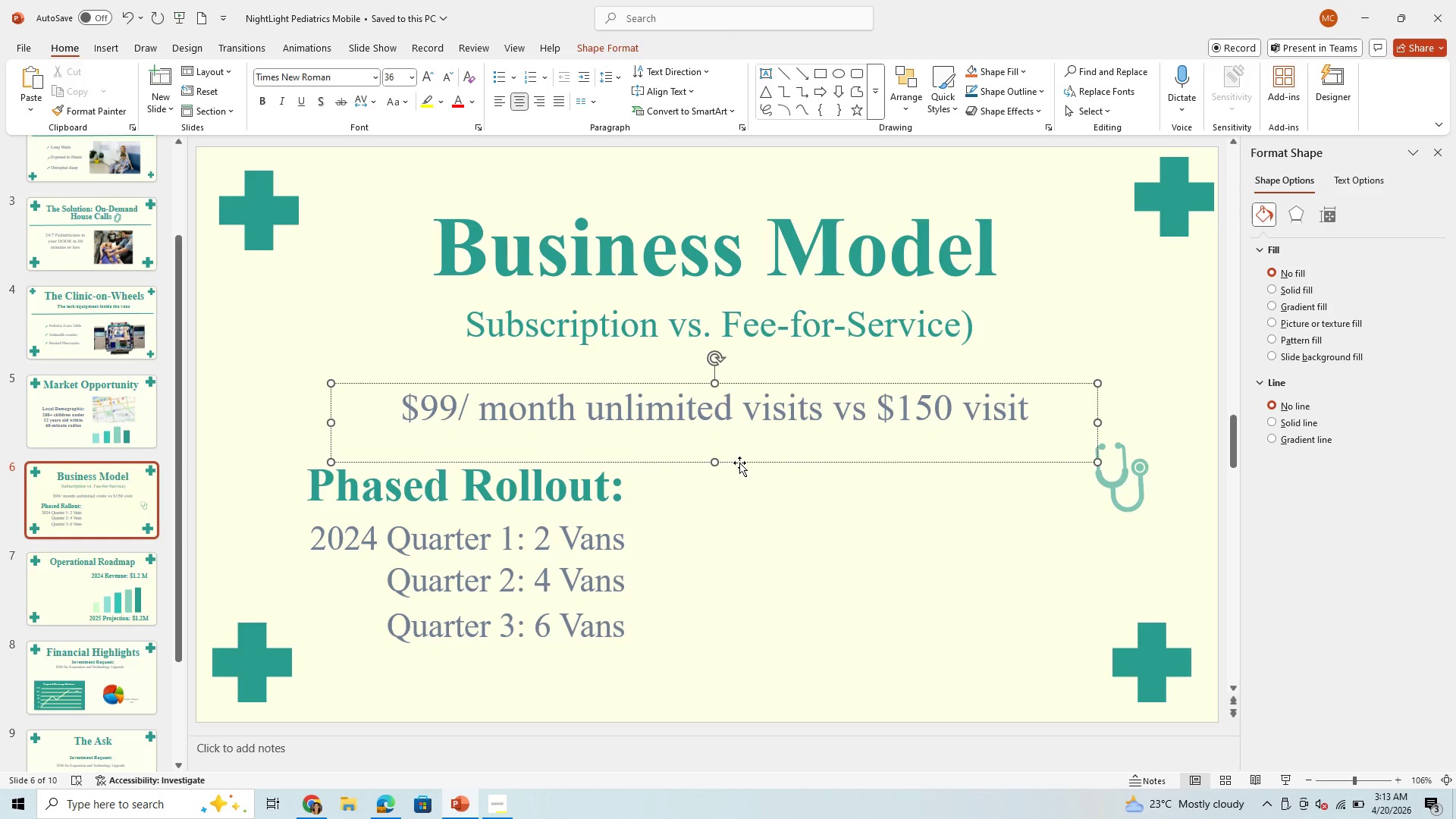 
left_click_drag(start_coordinate=[739, 466], to_coordinate=[742, 436])
 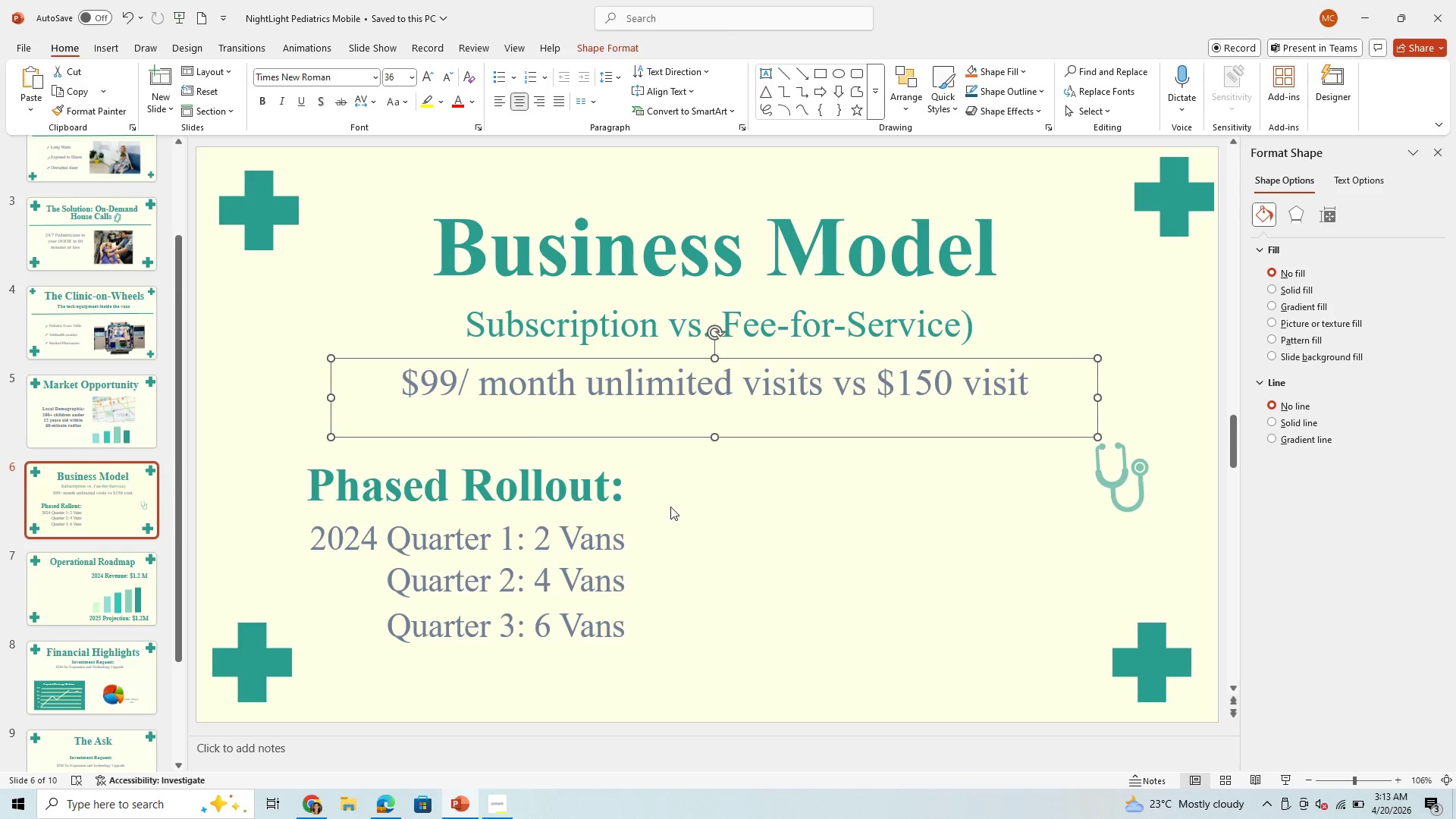 
wait(11.91)
 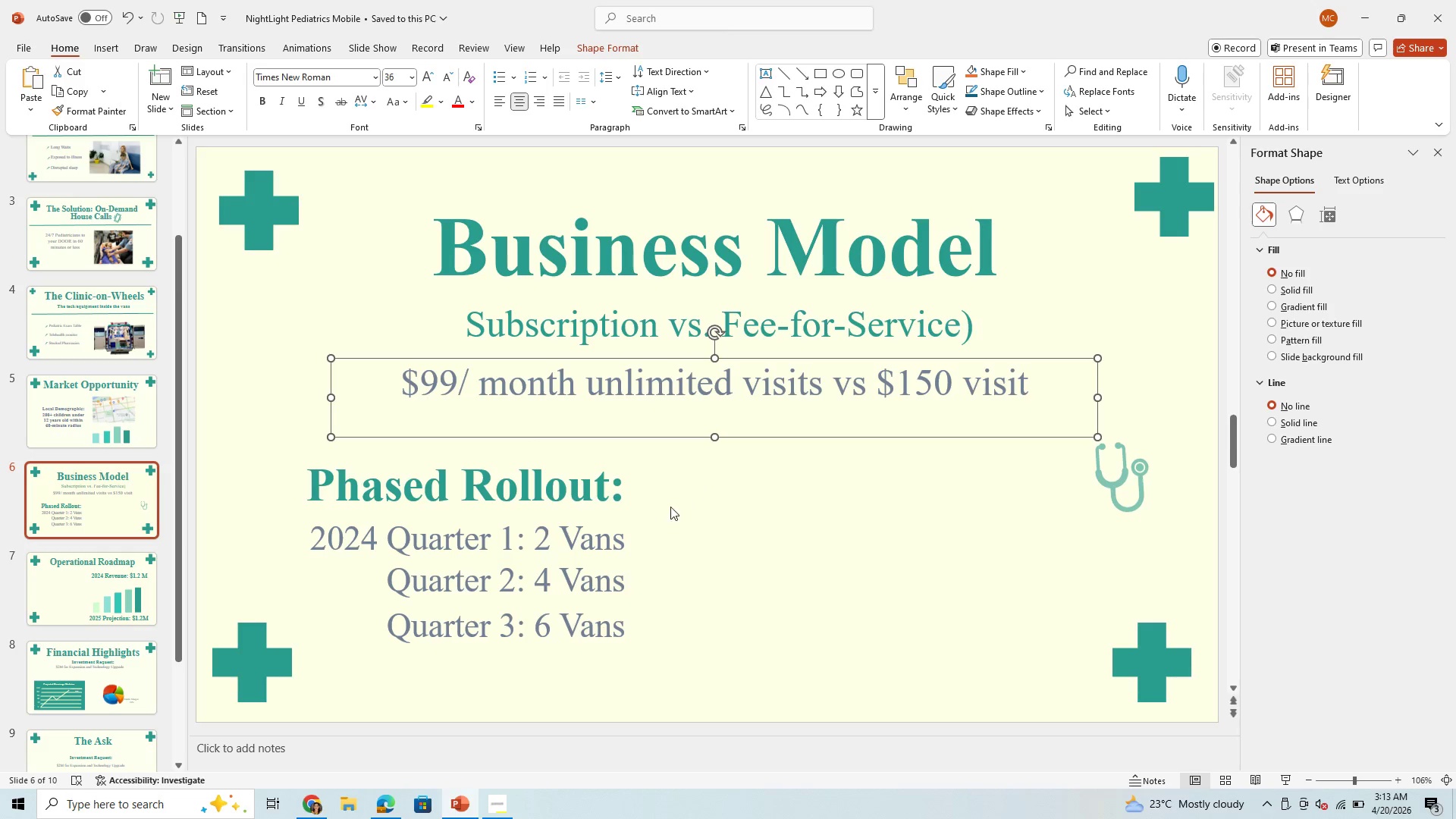 
left_click([616, 610])
 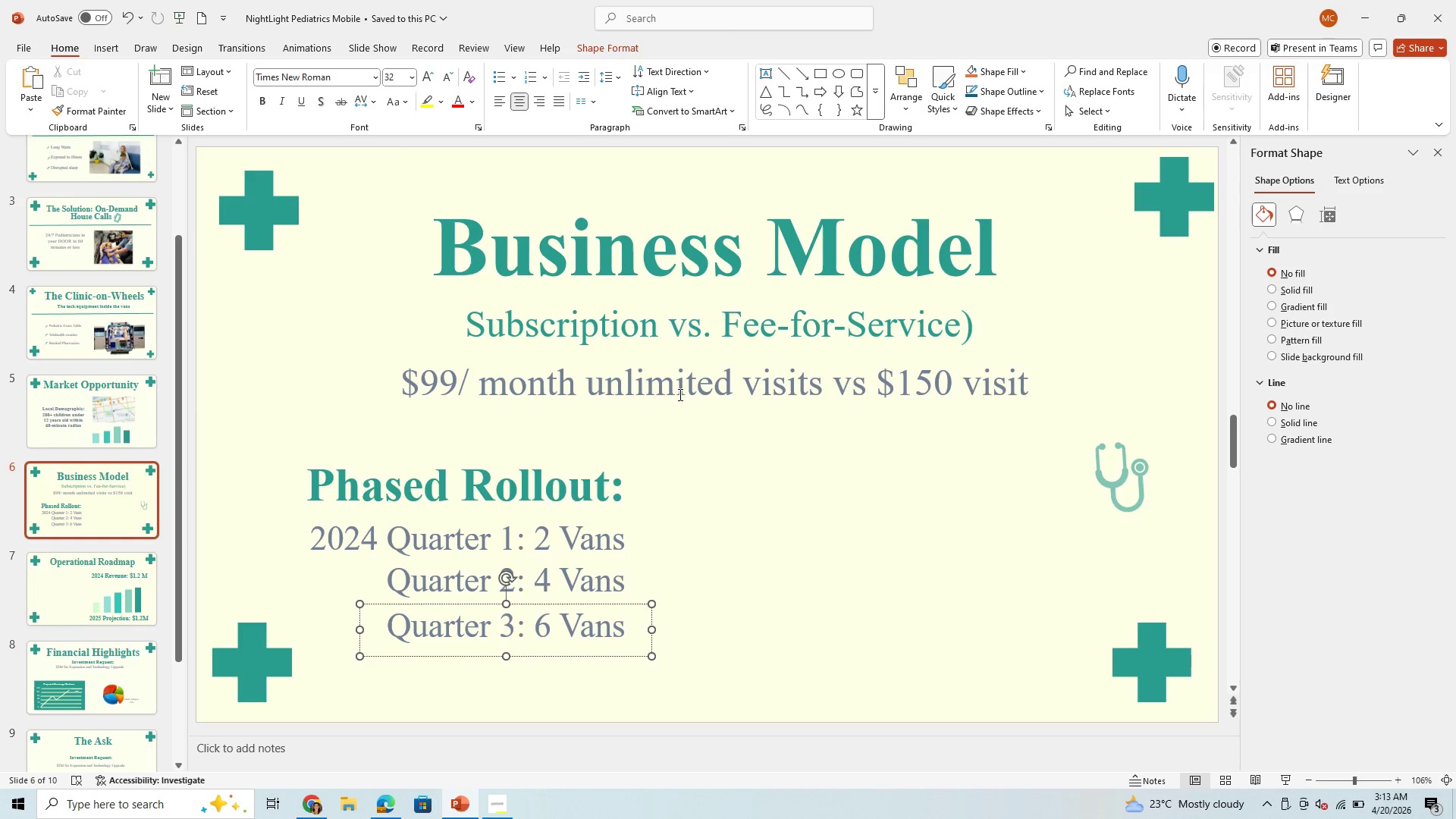 
left_click([679, 398])
 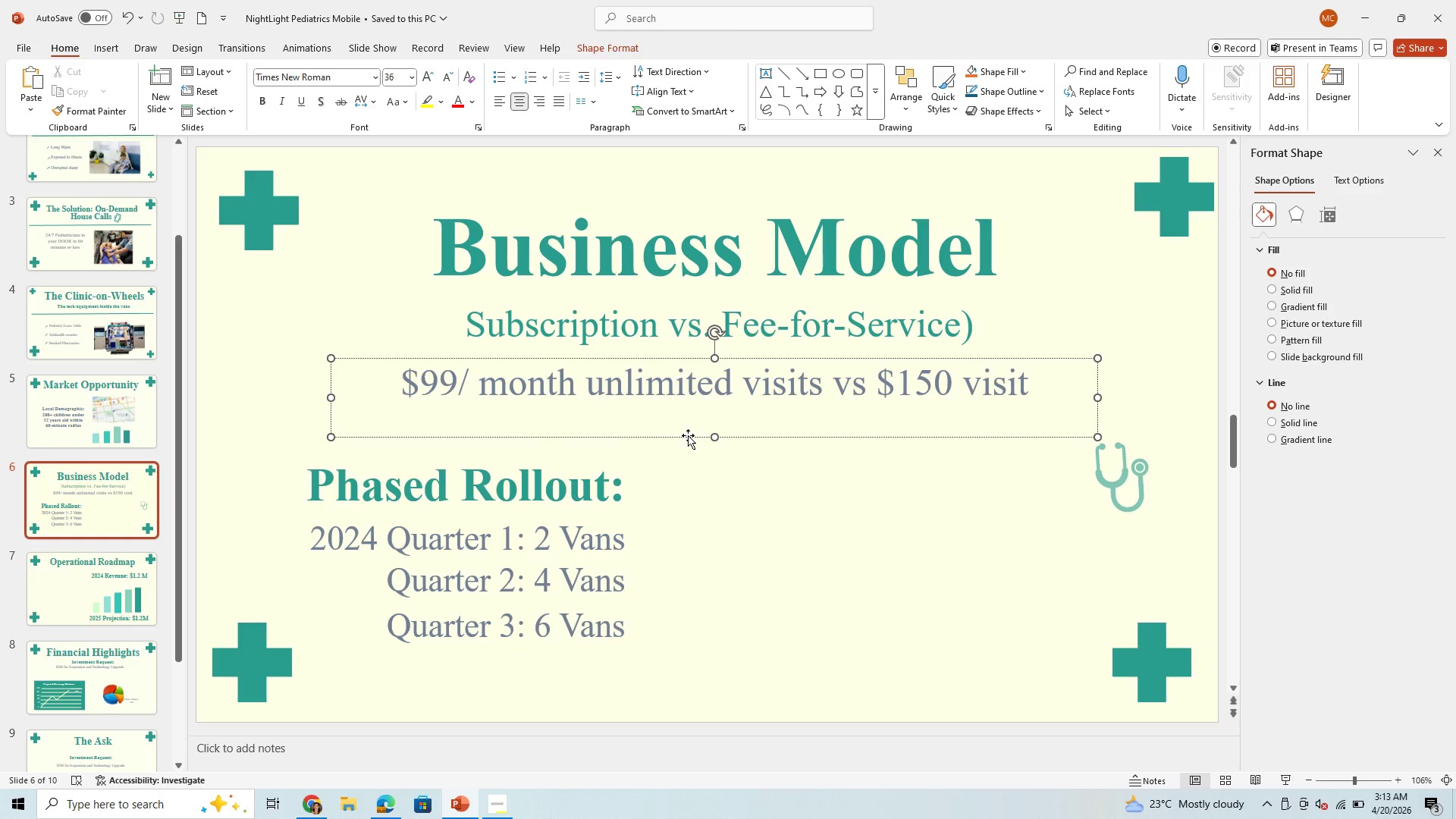 
left_click_drag(start_coordinate=[688, 435], to_coordinate=[686, 461])
 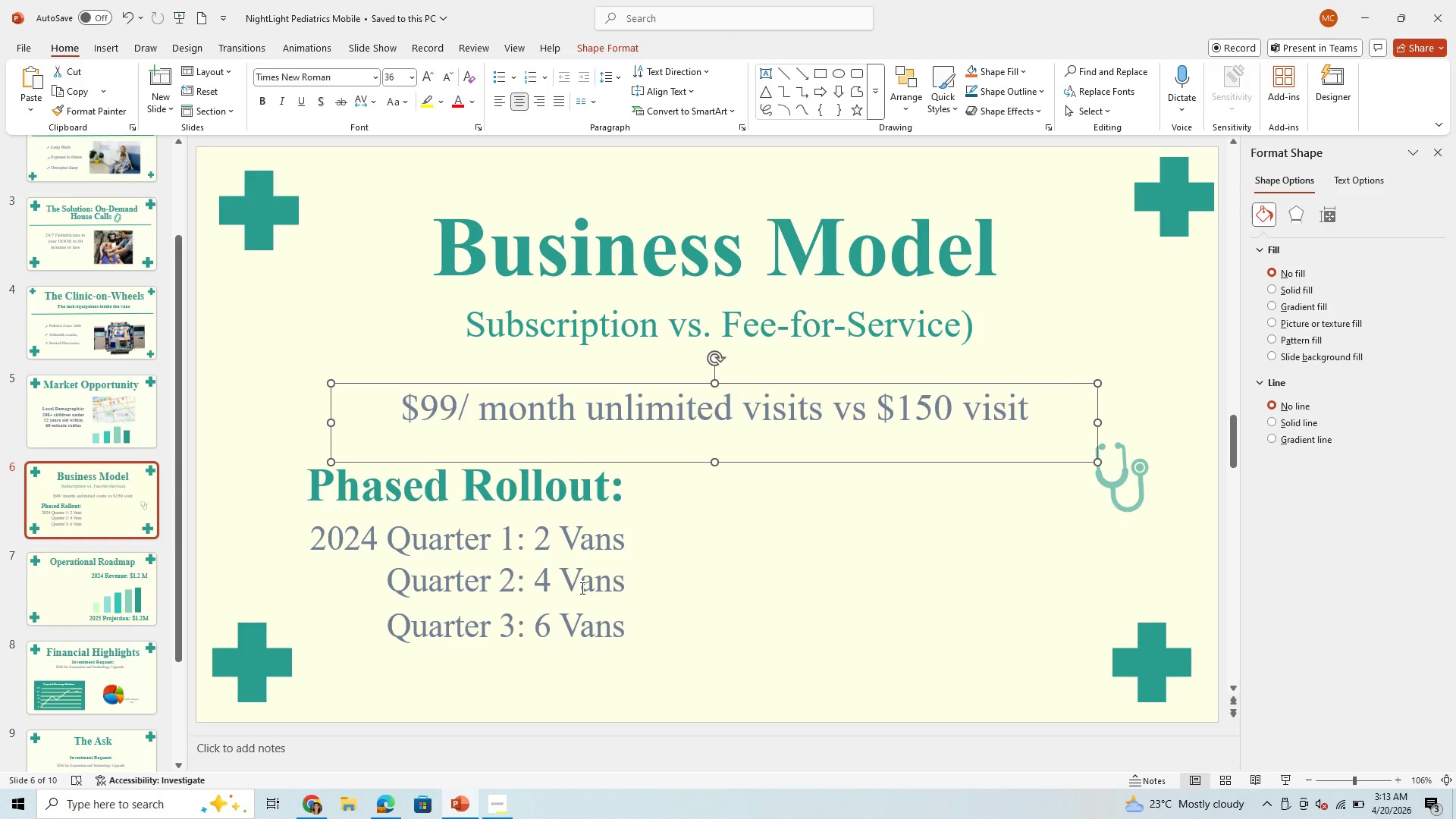 
wait(10.27)
 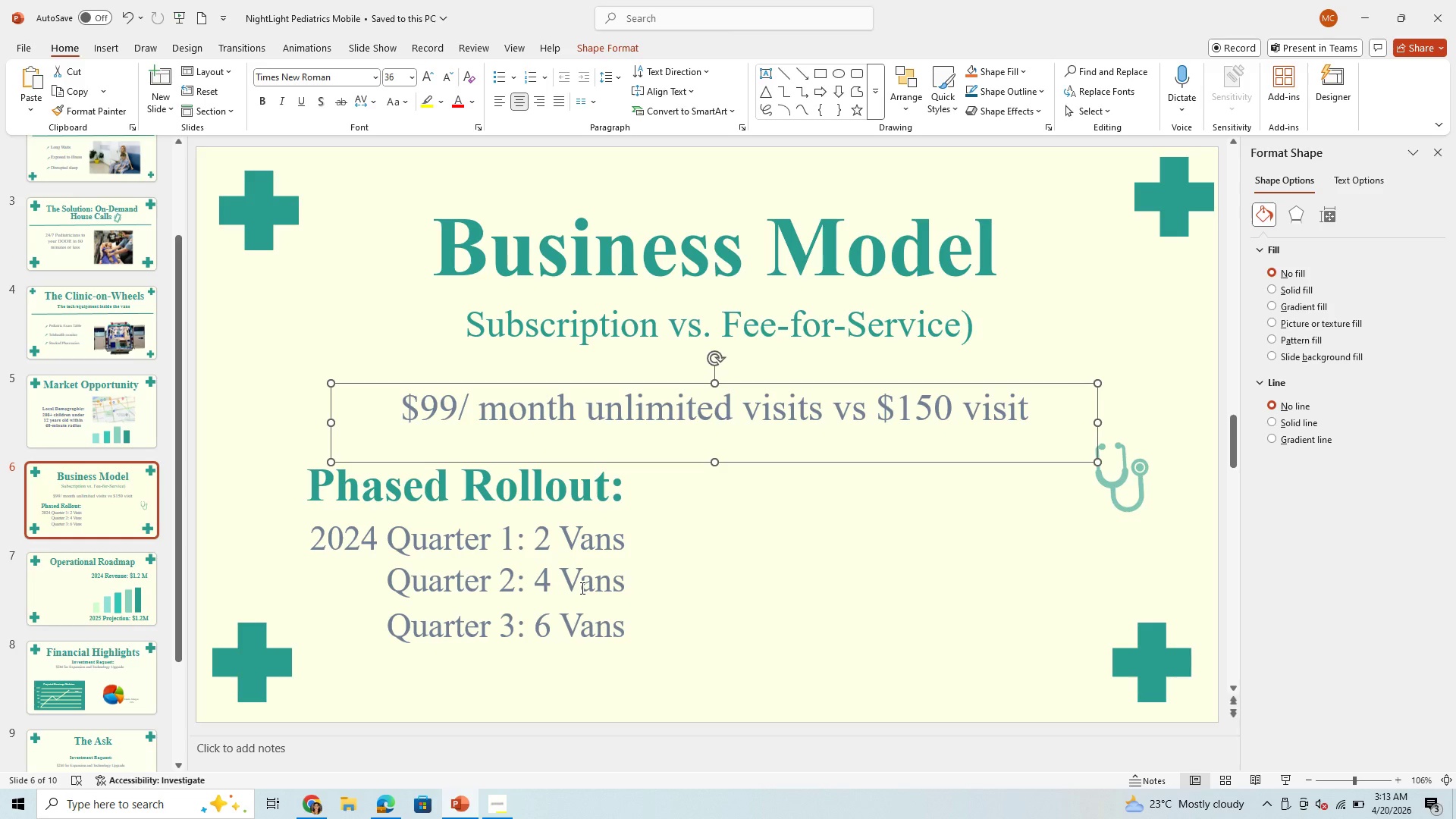 
left_click([782, 71])
 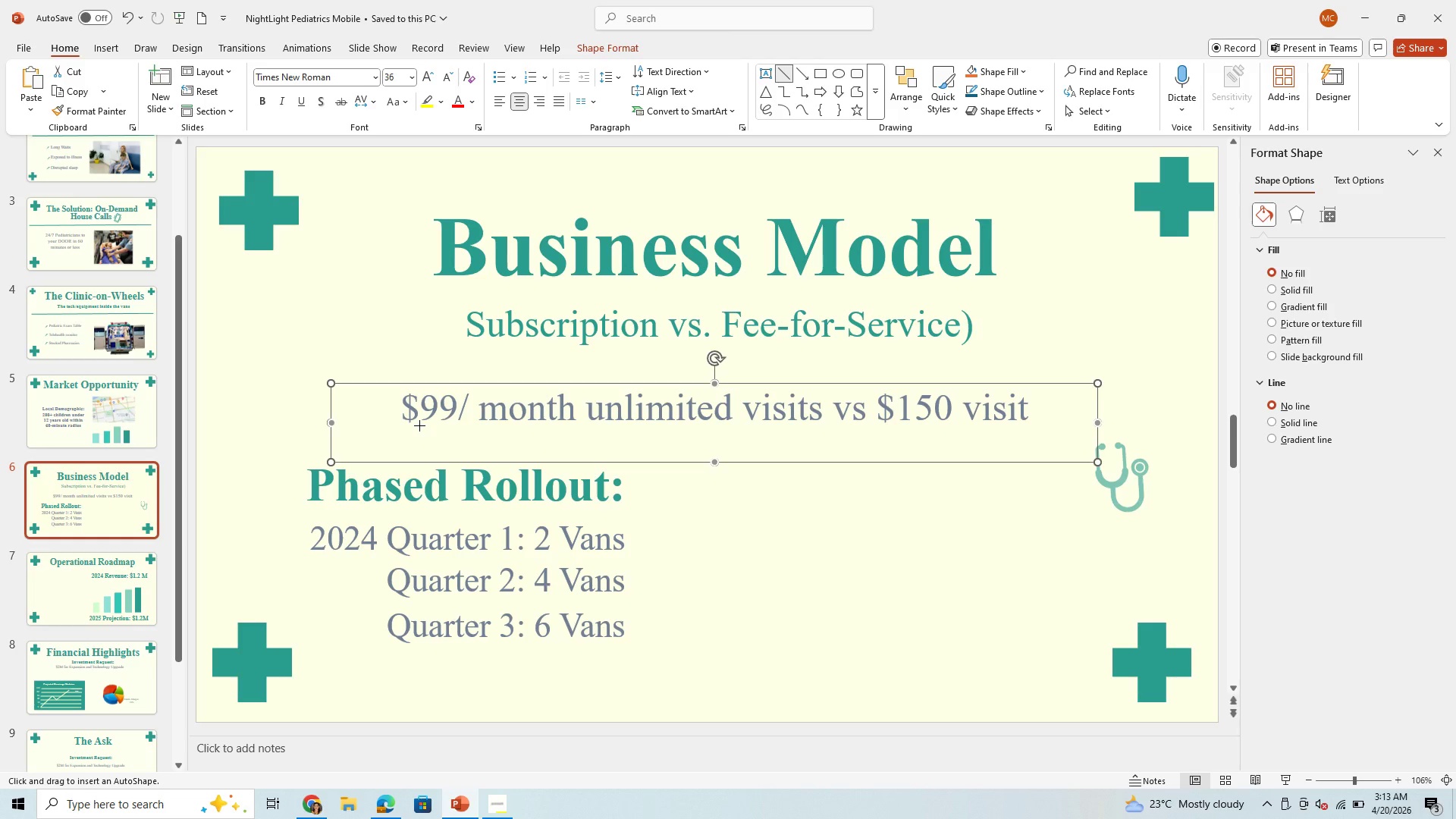 
wait(9.27)
 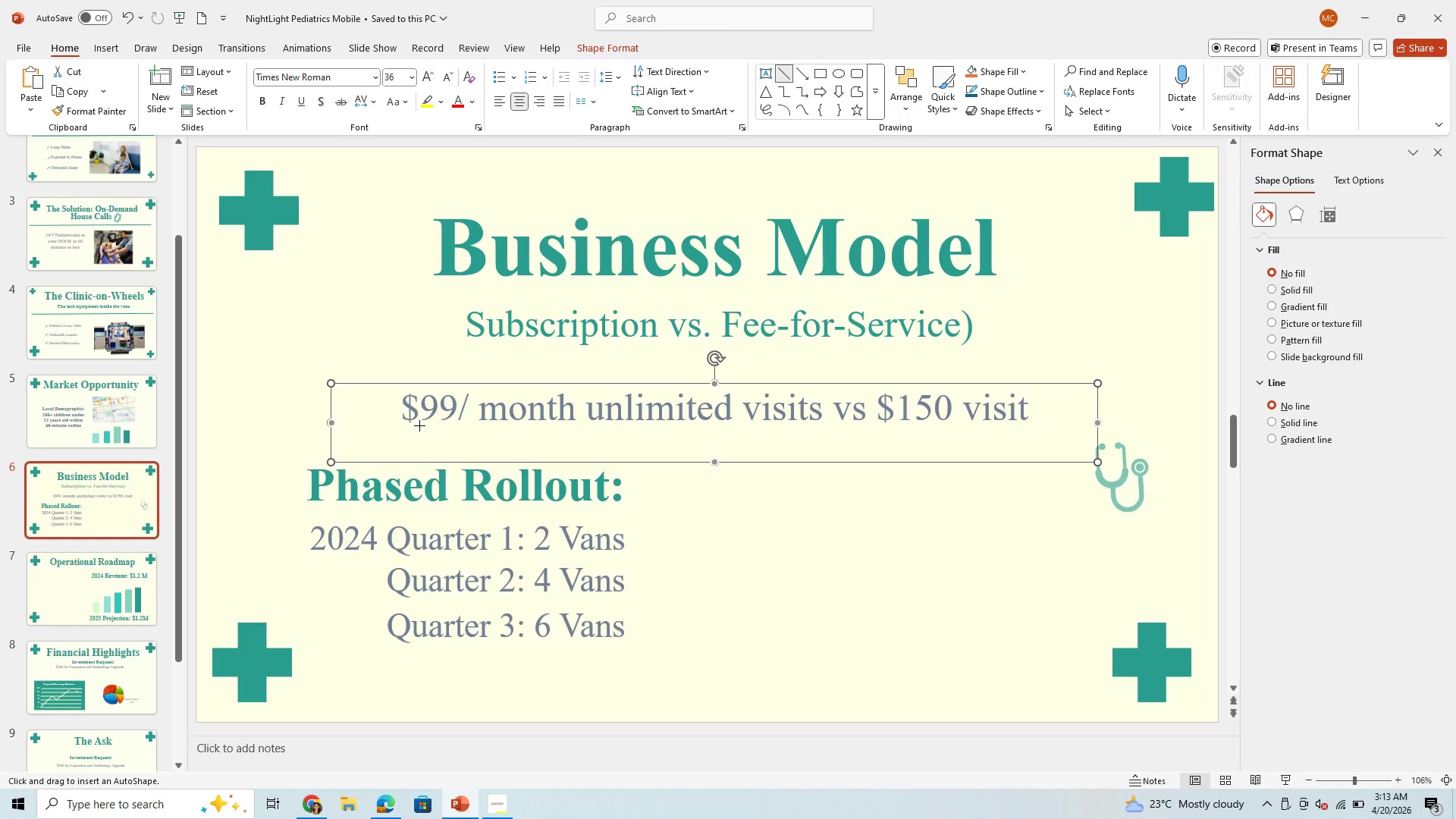 
left_click_drag(start_coordinate=[305, 516], to_coordinate=[1080, 508])
 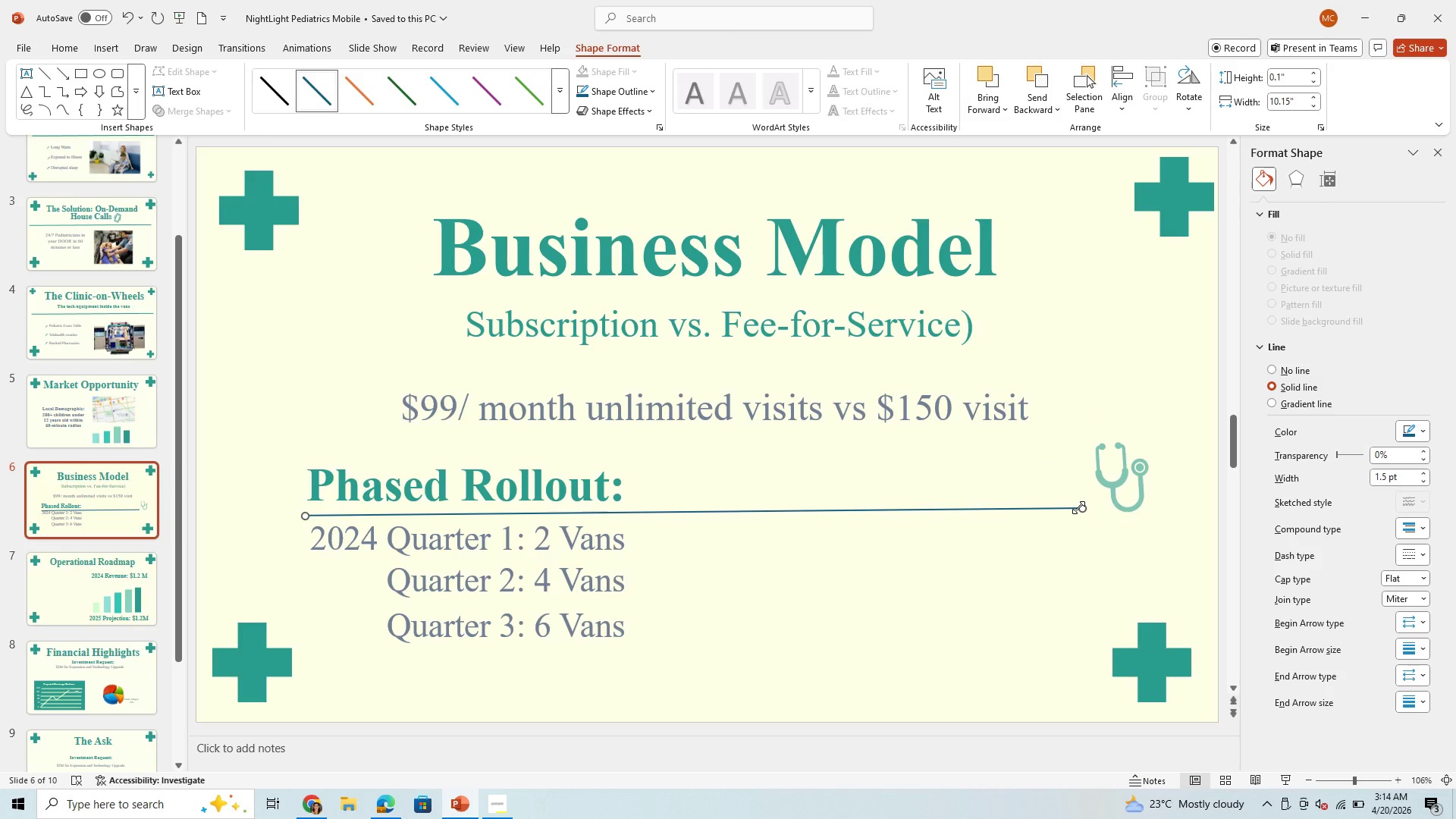 
key(Control+C)
 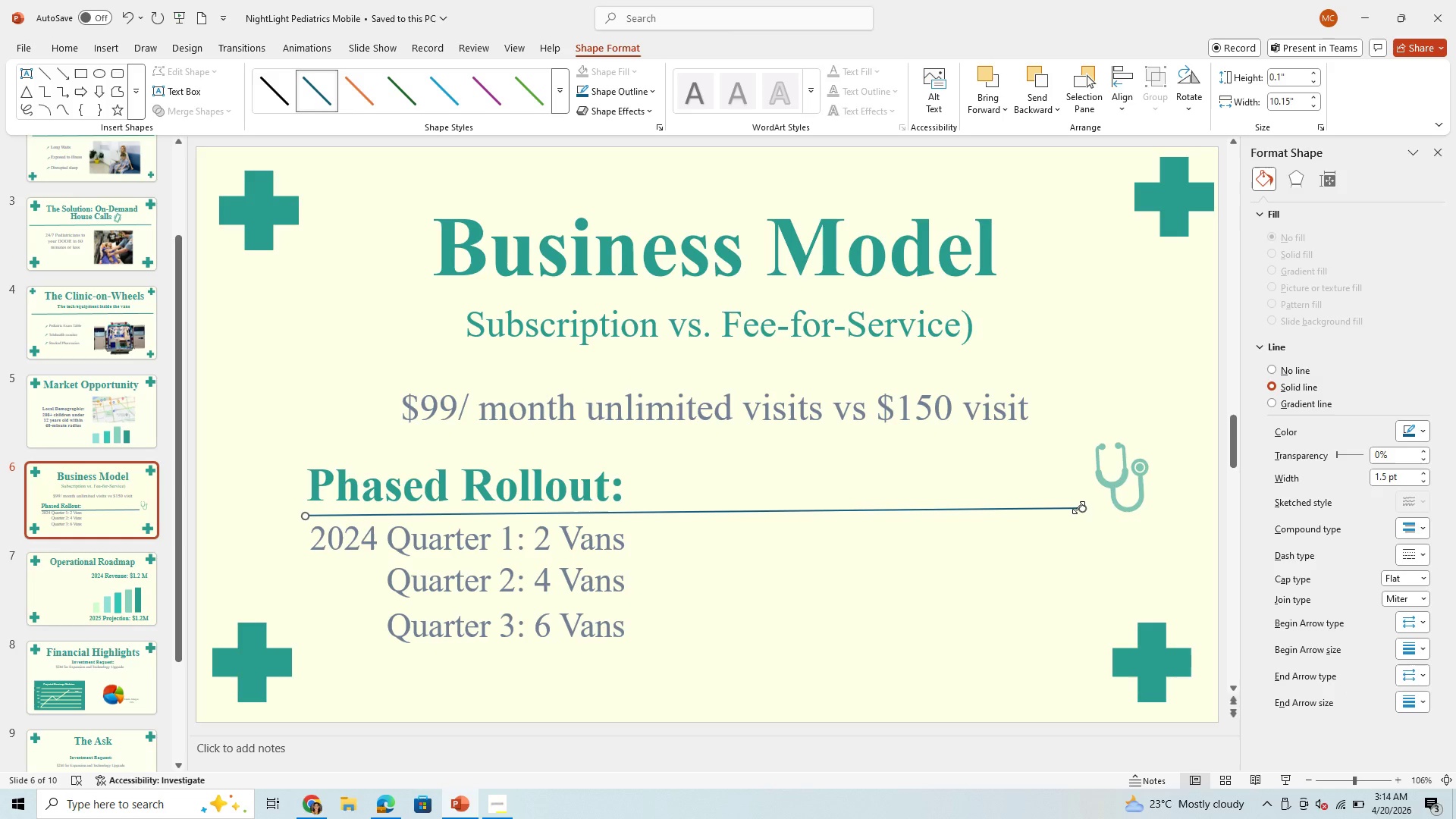 
key(Control+V)
 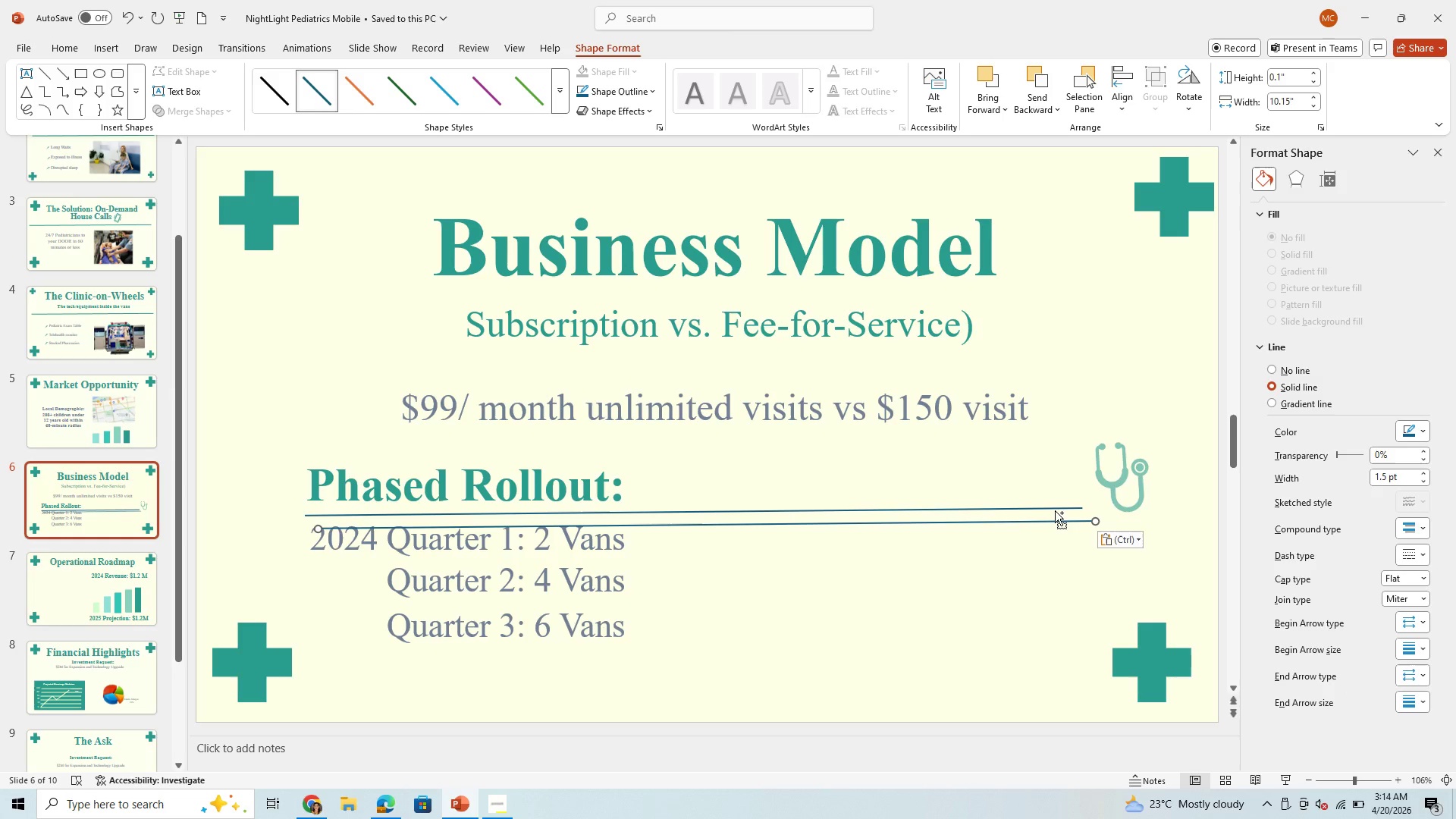 
key(Control+V)
 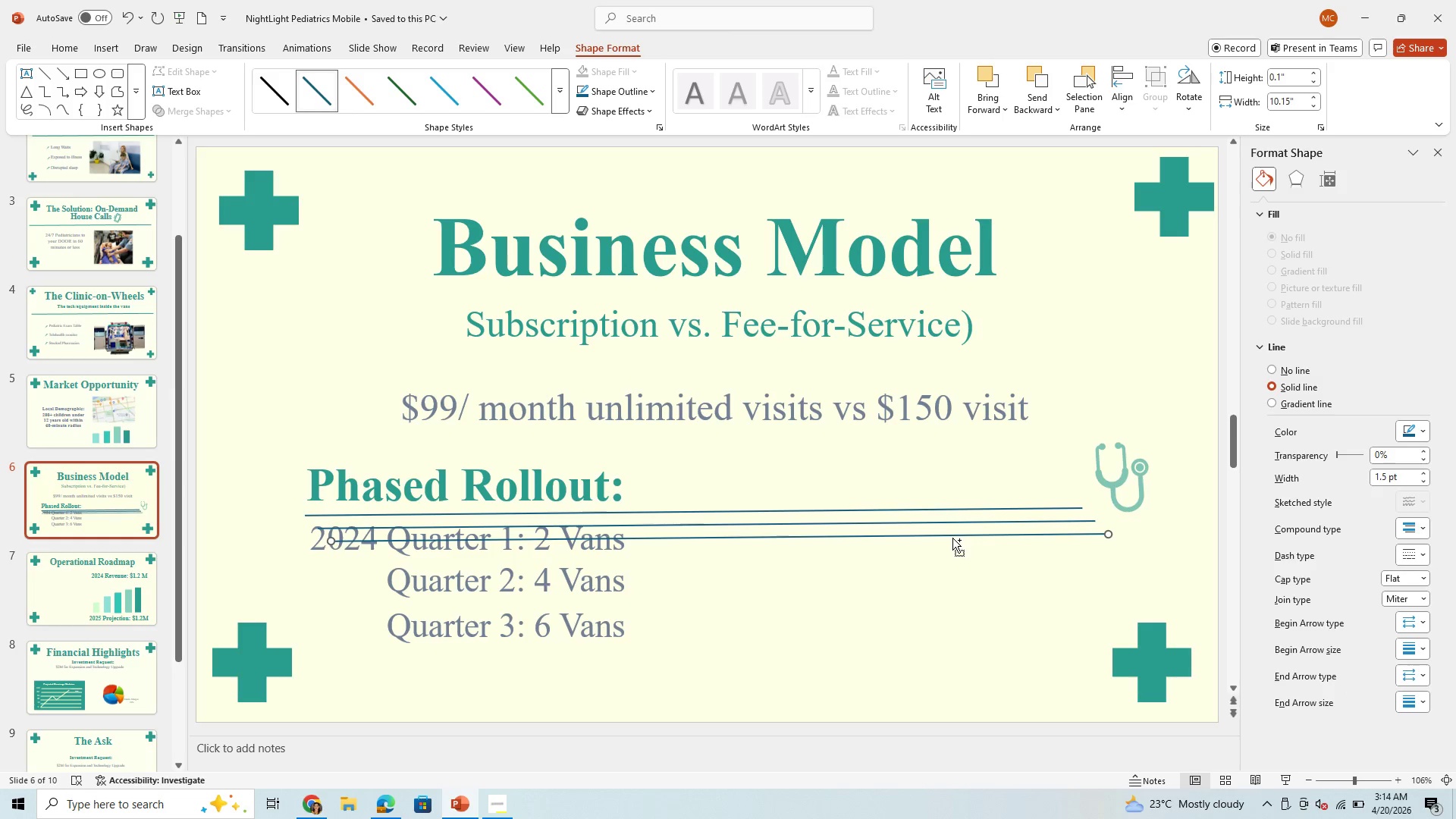 
key(Control+V)
 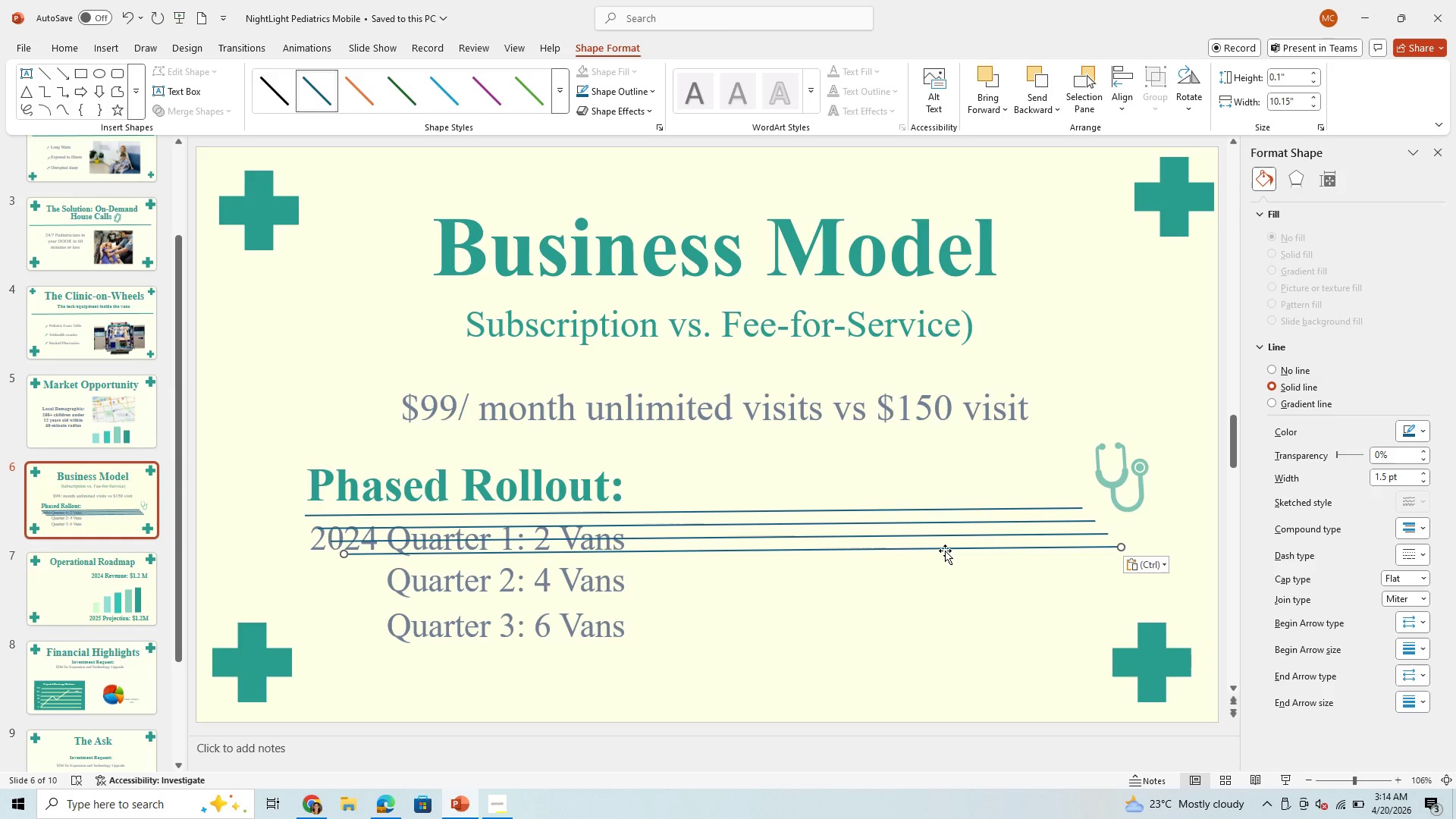 
left_click_drag(start_coordinate=[945, 551], to_coordinate=[905, 600])
 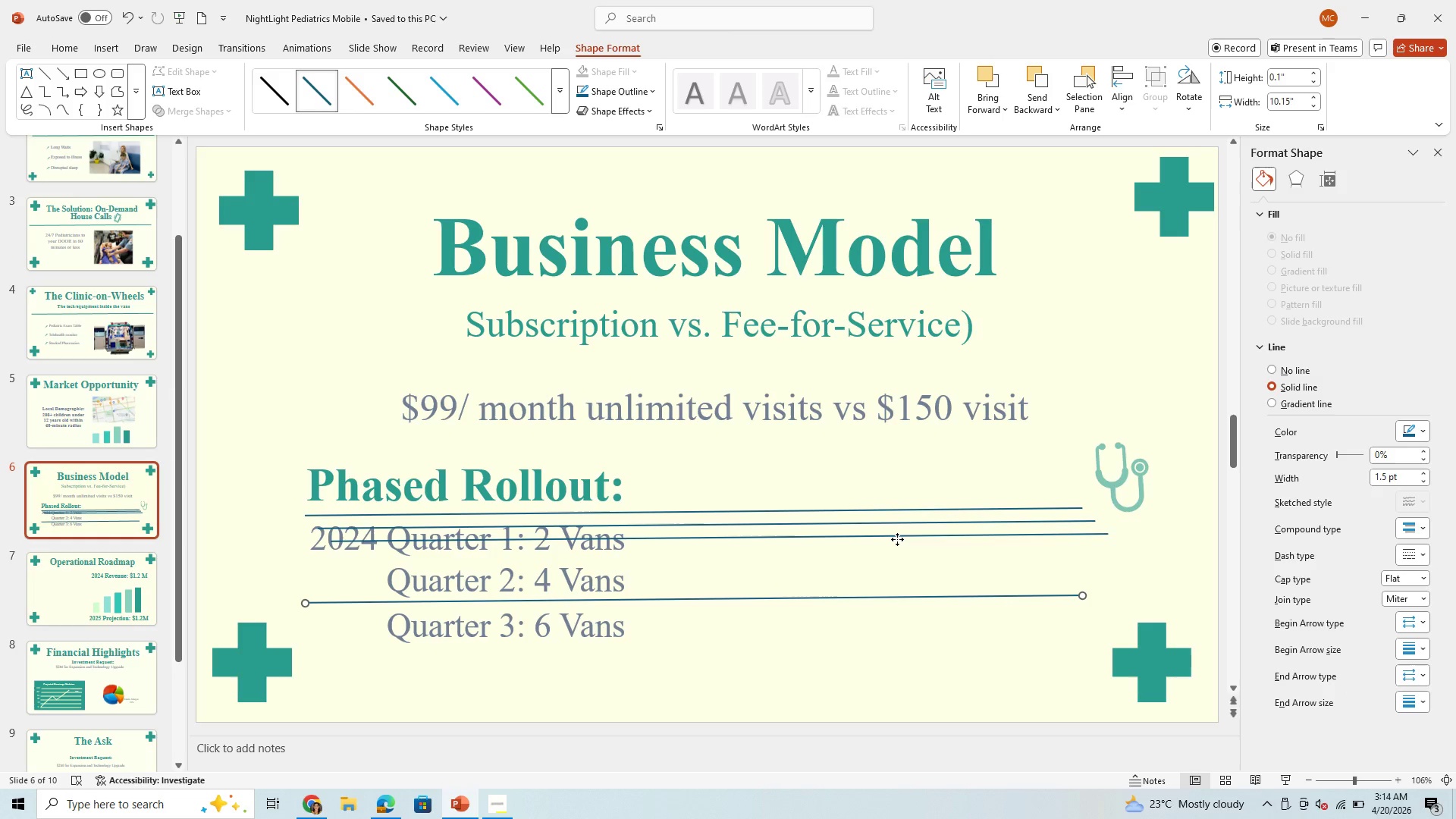 
left_click_drag(start_coordinate=[897, 539], to_coordinate=[874, 655])
 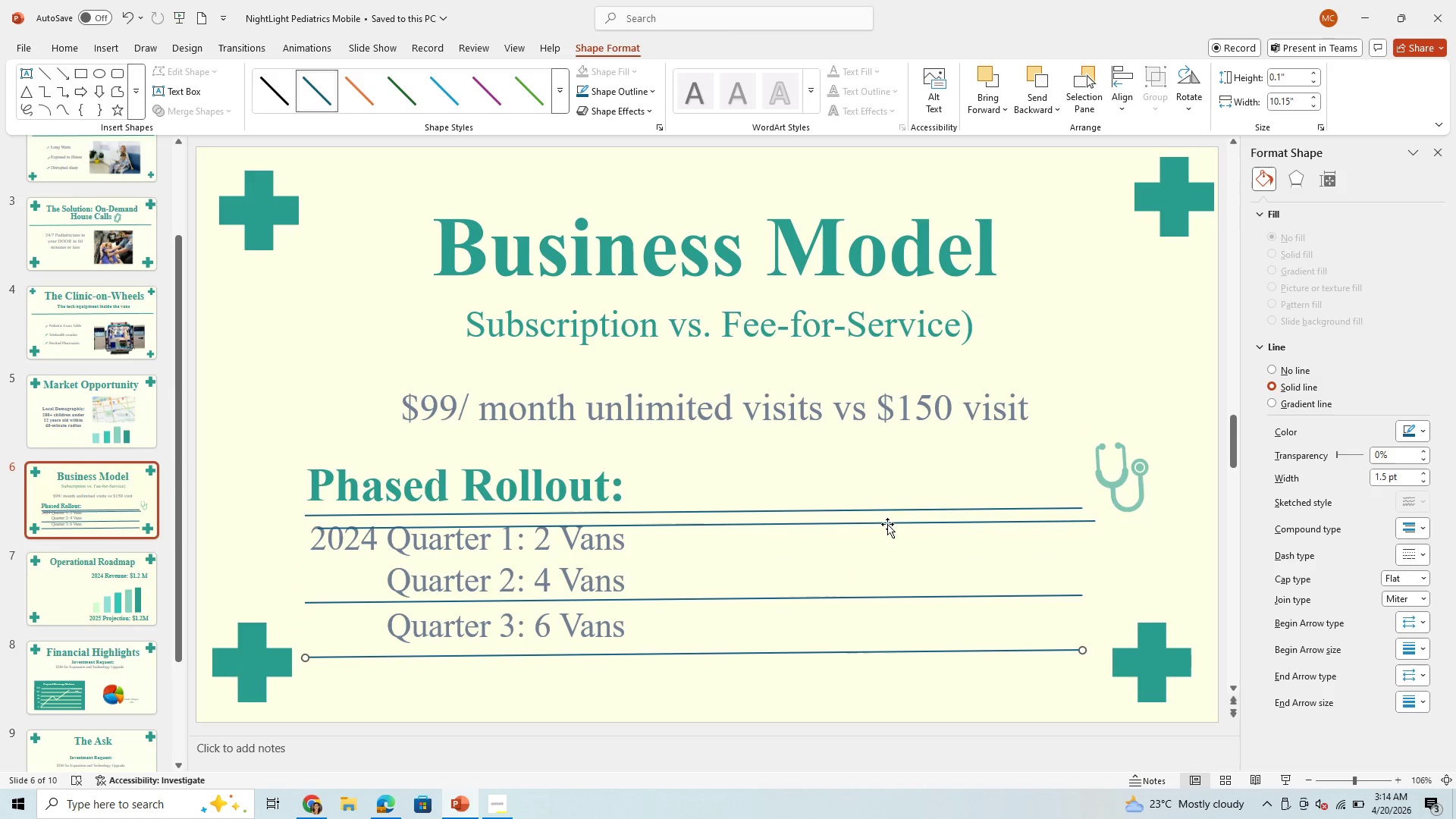 
left_click_drag(start_coordinate=[887, 524], to_coordinate=[881, 556])
 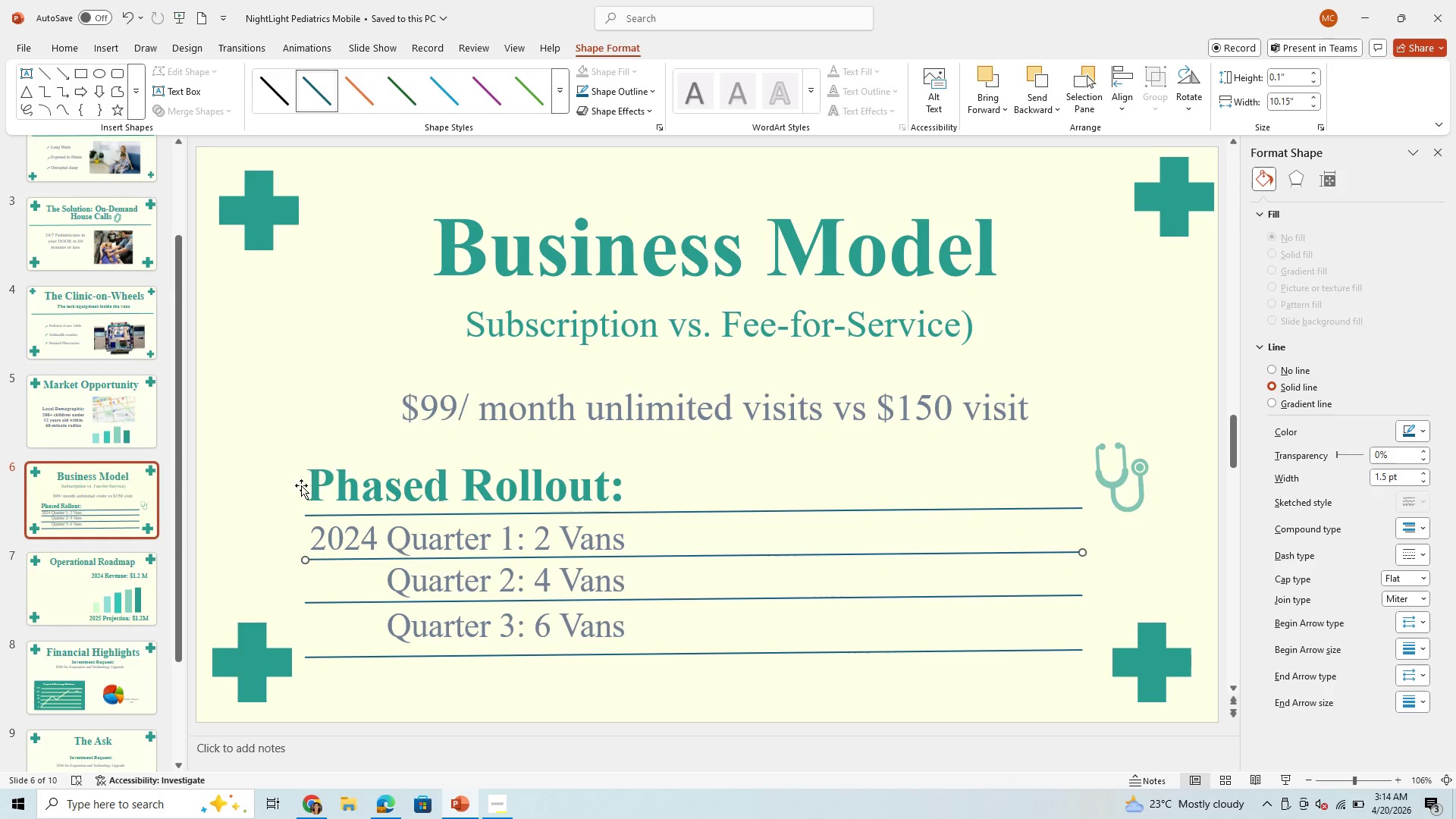 
wait(8.42)
 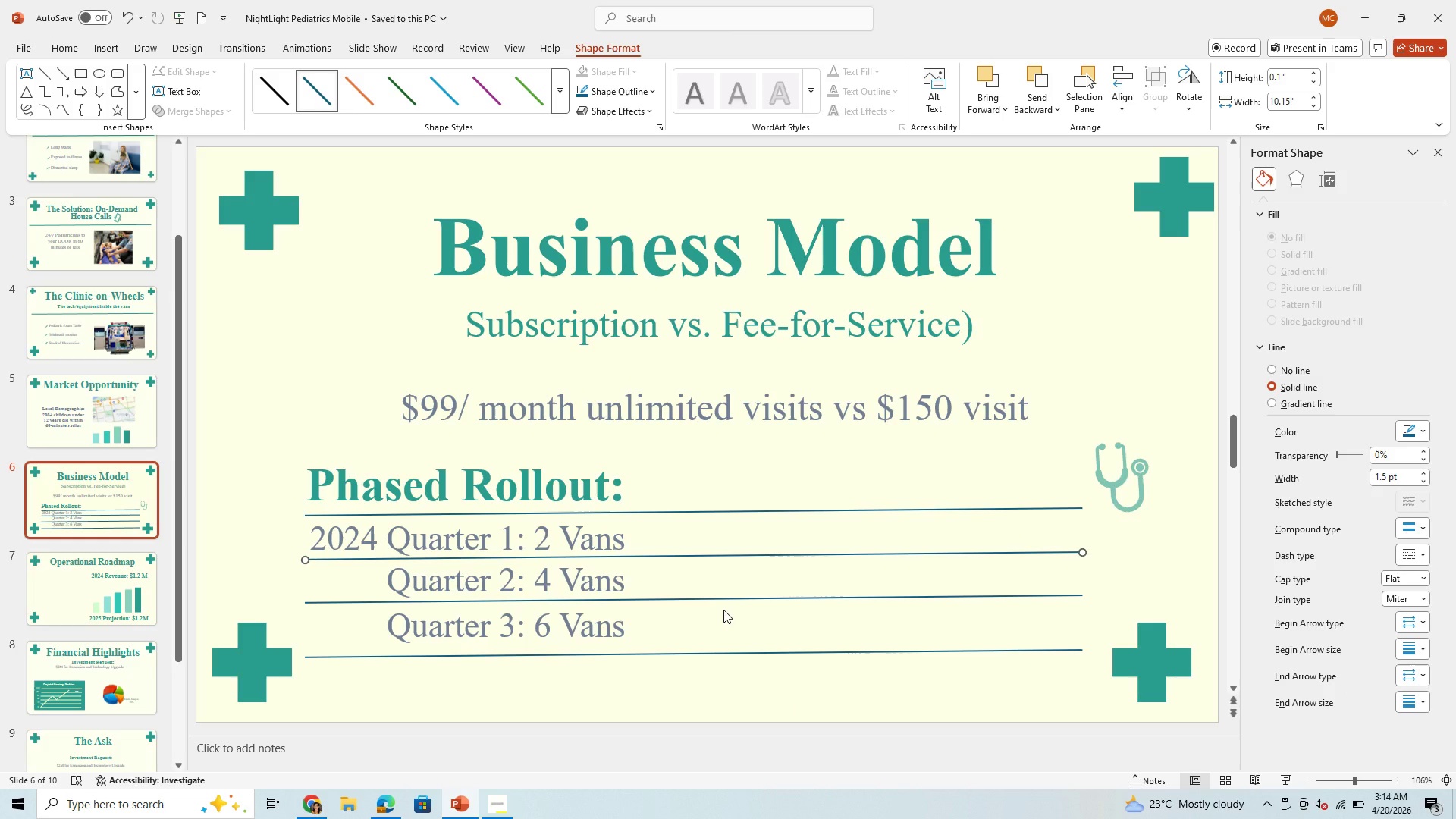 
key(Control+V)
 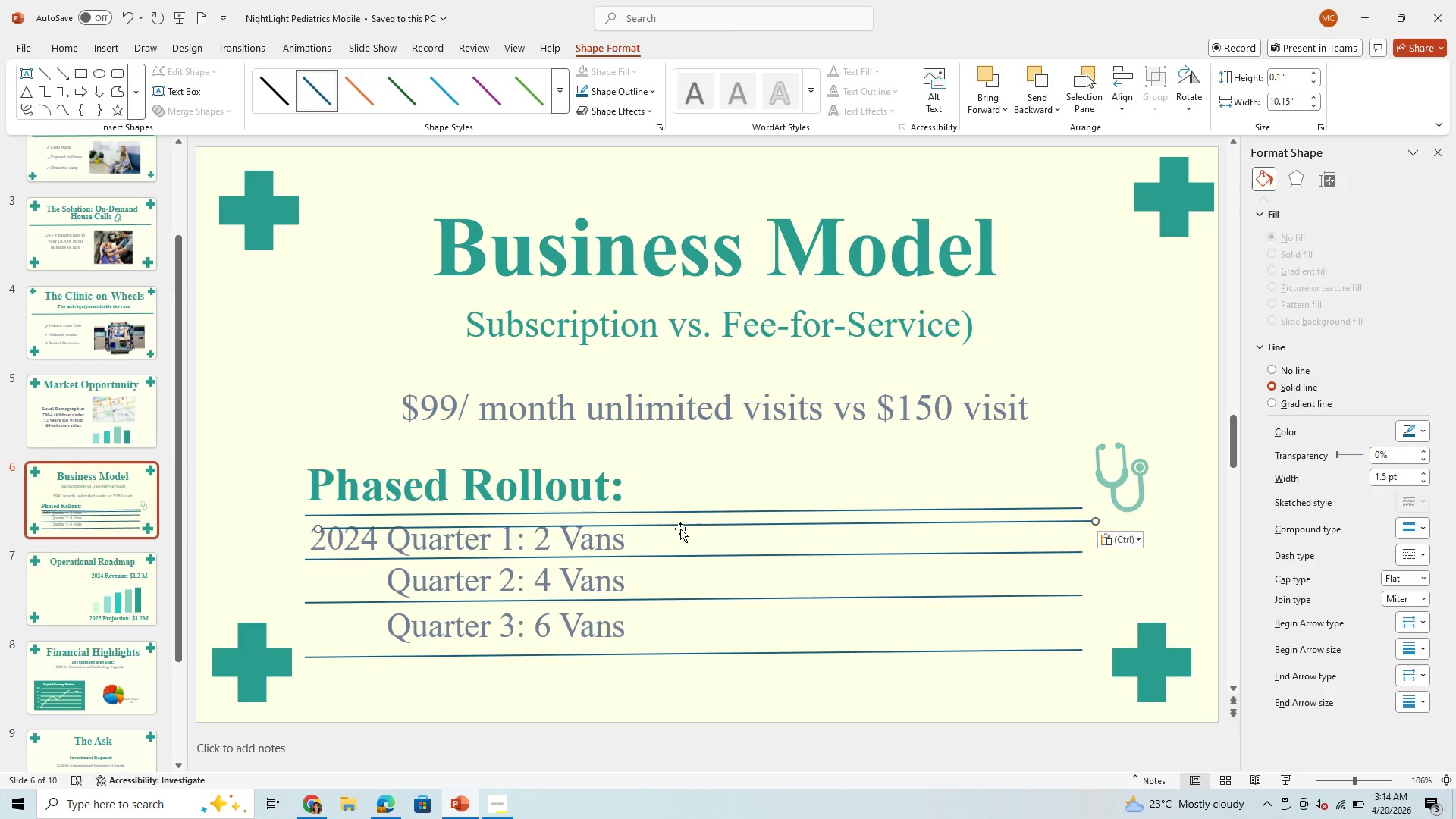 
left_click_drag(start_coordinate=[680, 528], to_coordinate=[664, 466])
 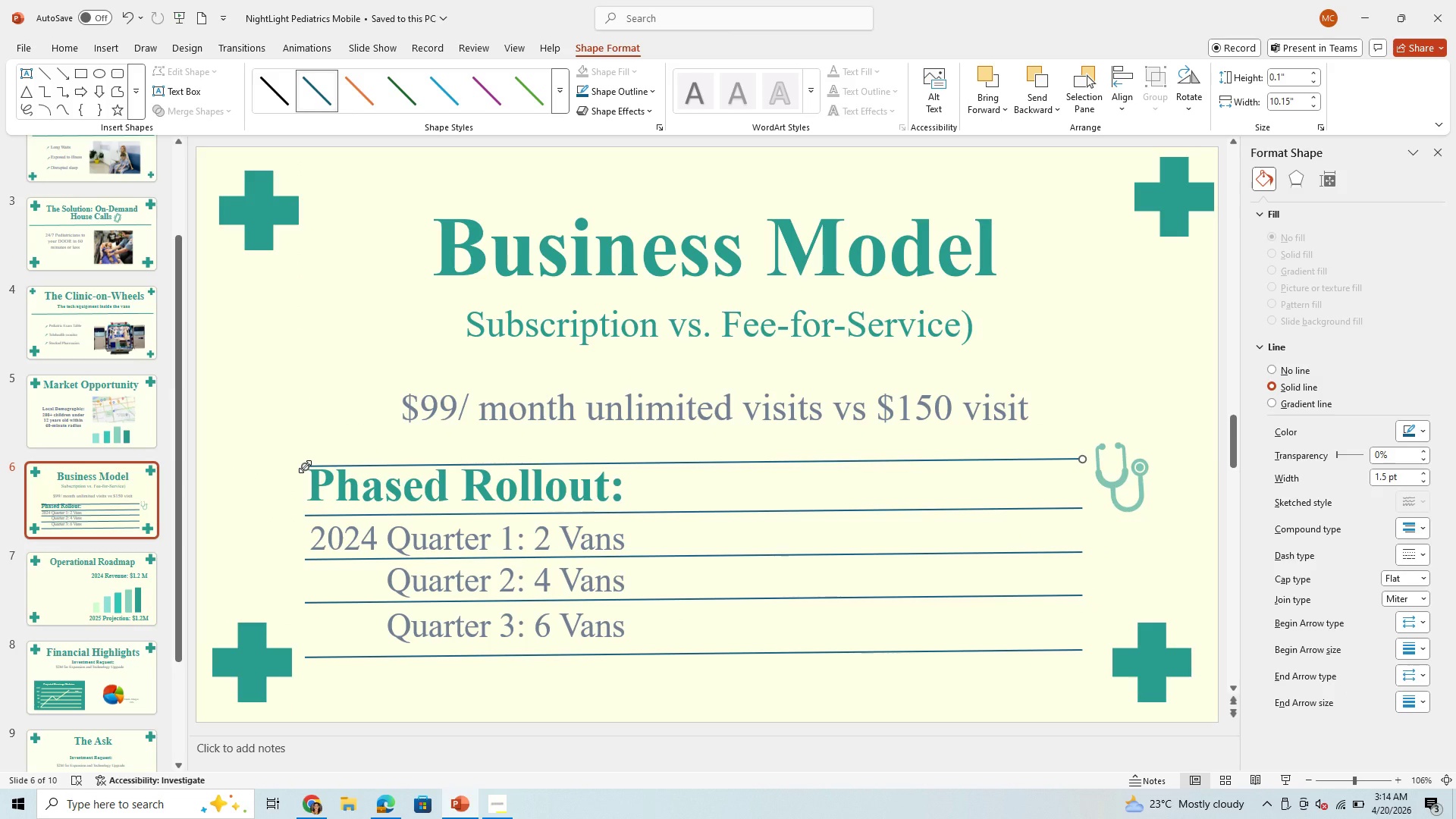 
left_click_drag(start_coordinate=[306, 466], to_coordinate=[309, 458])
 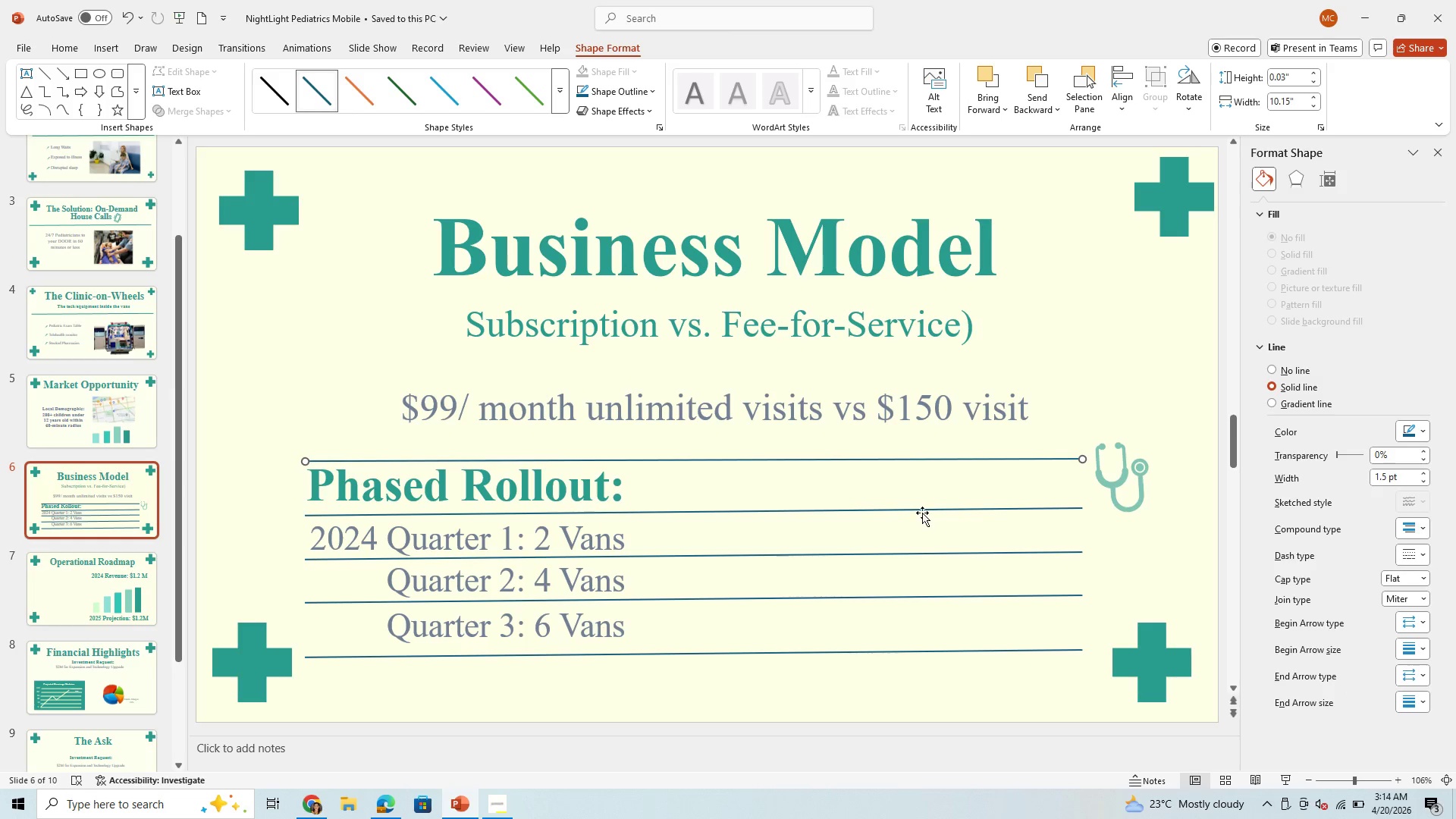 
left_click([925, 510])
 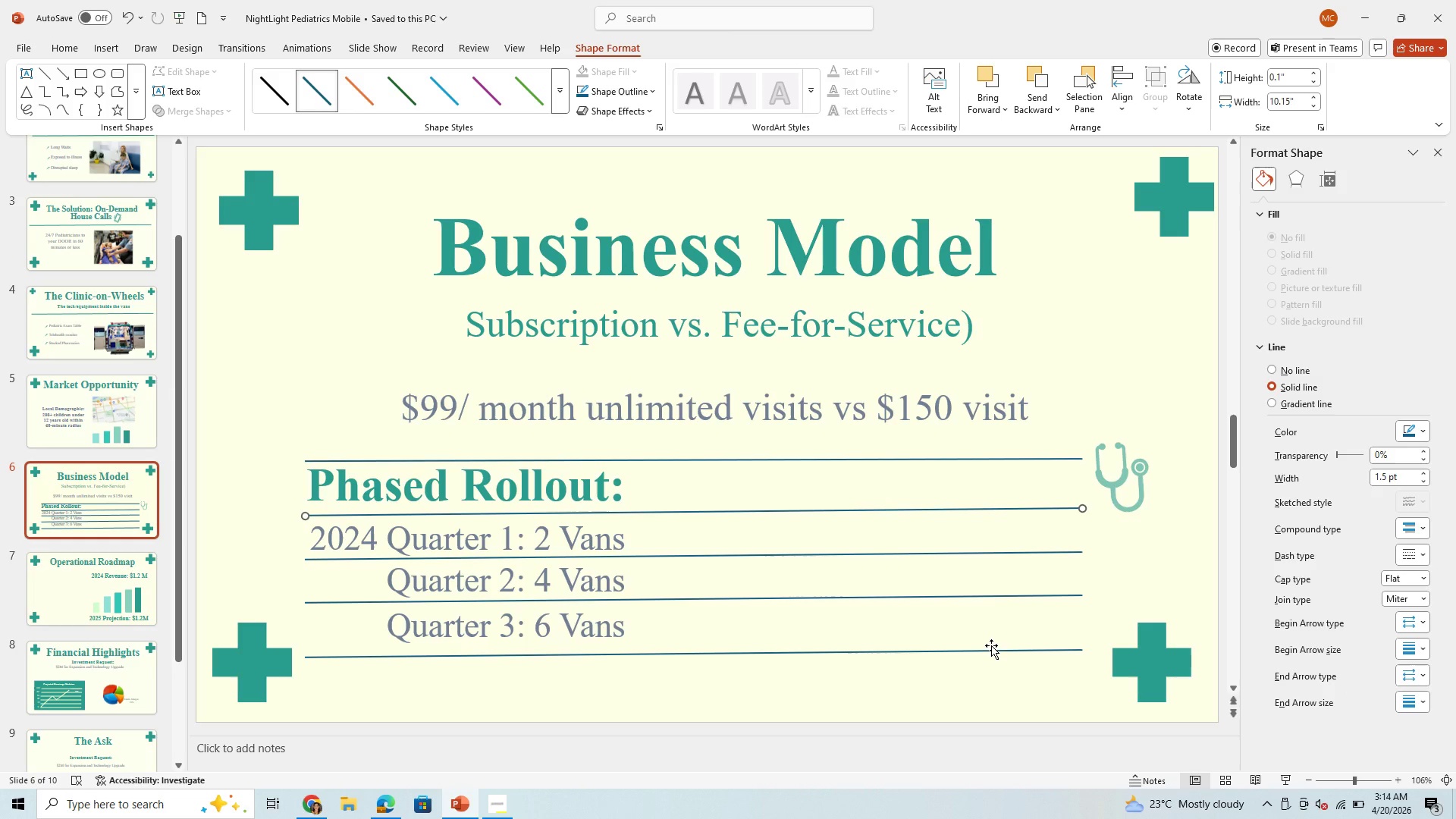 
left_click([991, 645])
 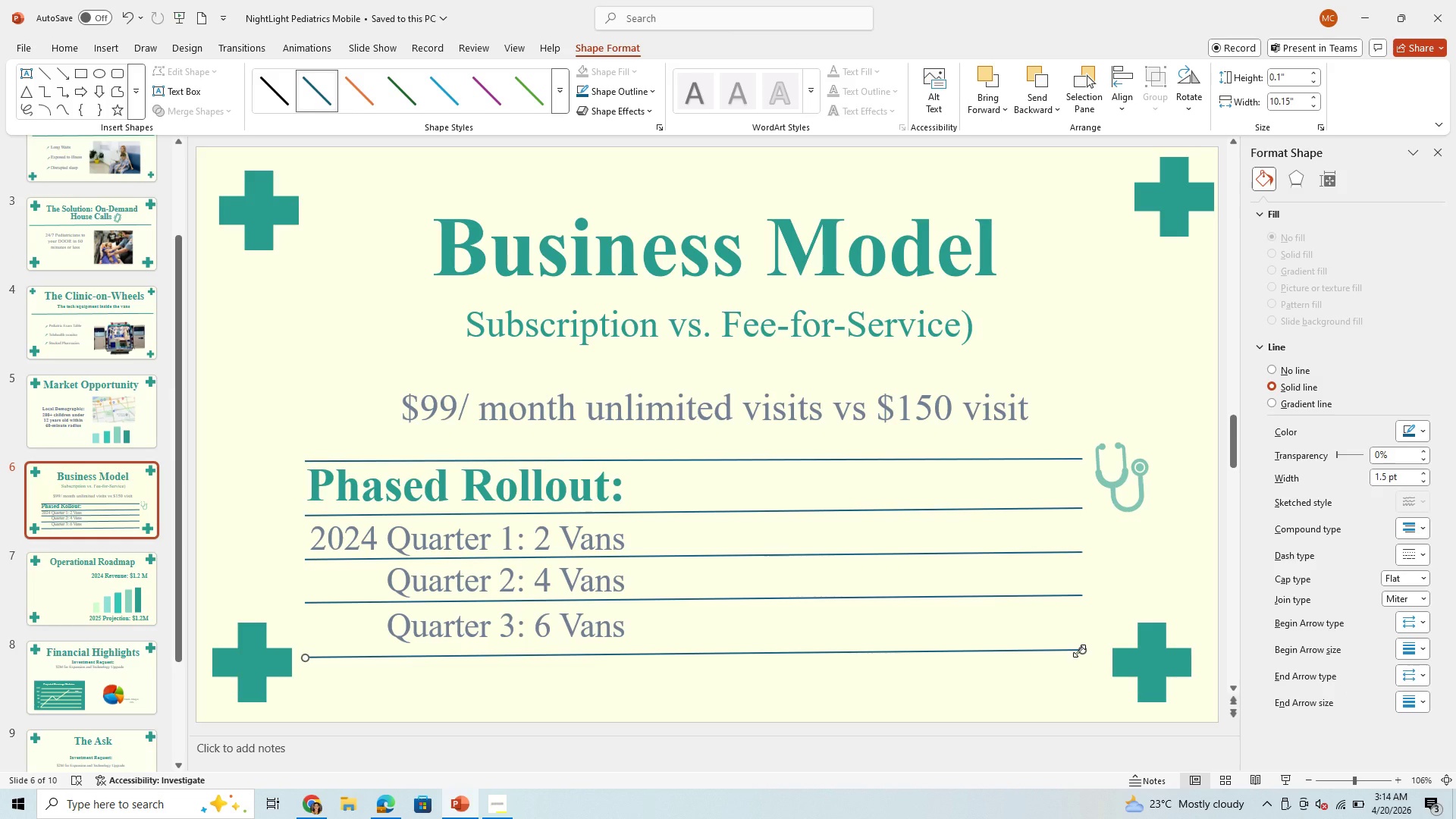 
left_click_drag(start_coordinate=[1079, 651], to_coordinate=[1080, 654])
 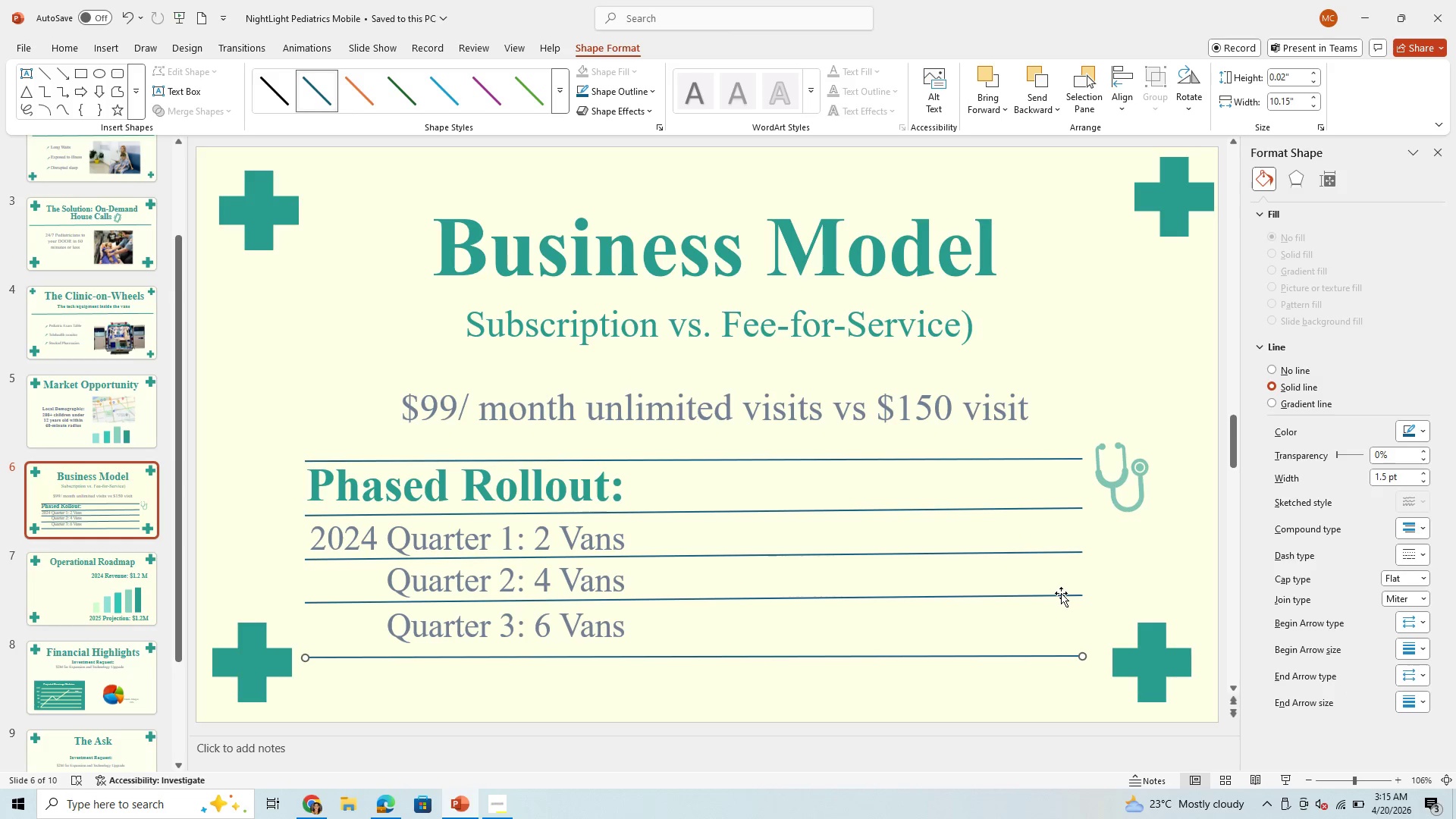 
left_click([1061, 593])
 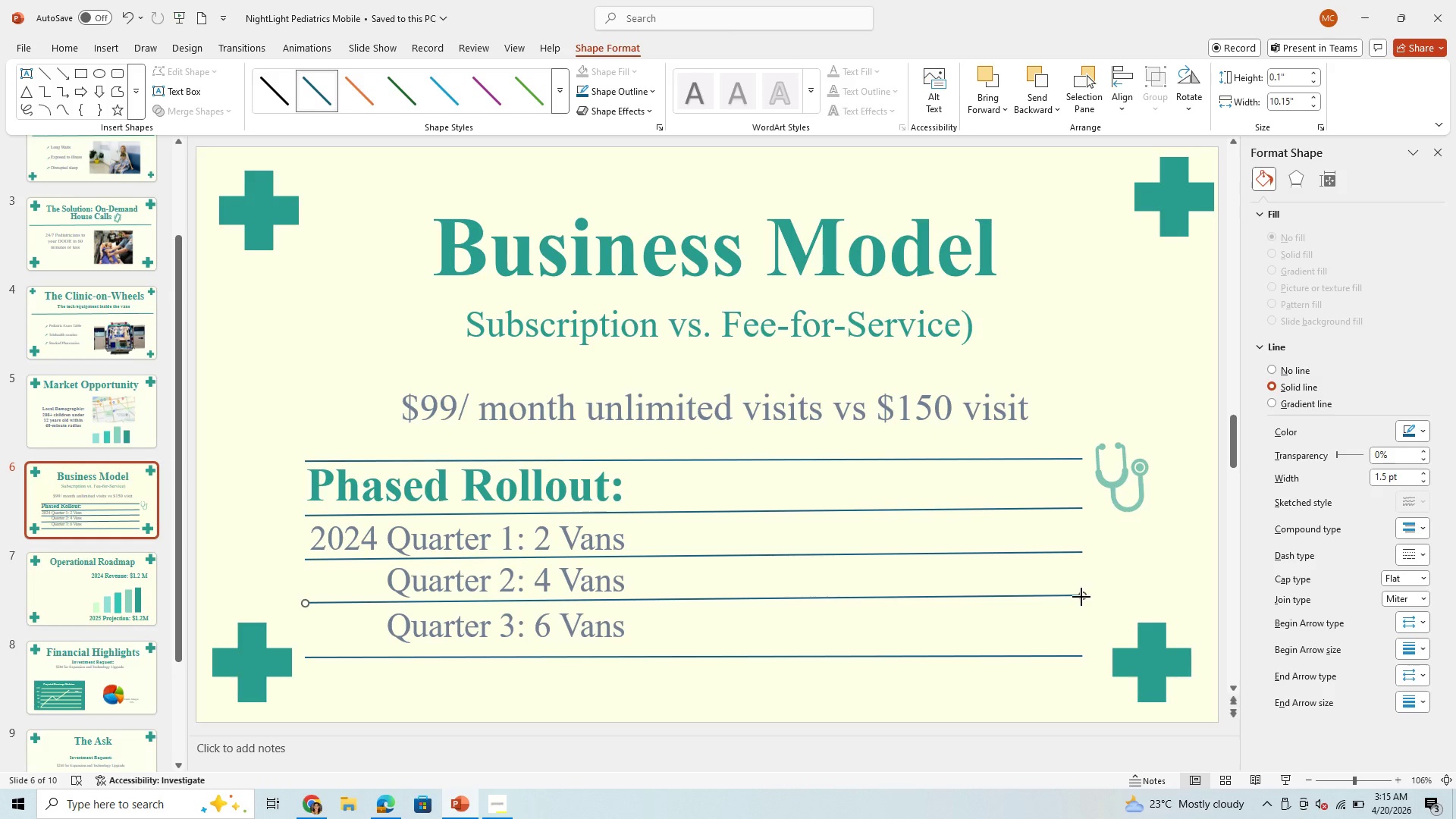 
left_click_drag(start_coordinate=[1081, 597], to_coordinate=[1087, 604])
 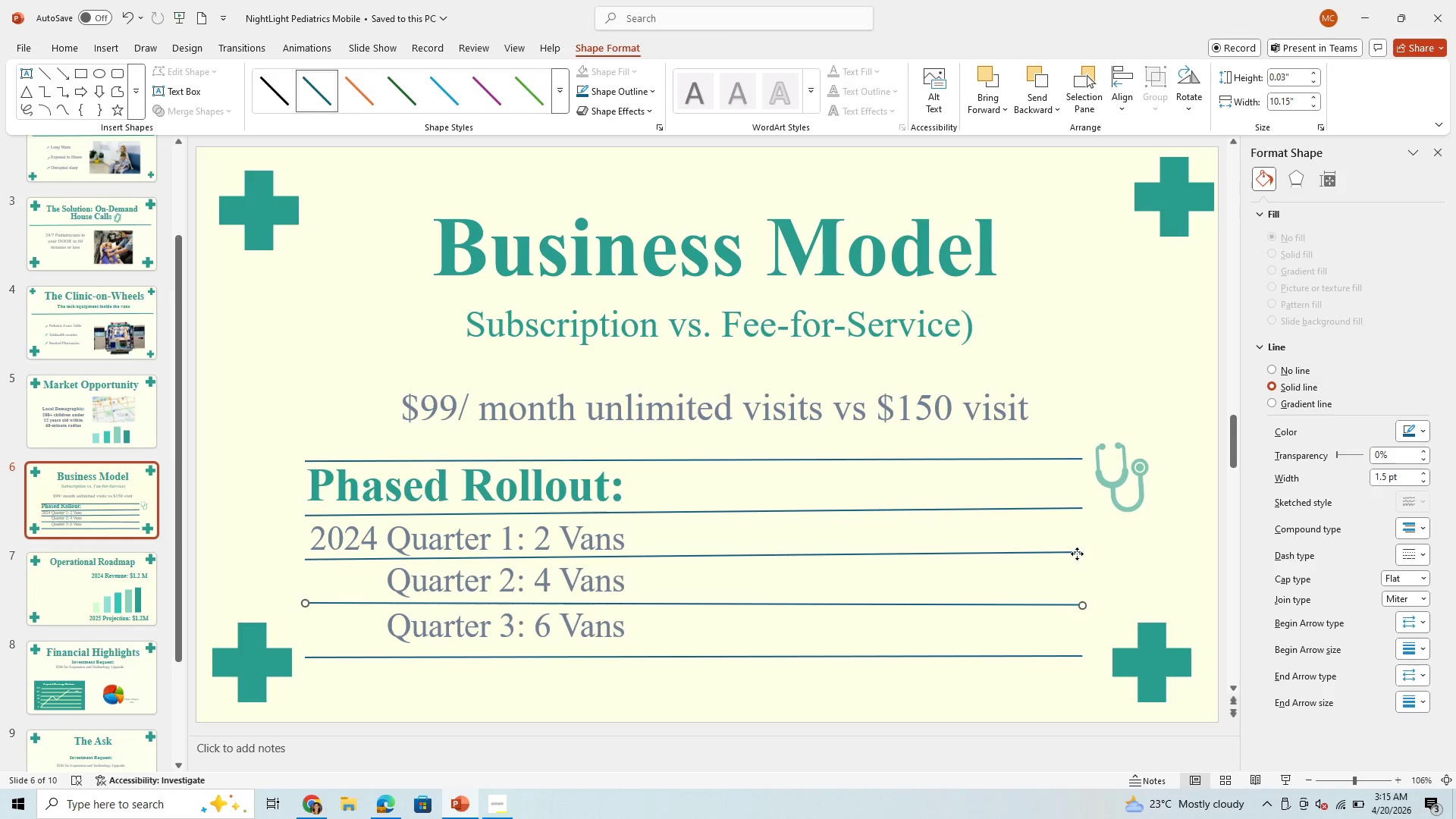 
left_click([1077, 554])
 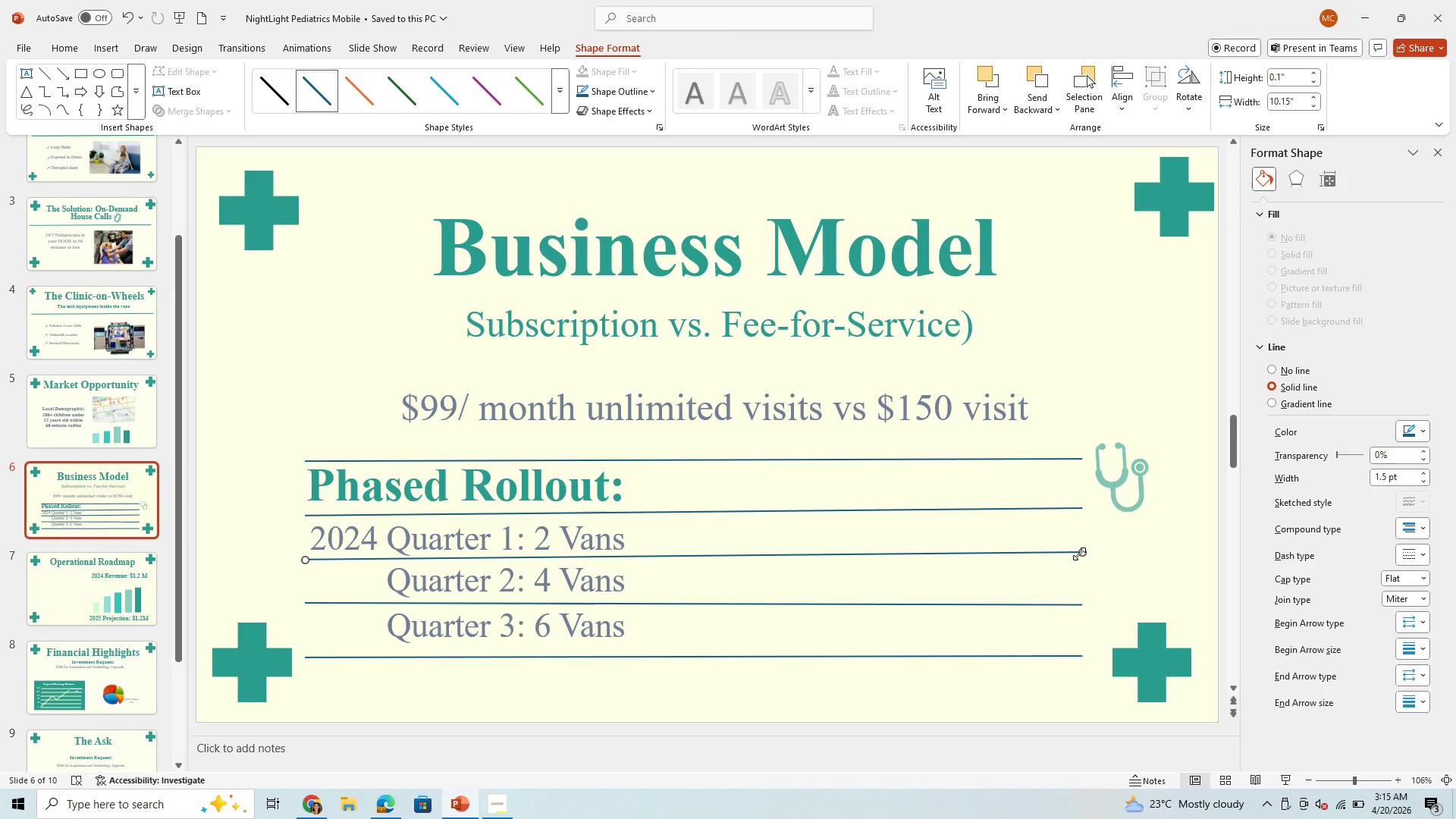 
left_click_drag(start_coordinate=[1081, 554], to_coordinate=[1085, 561])
 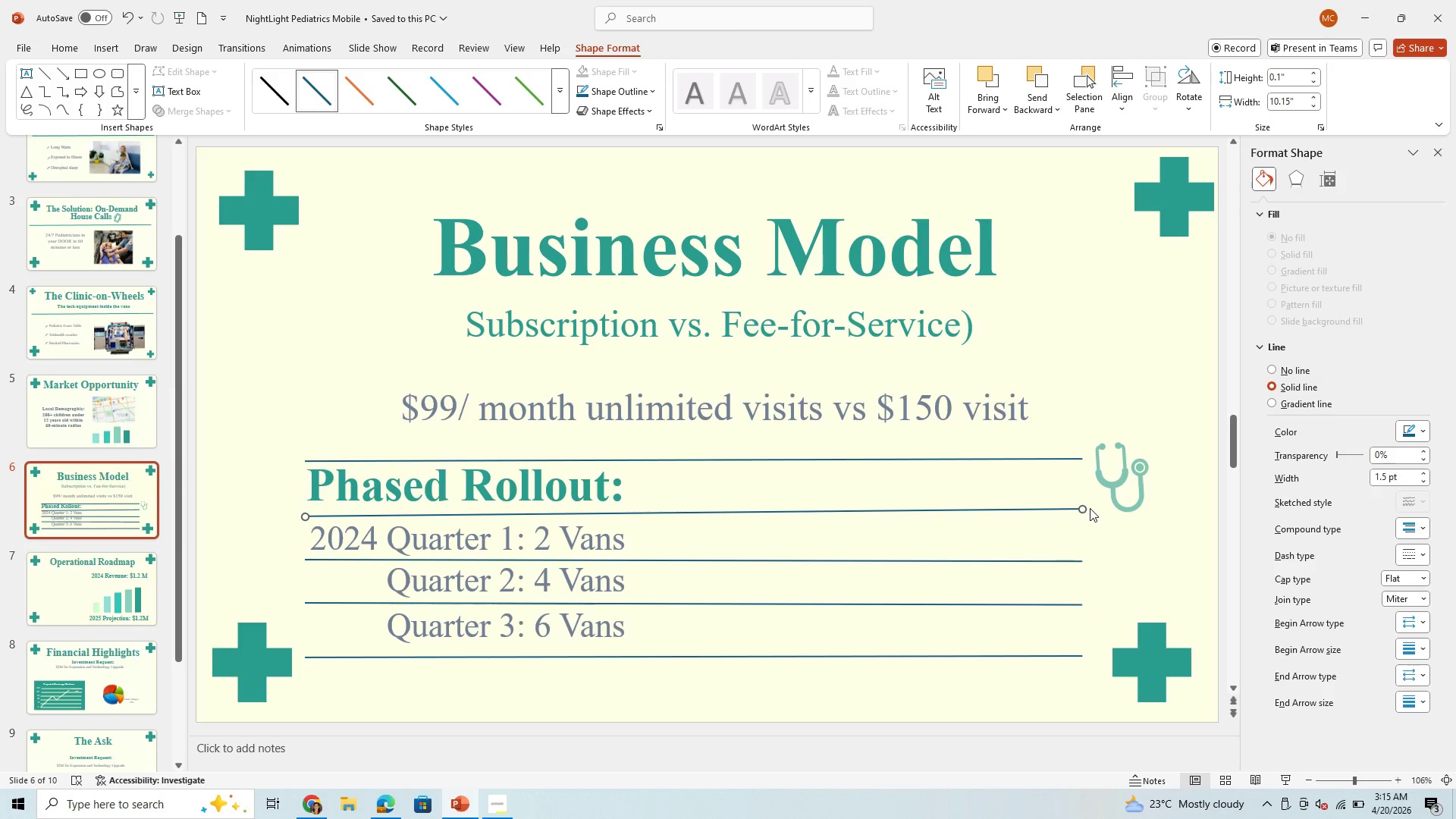 
left_click_drag(start_coordinate=[1085, 510], to_coordinate=[1085, 519])
 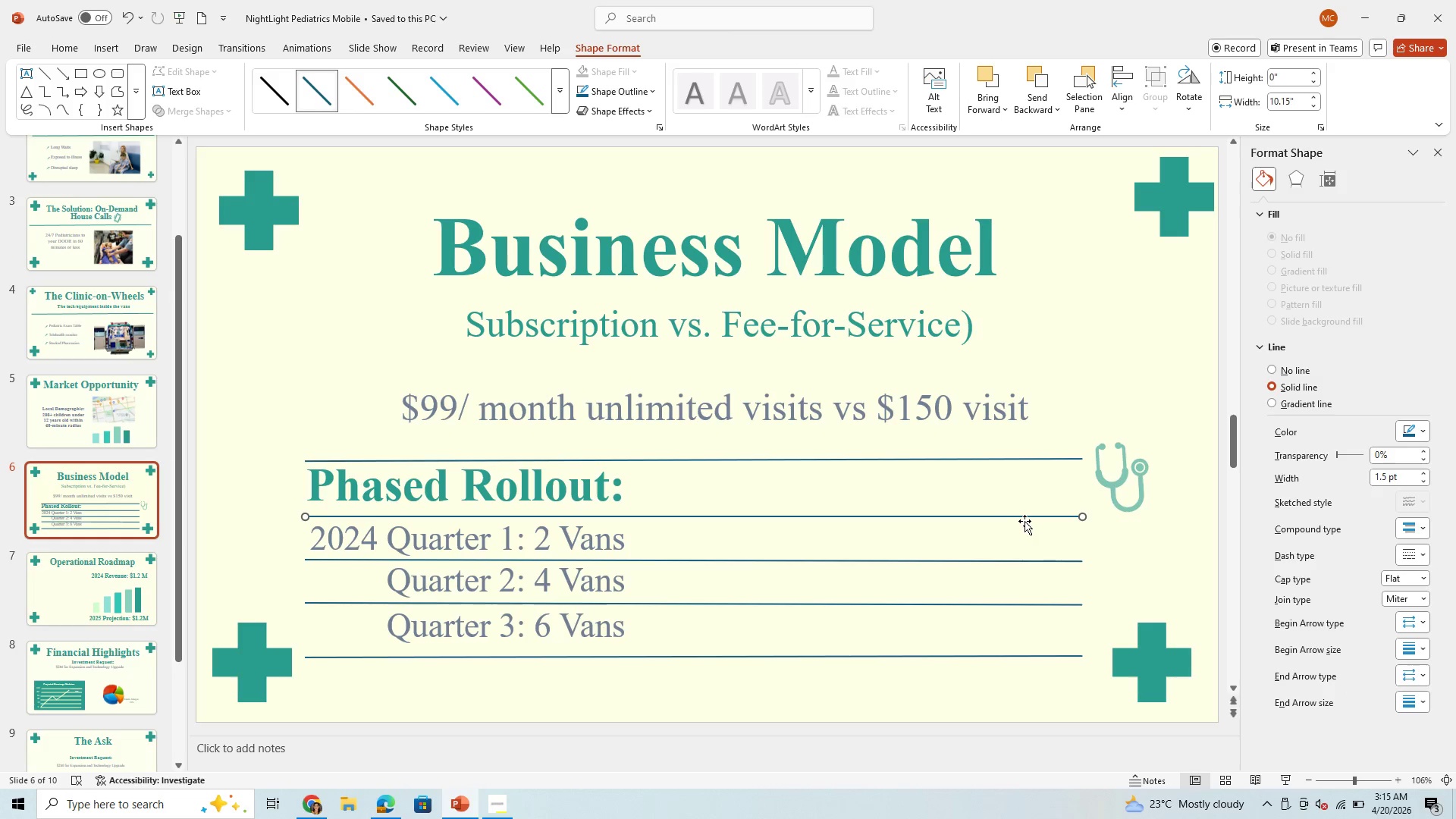 
left_click_drag(start_coordinate=[1019, 517], to_coordinate=[1012, 518])
 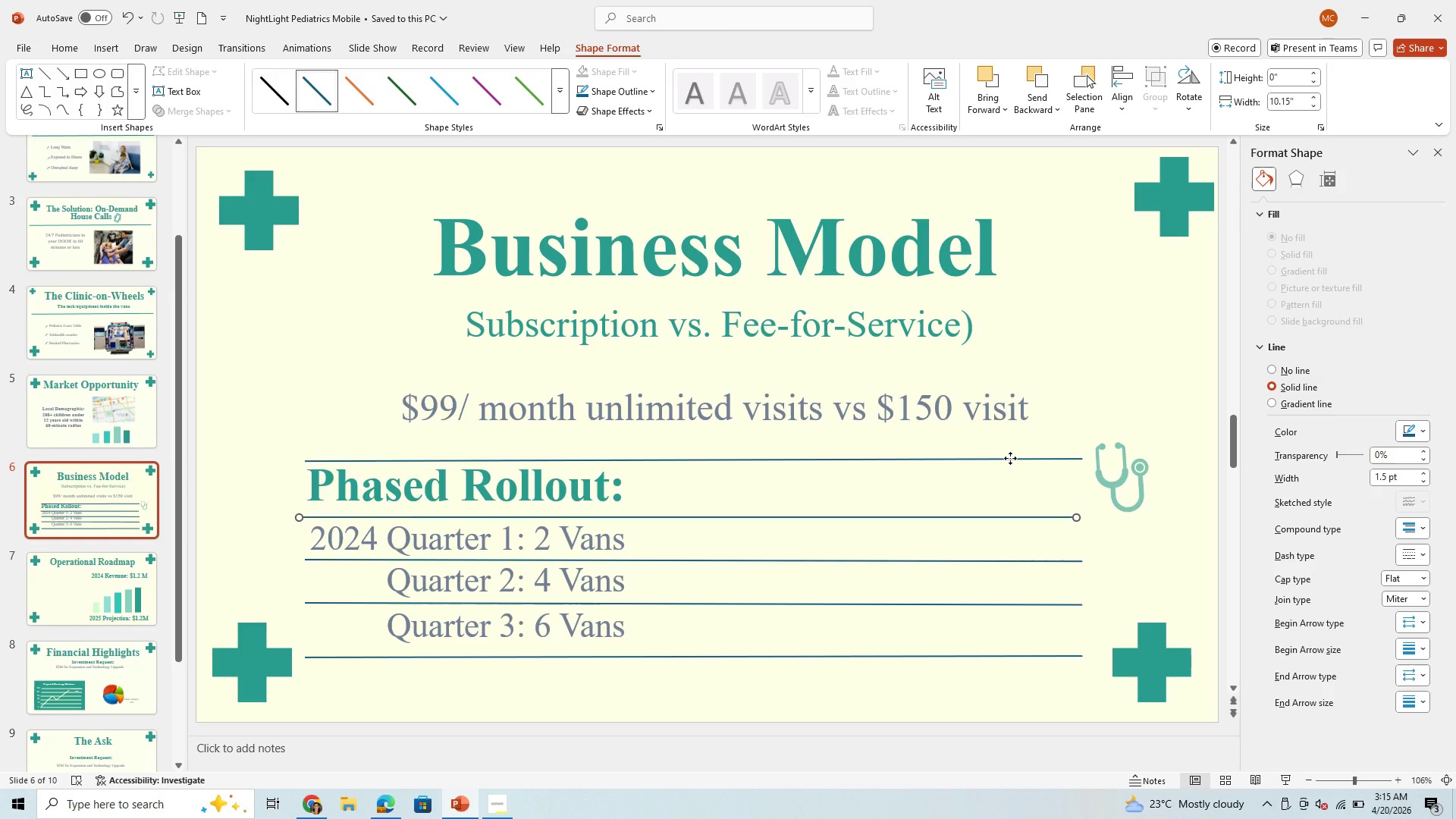 
left_click([1010, 458])
 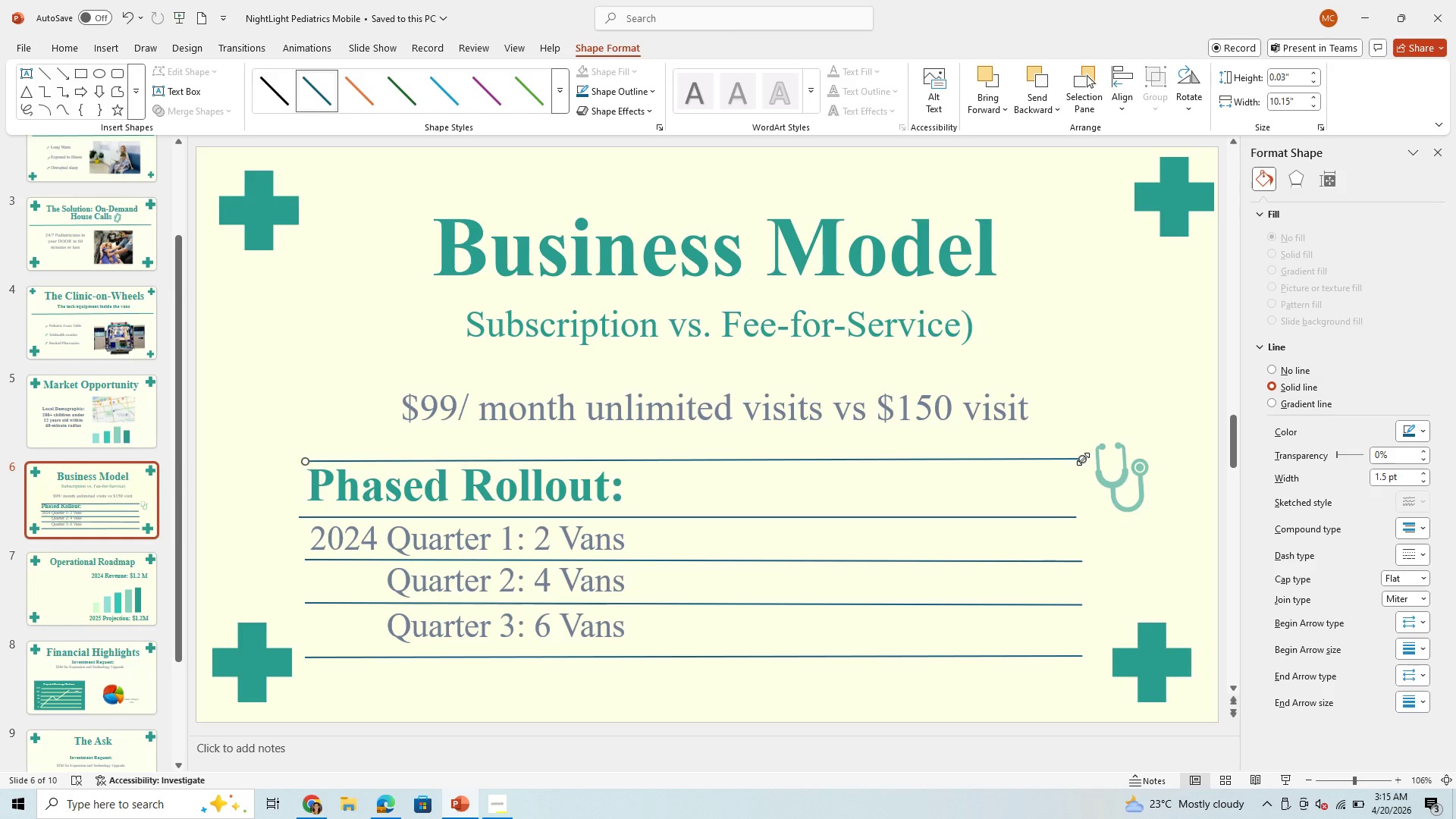 
left_click_drag(start_coordinate=[1083, 459], to_coordinate=[1083, 465])
 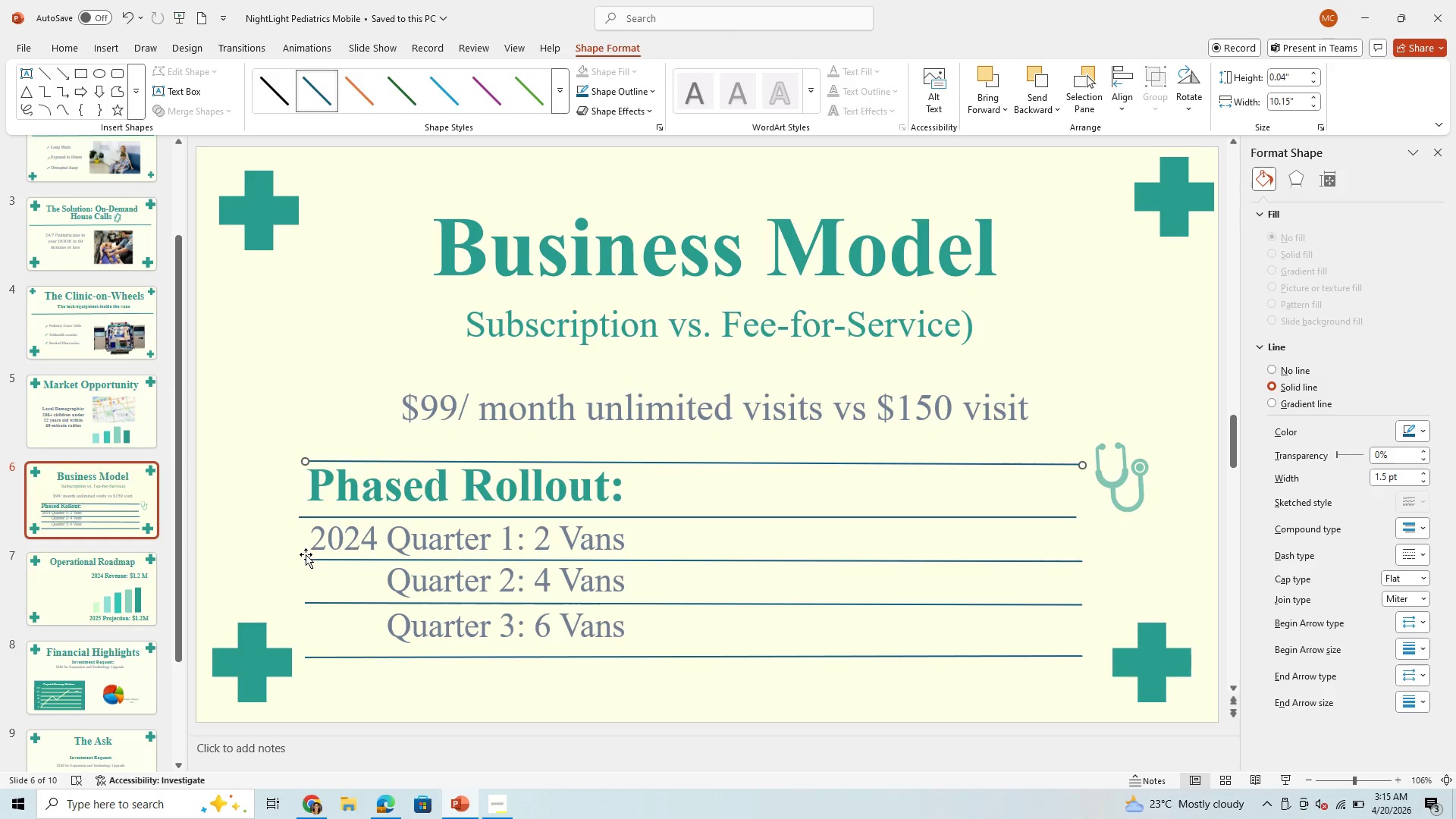 
wait(6.47)
 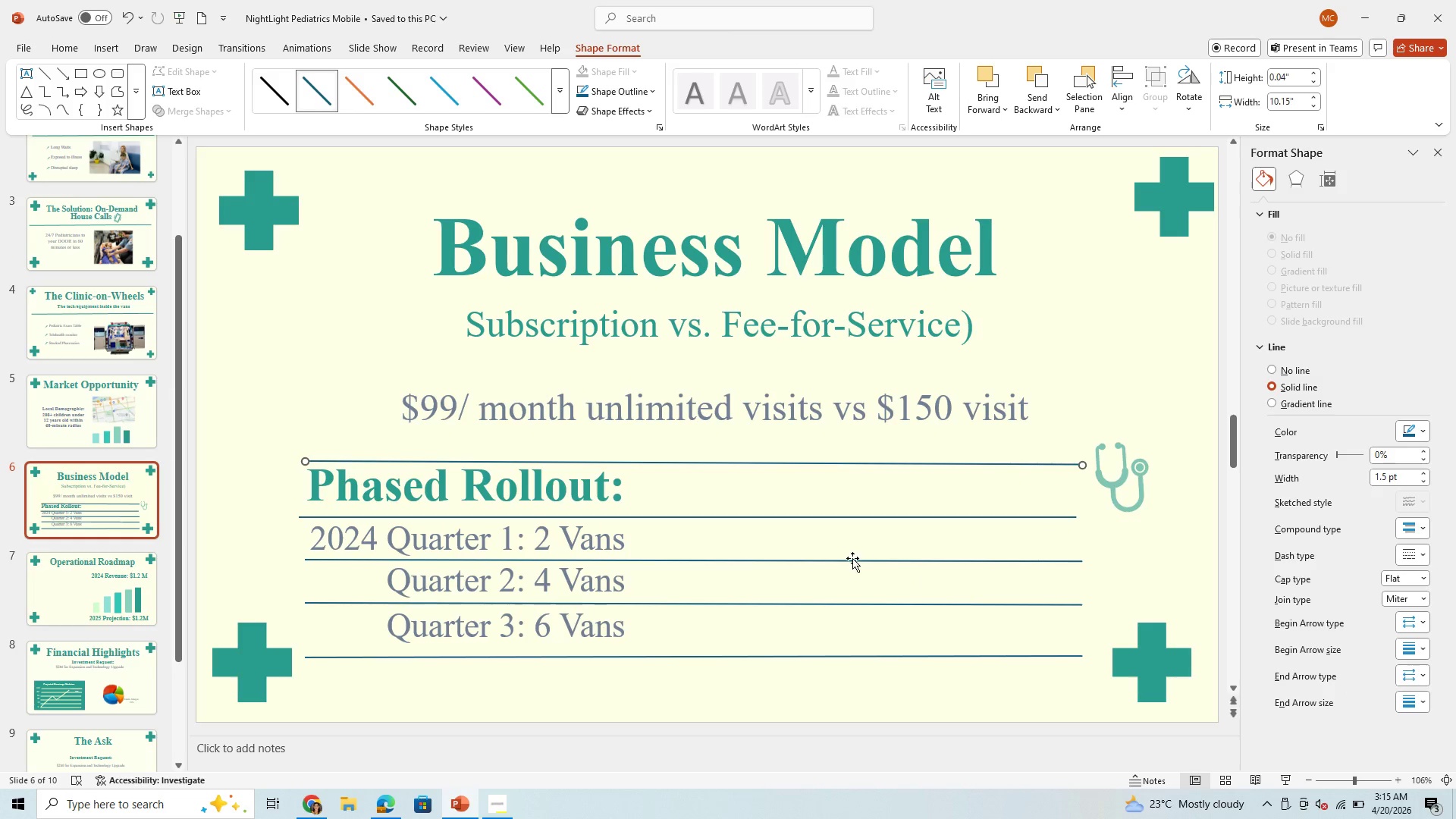 
left_click([648, 469])
 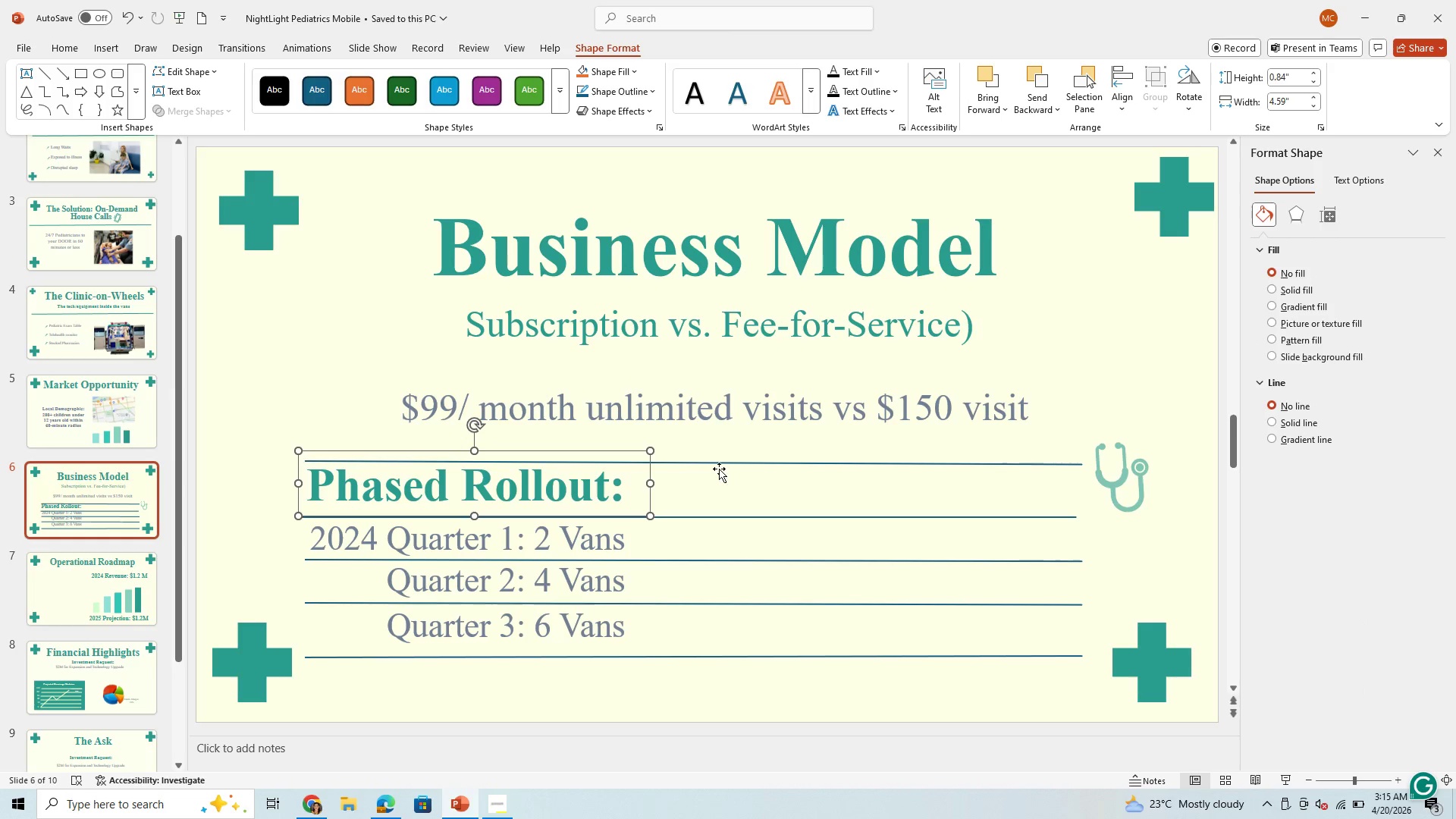 
left_click([724, 459])
 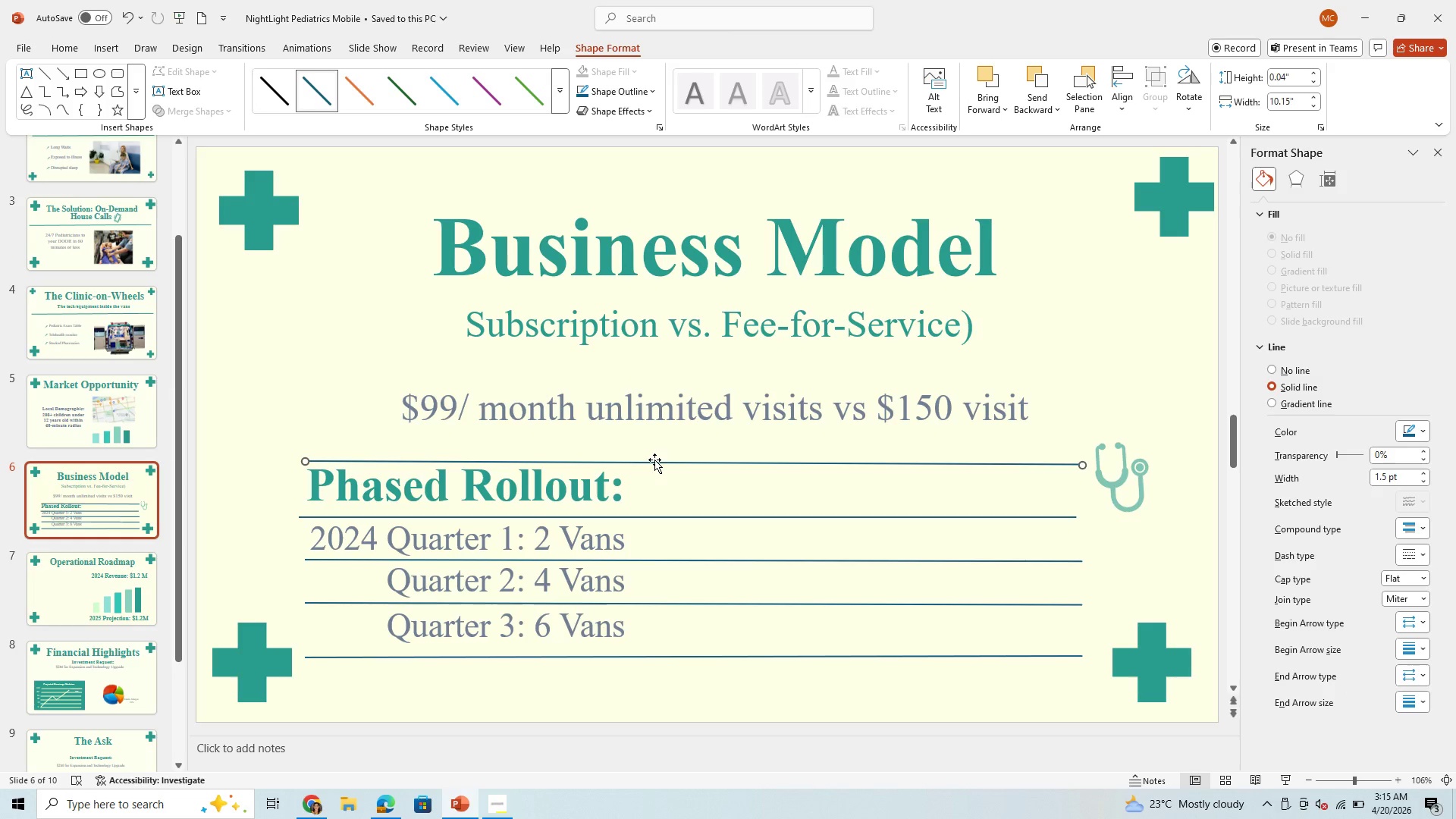 
left_click([310, 88])
 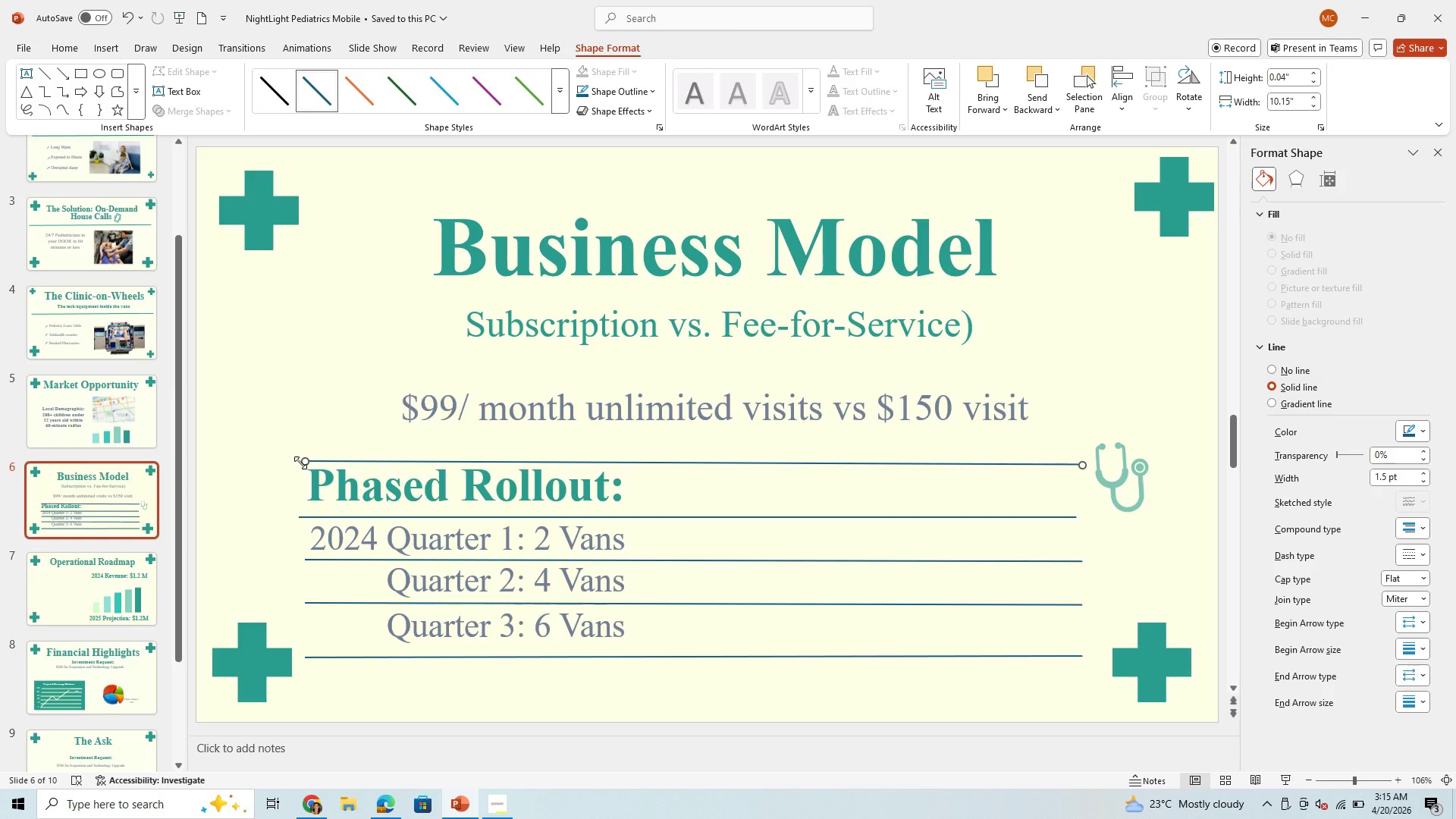 
left_click_drag(start_coordinate=[296, 457], to_coordinate=[301, 459])
 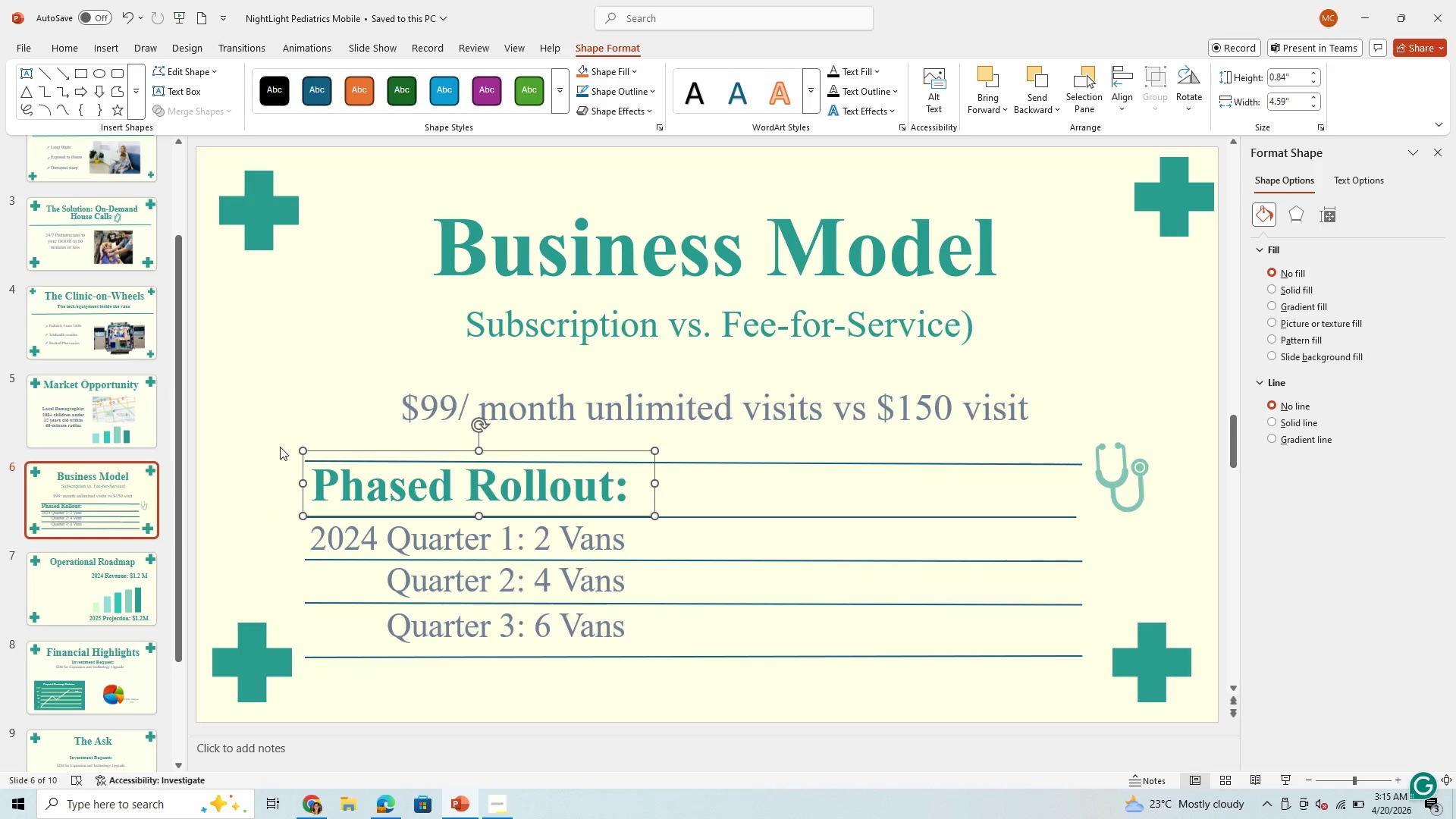 
left_click([280, 447])
 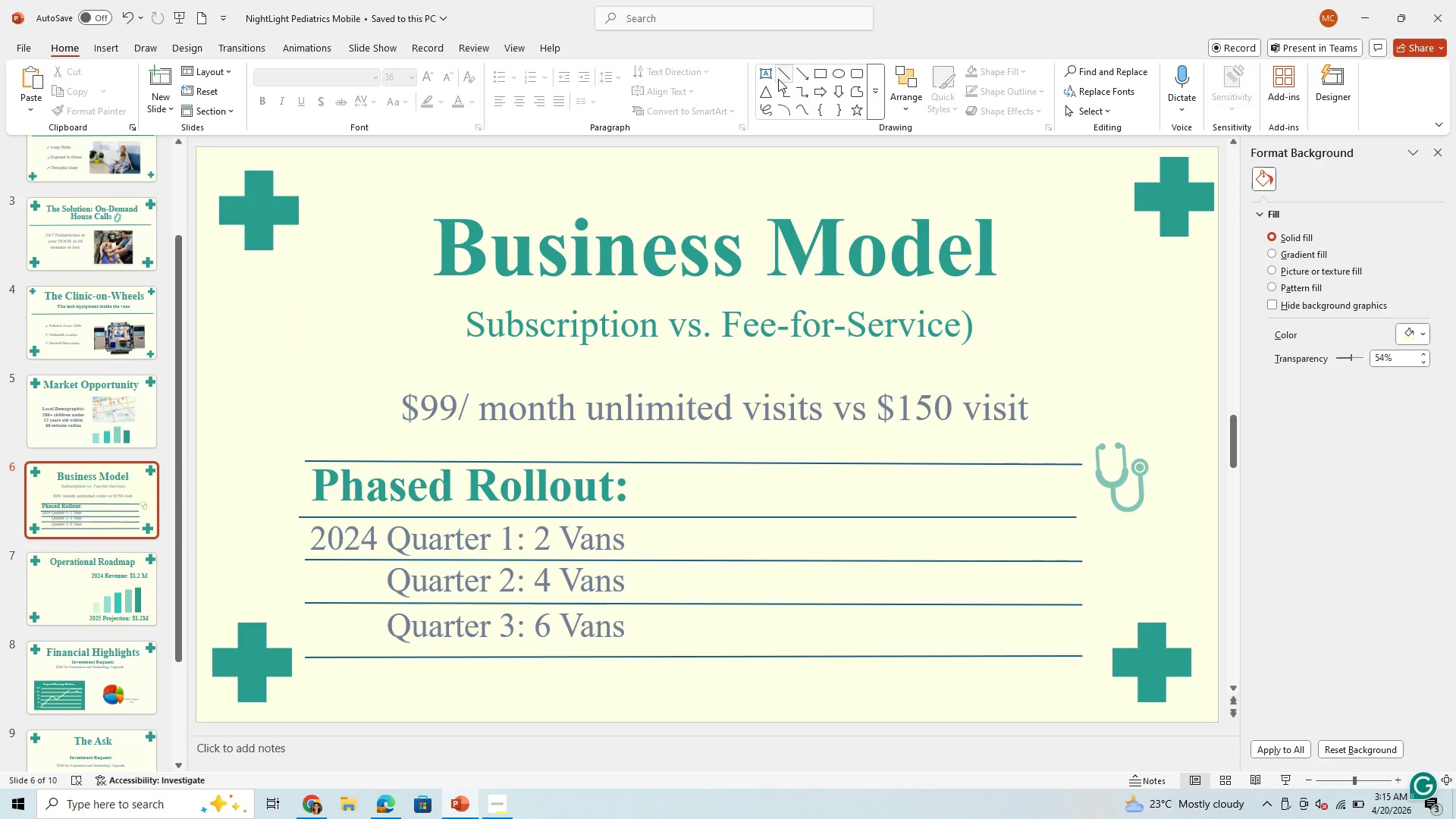 
left_click([783, 71])
 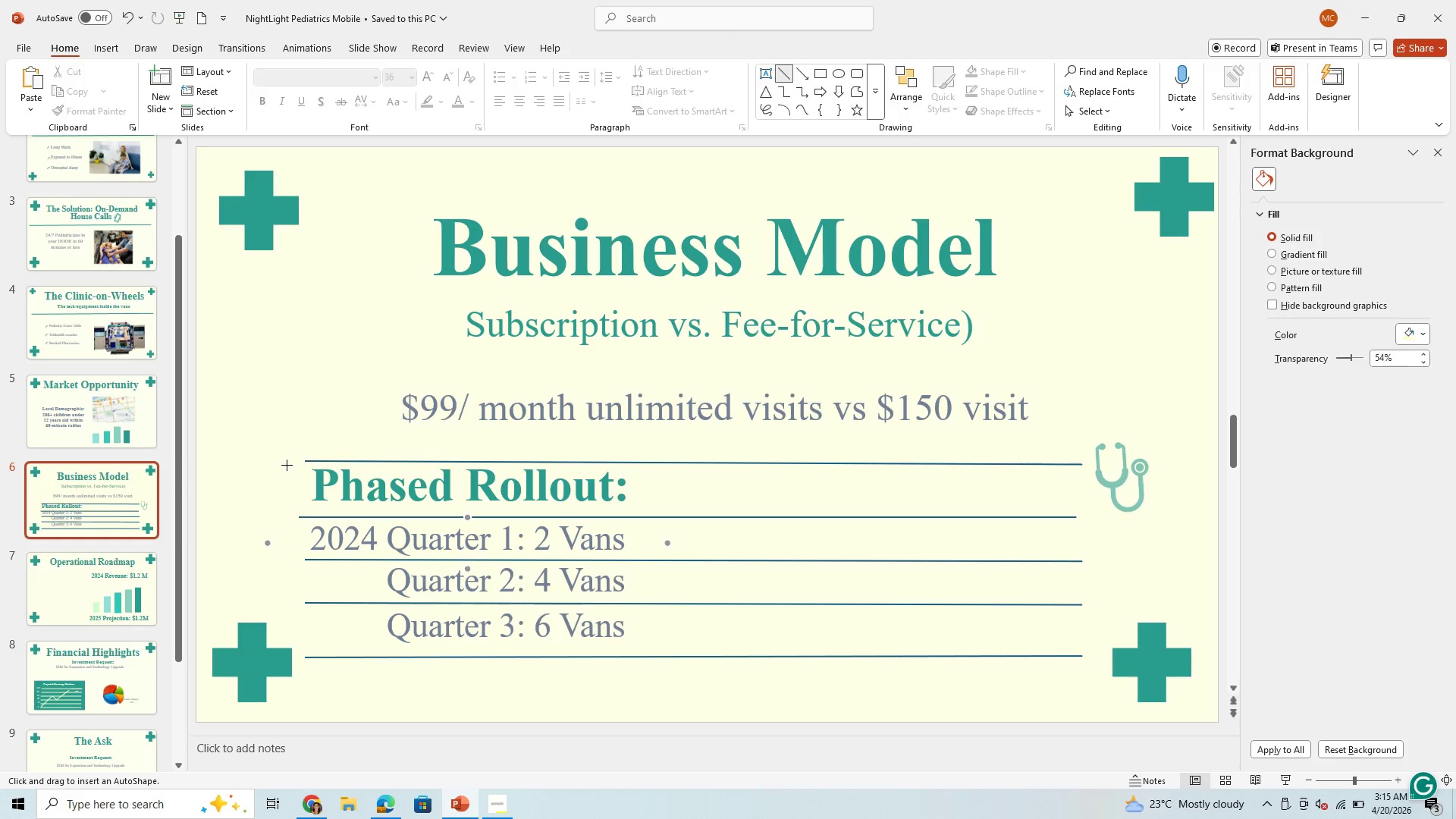 
left_click_drag(start_coordinate=[289, 460], to_coordinate=[290, 666])
 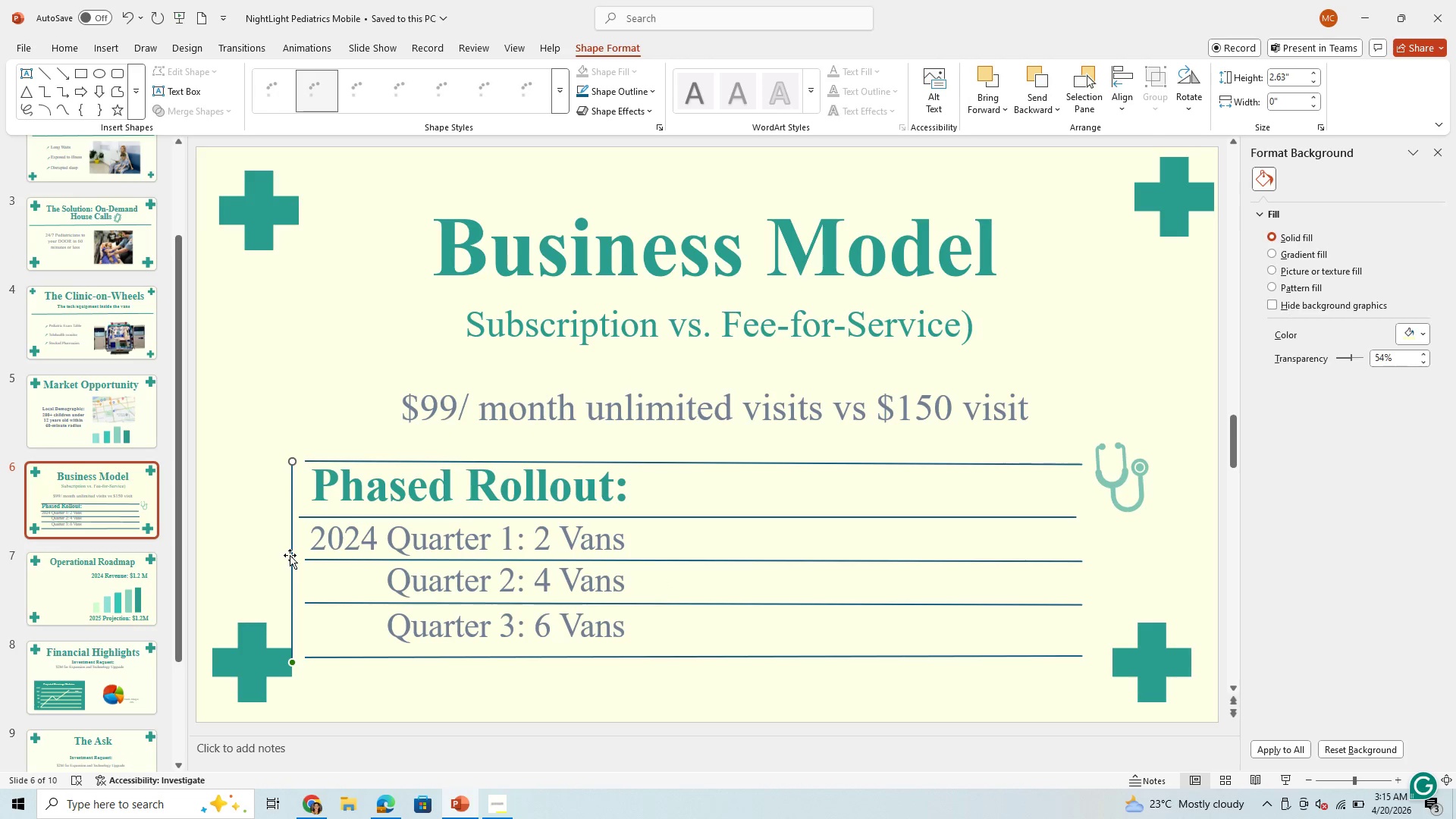 
left_click_drag(start_coordinate=[290, 555], to_coordinate=[303, 552])
 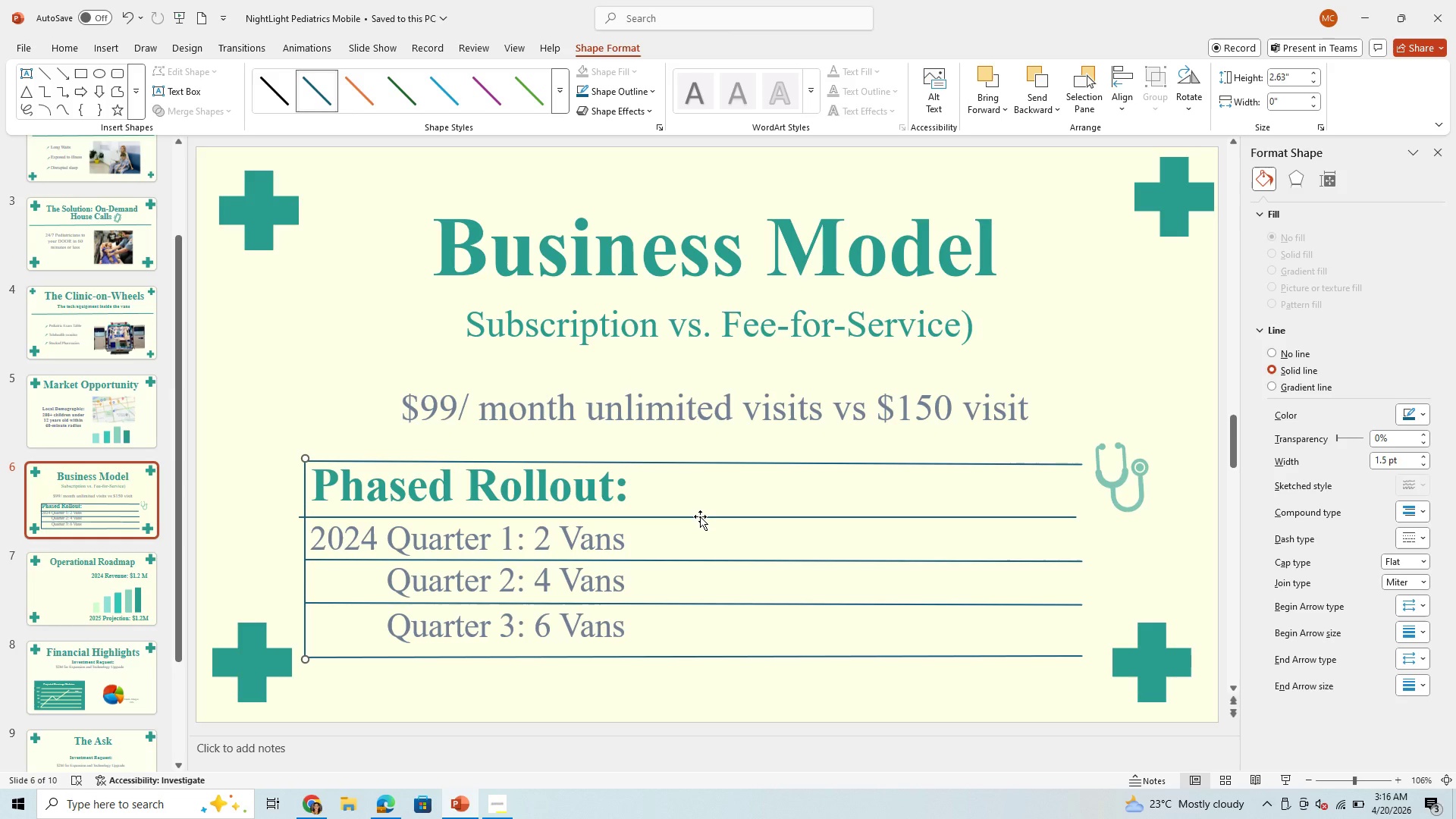 
left_click([700, 516])
 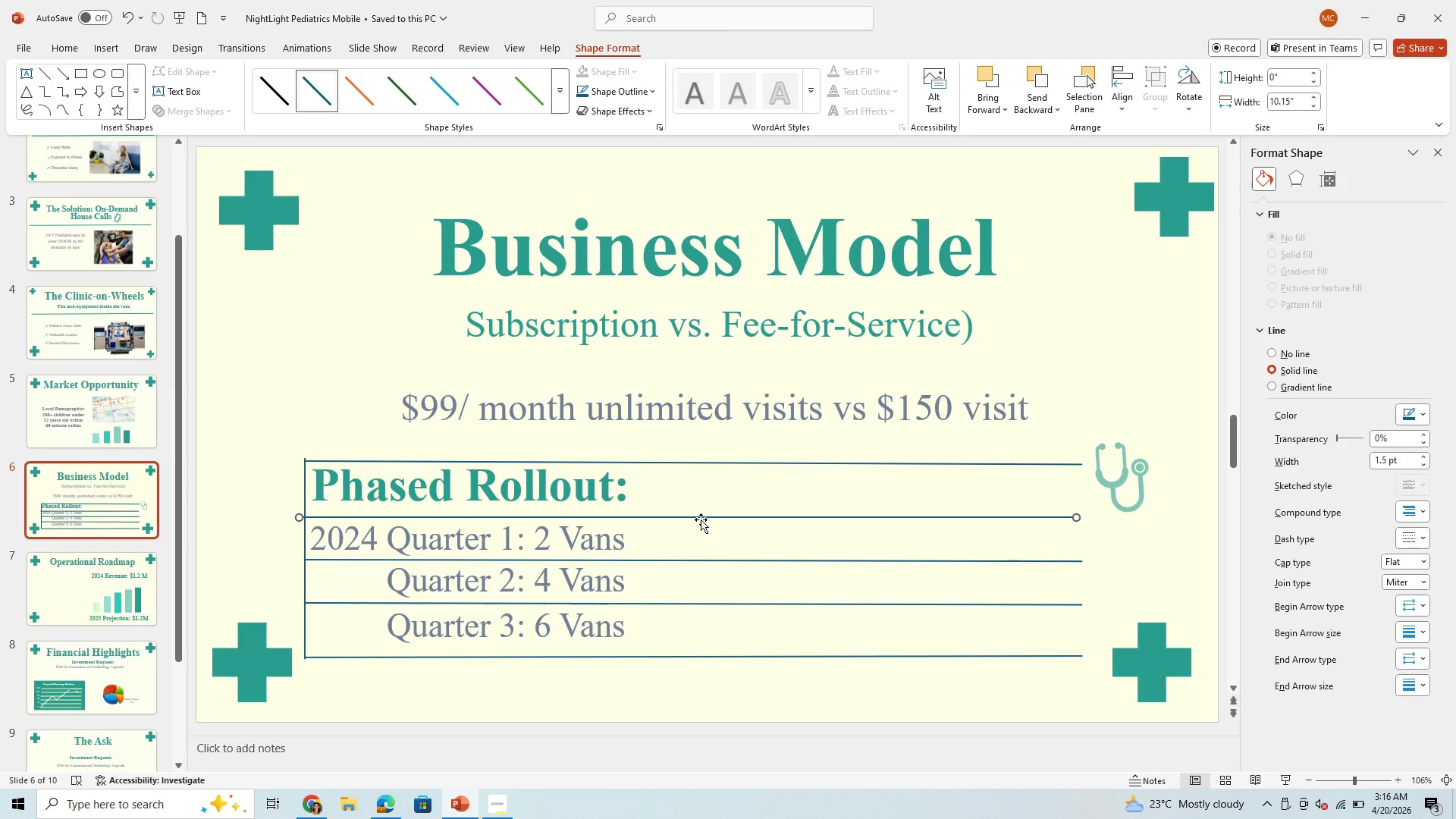 
key(ArrowRight)
 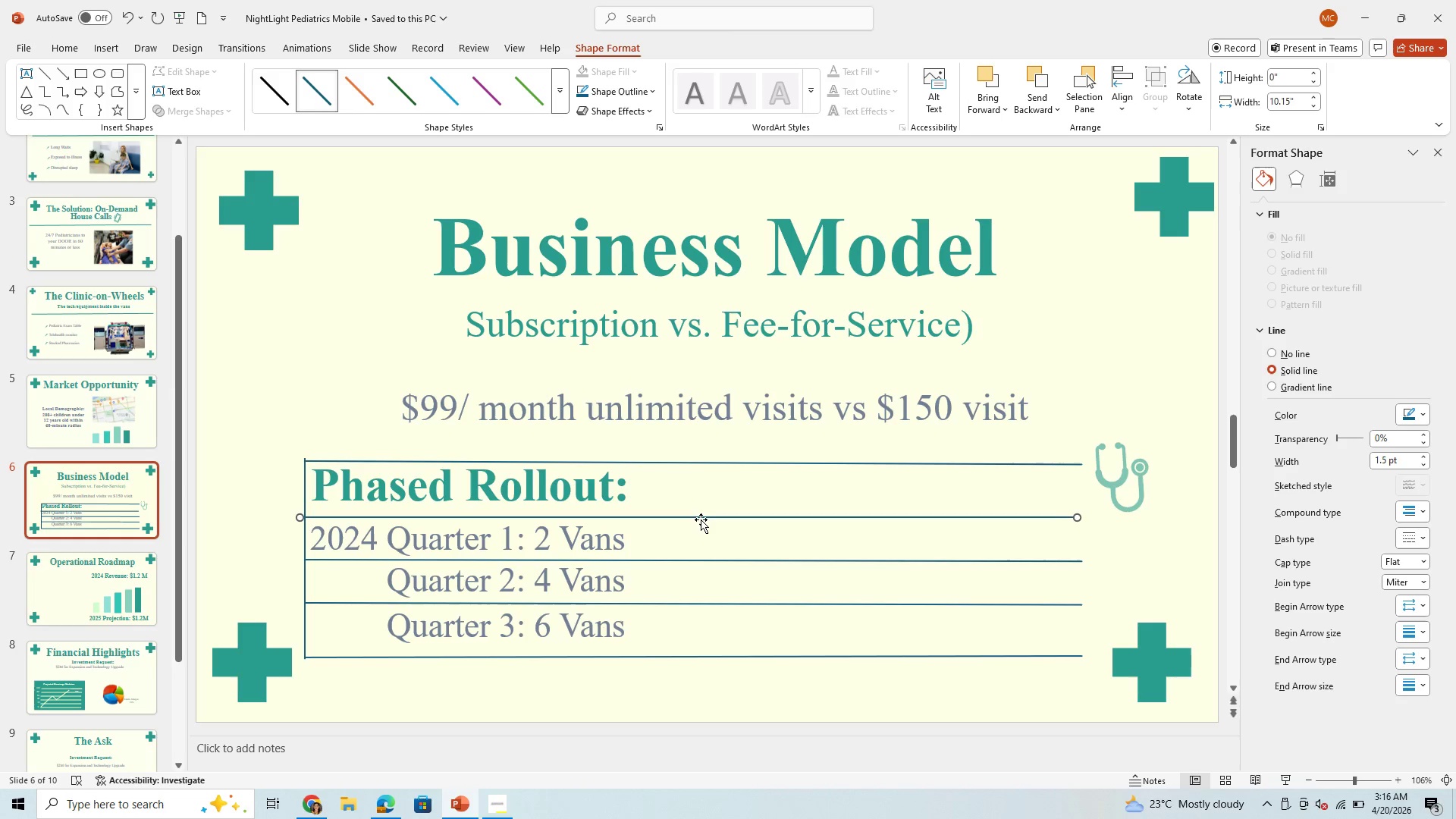 
key(ArrowRight)
 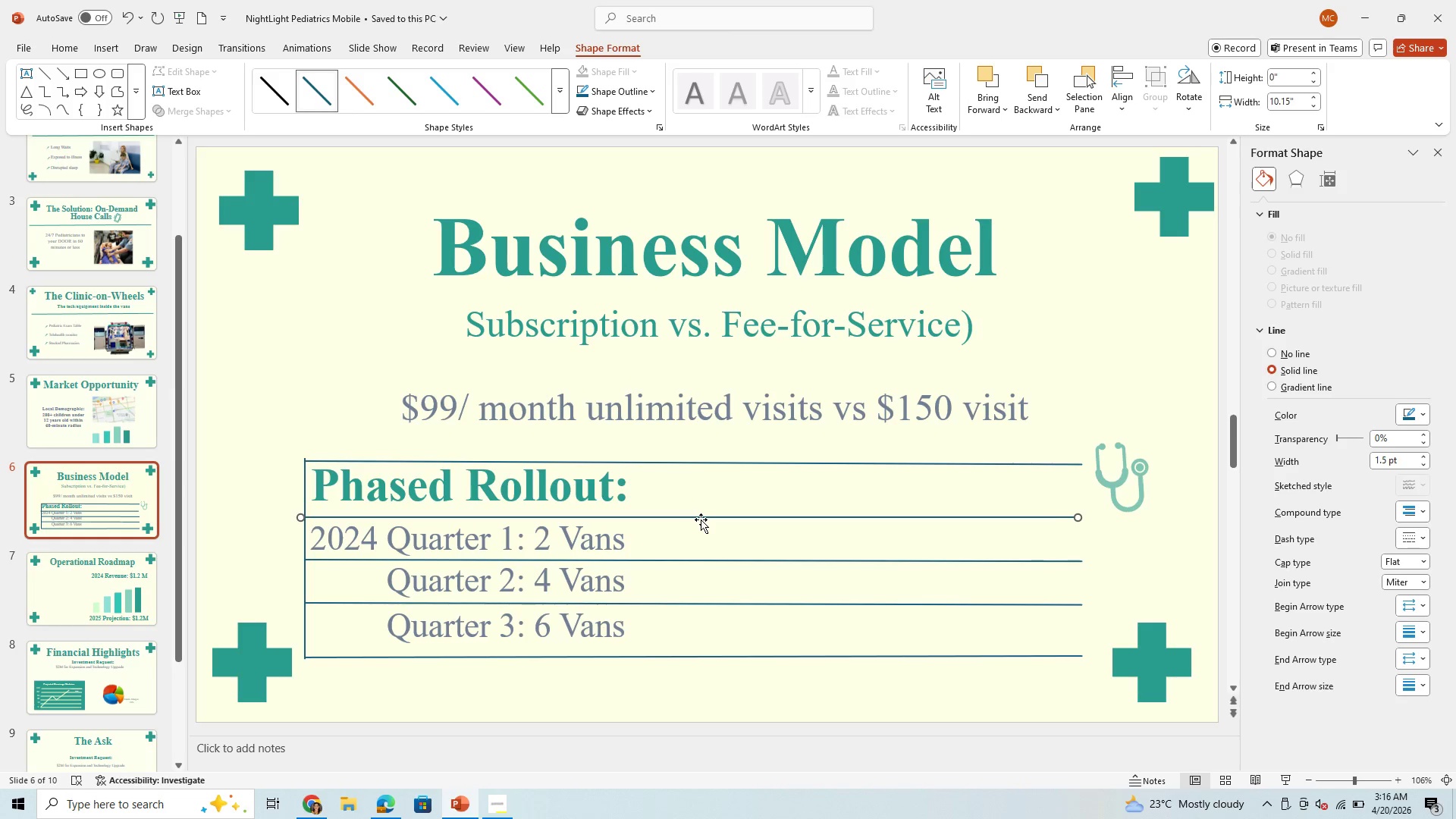 
key(ArrowRight)
 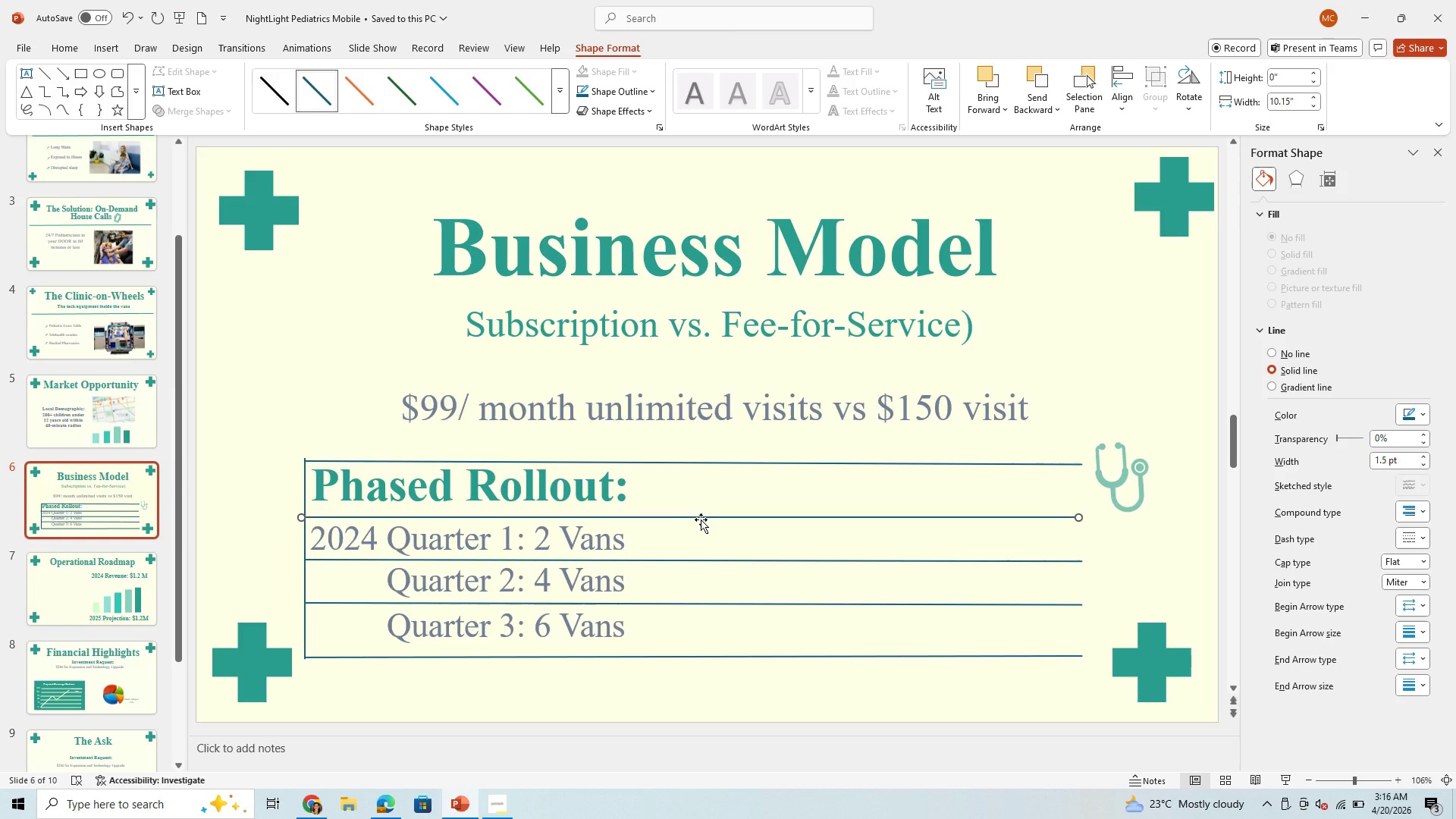 
key(ArrowRight)
 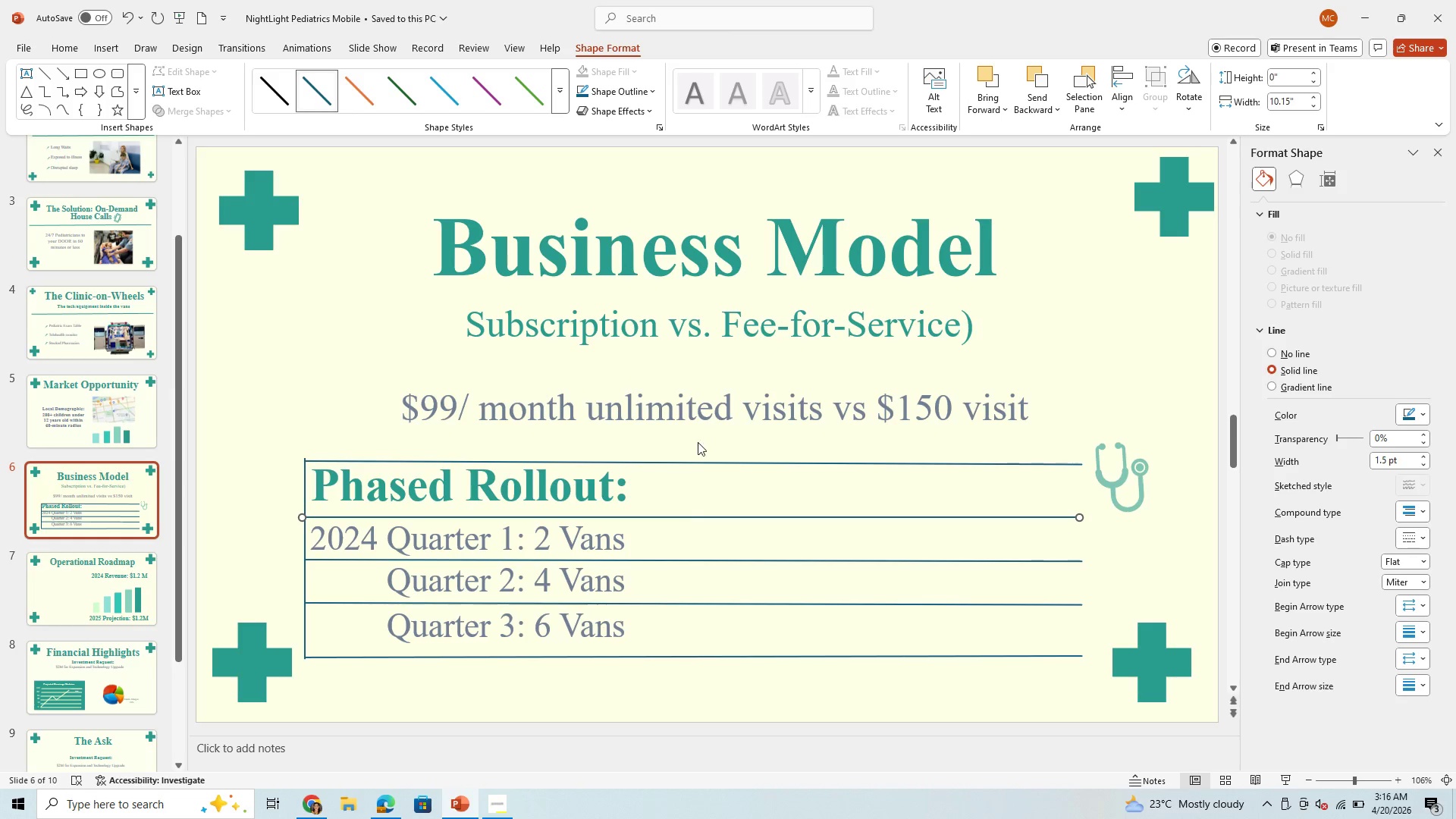 
left_click([692, 463])
 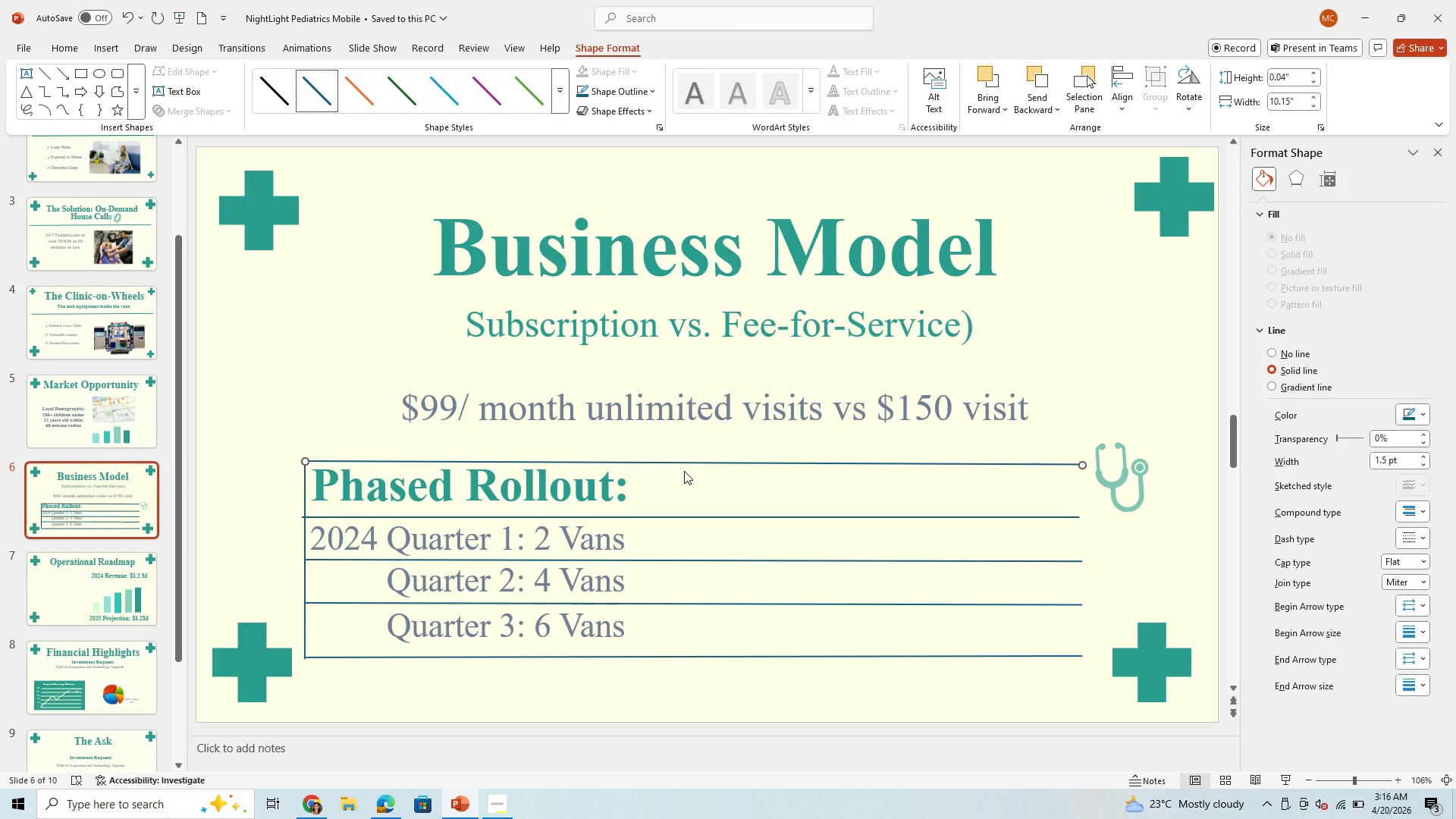 
key(ArrowUp)
 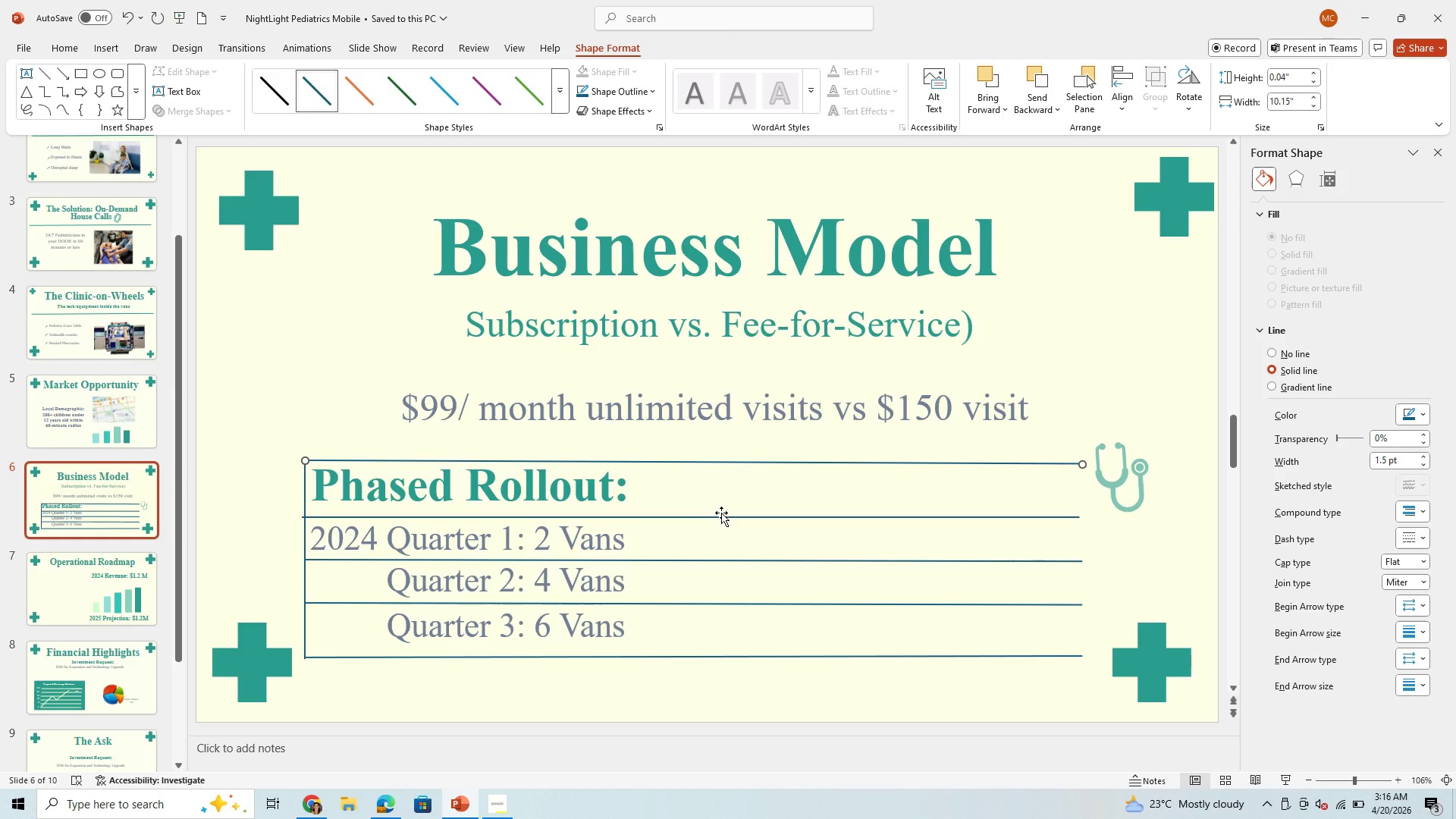 
left_click([720, 517])
 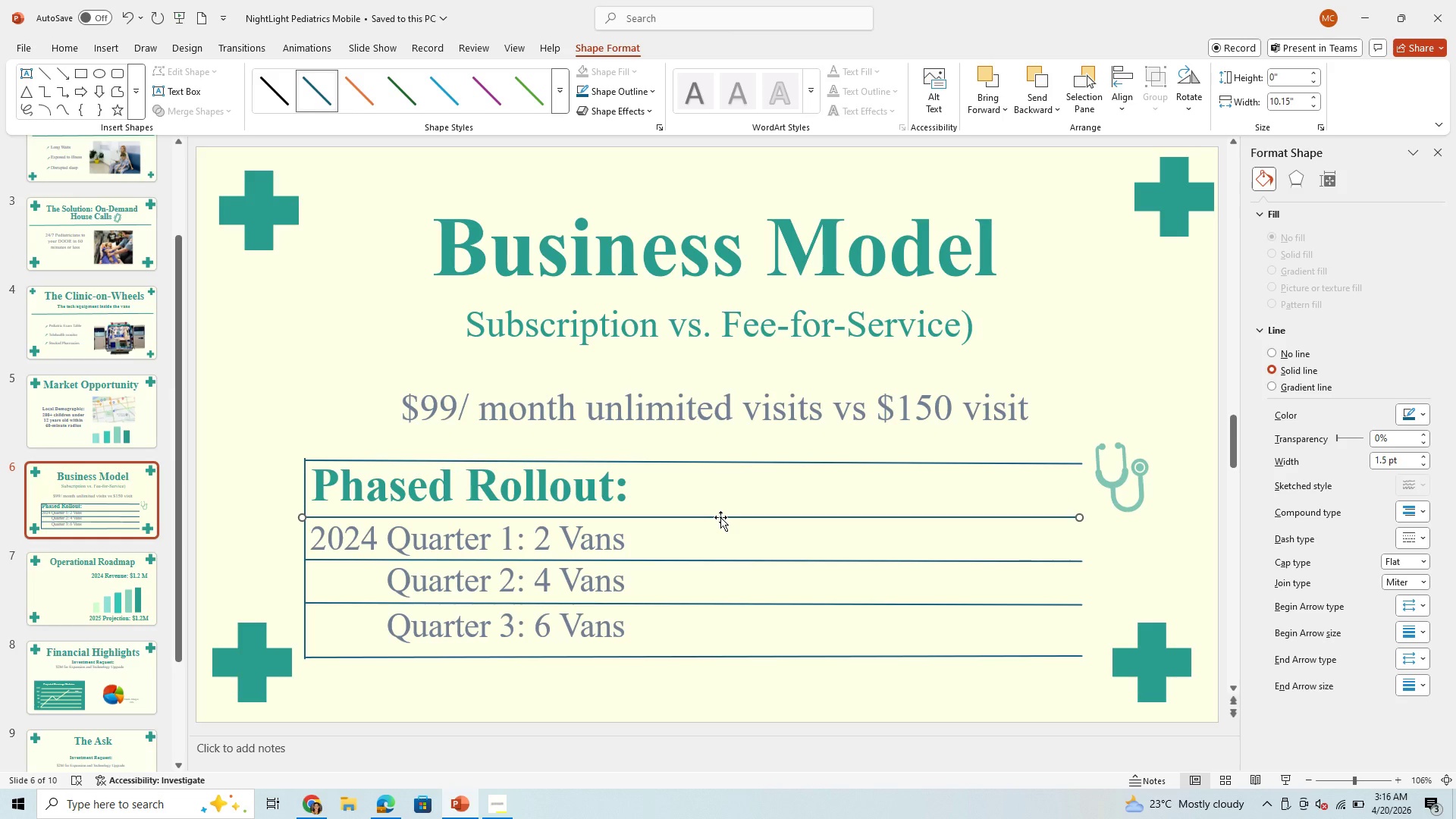 
key(ArrowRight)
 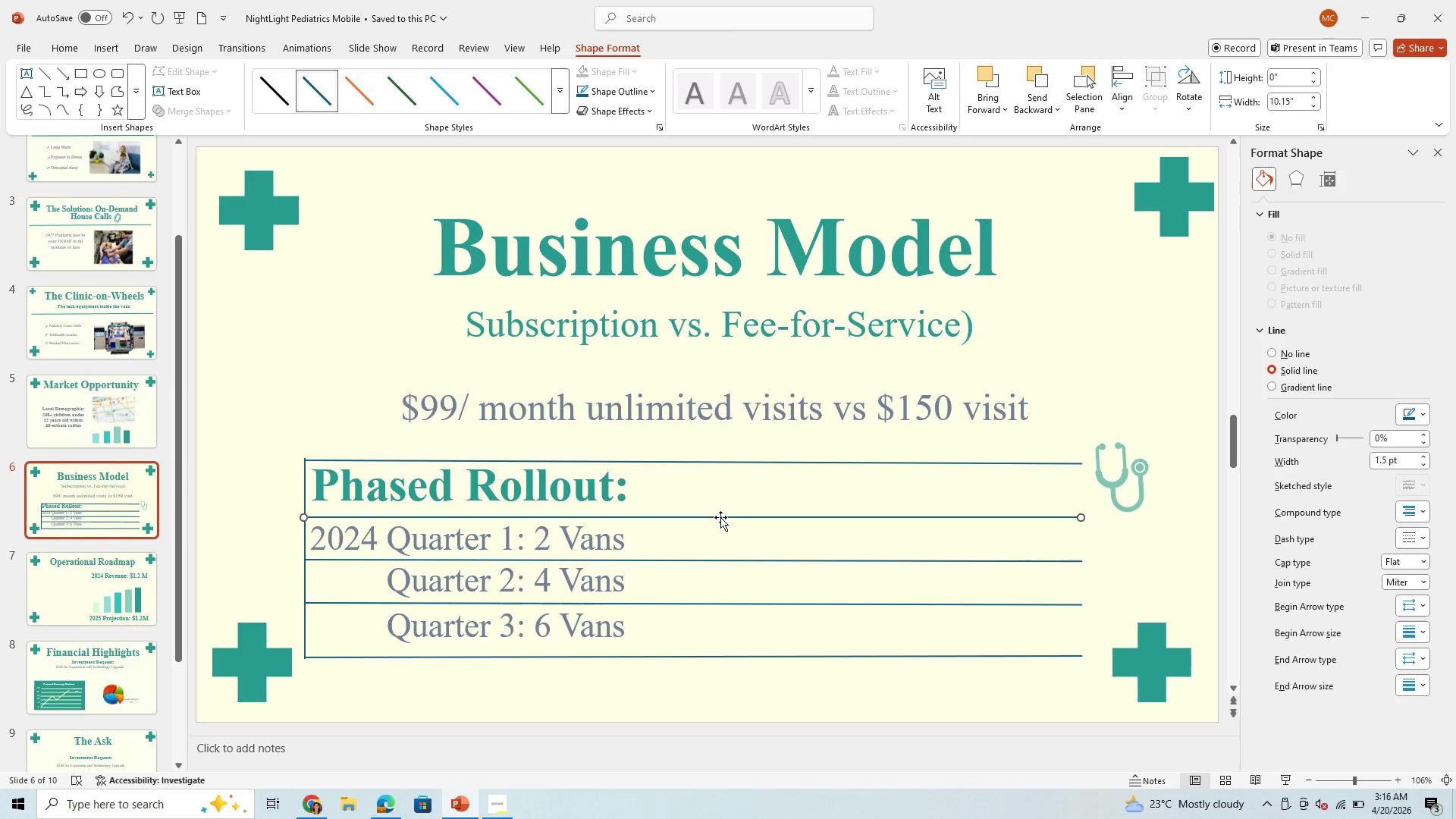 
key(ArrowRight)
 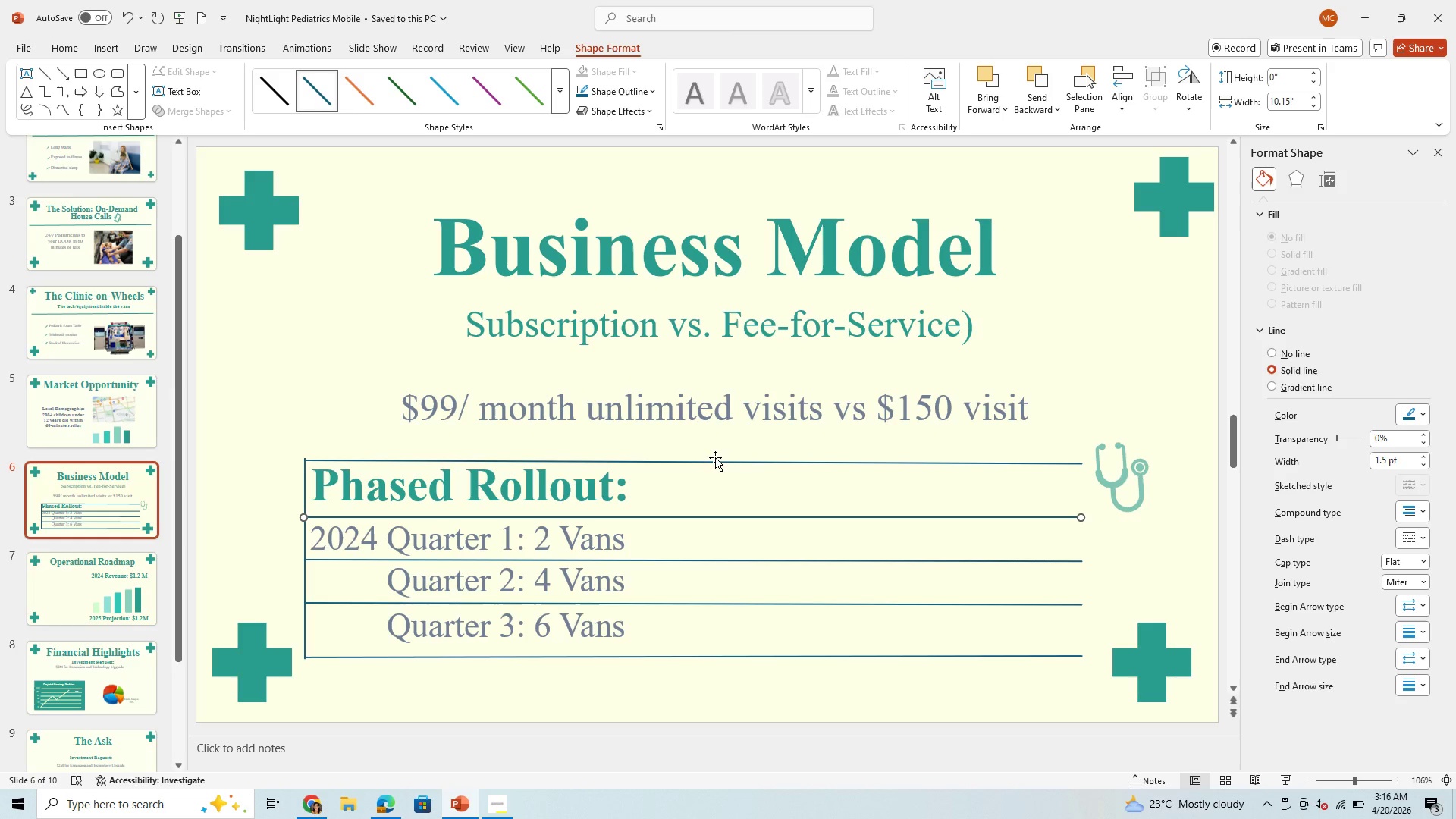 
left_click([714, 460])
 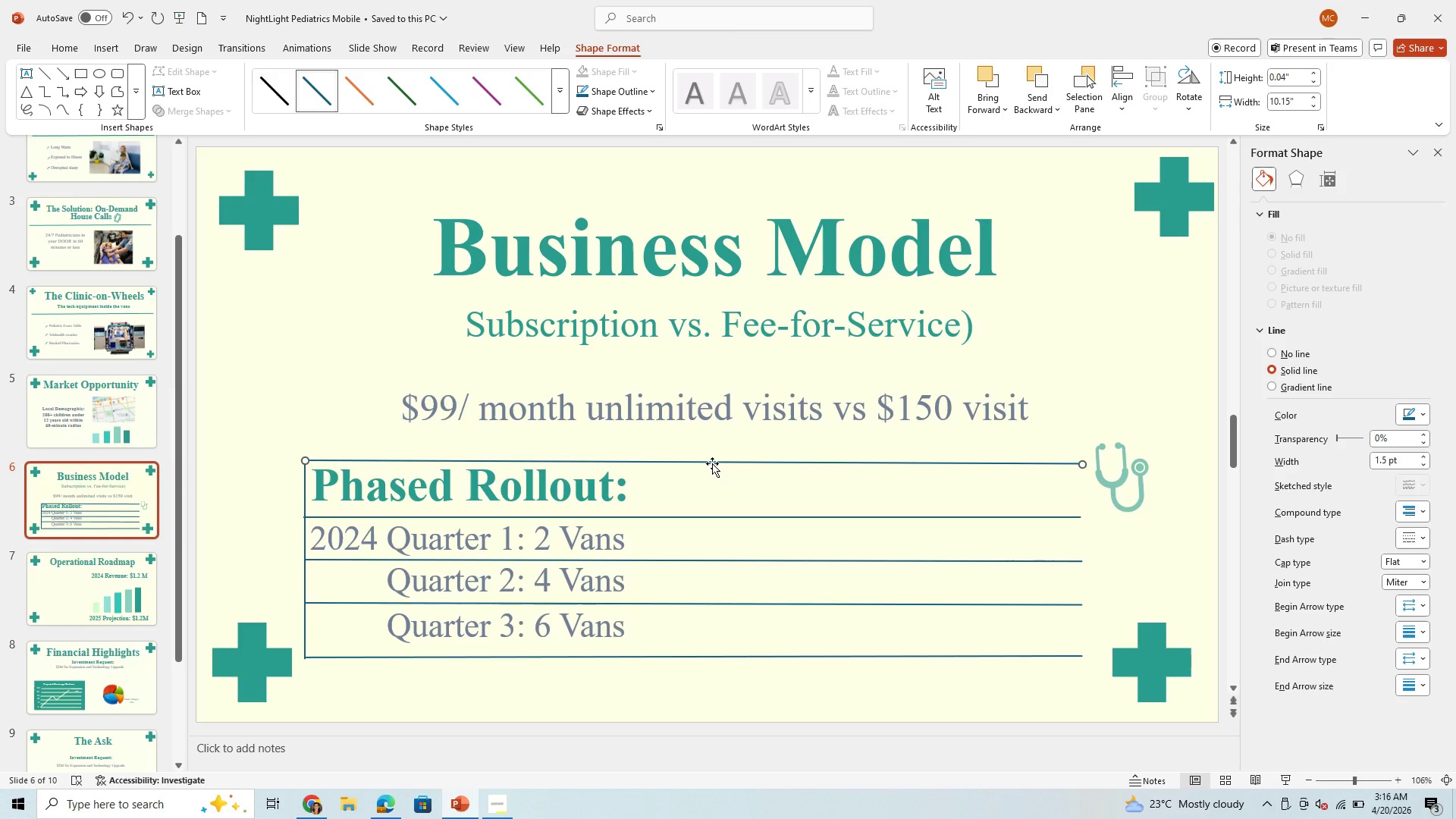 
key(ArrowUp)
 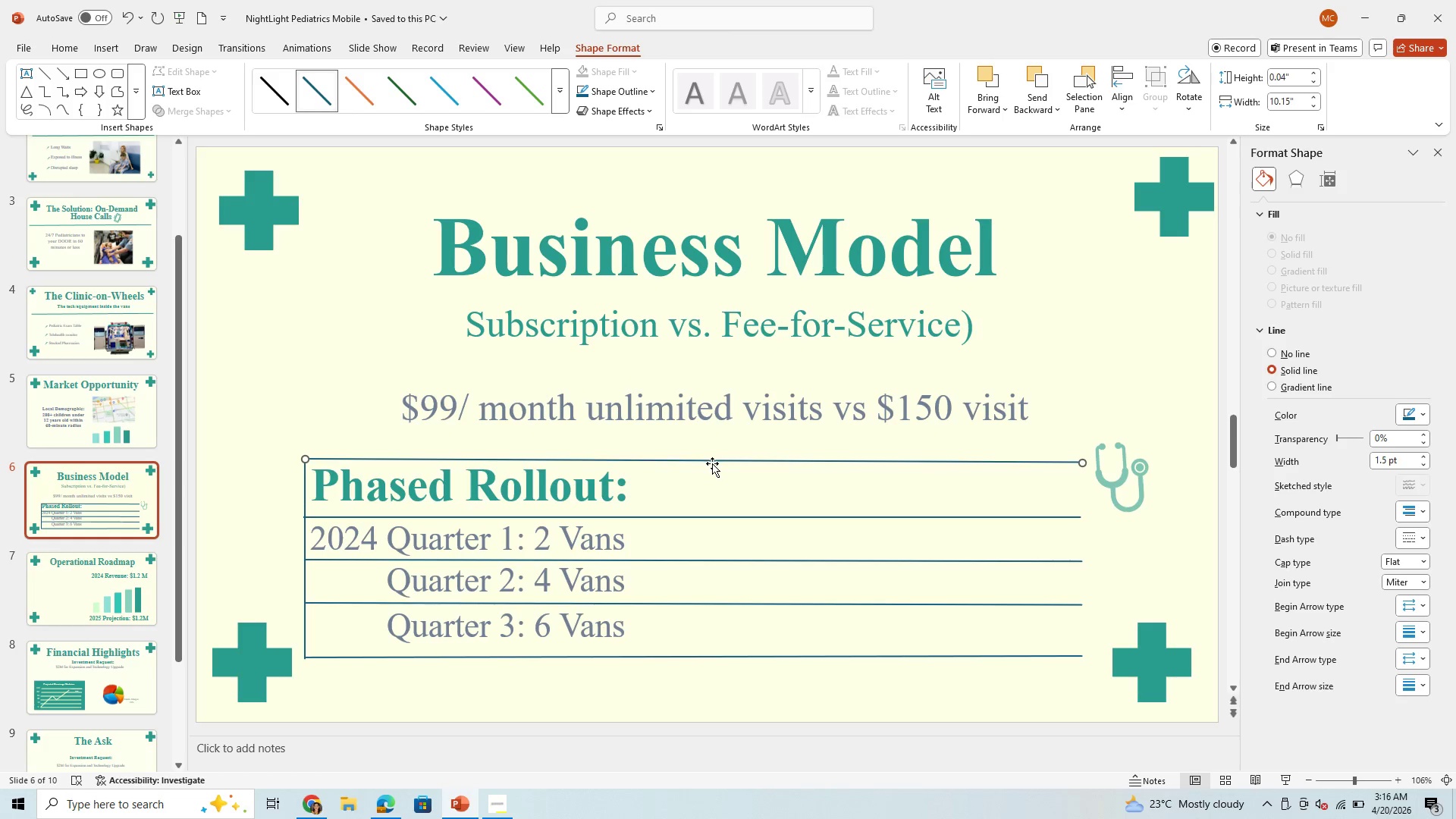 
key(ArrowUp)
 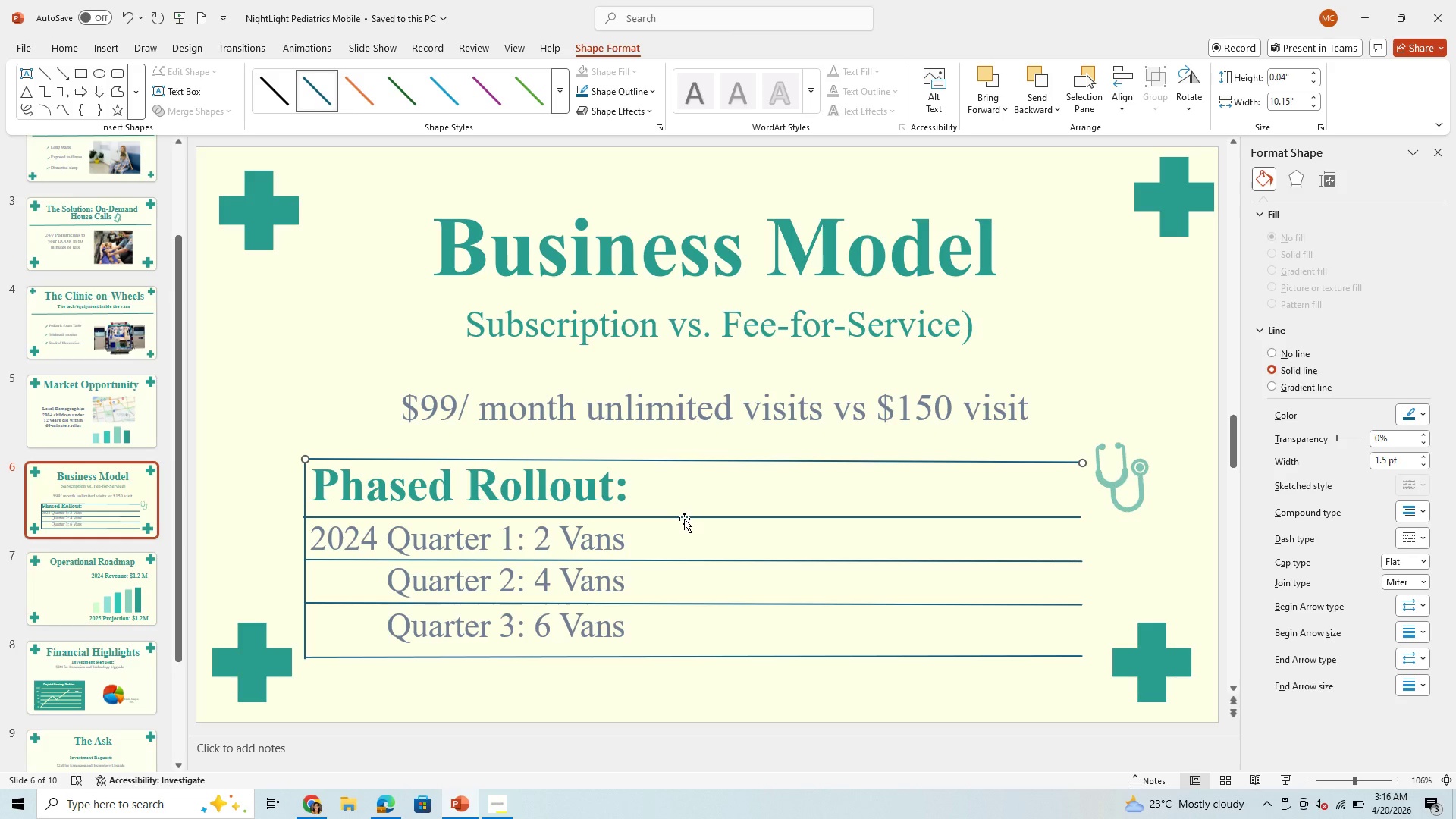 
left_click([684, 519])
 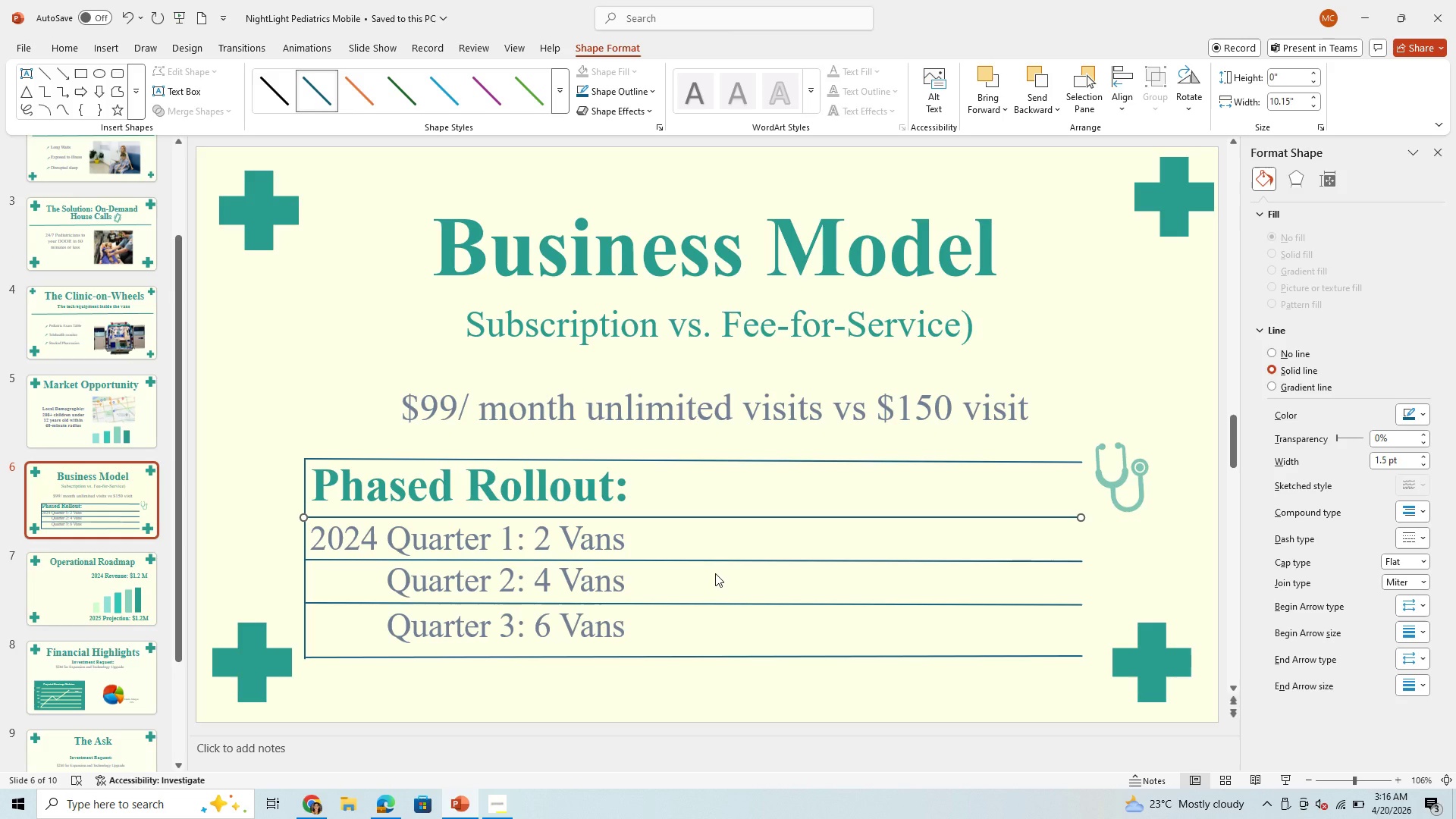 
key(ArrowUp)
 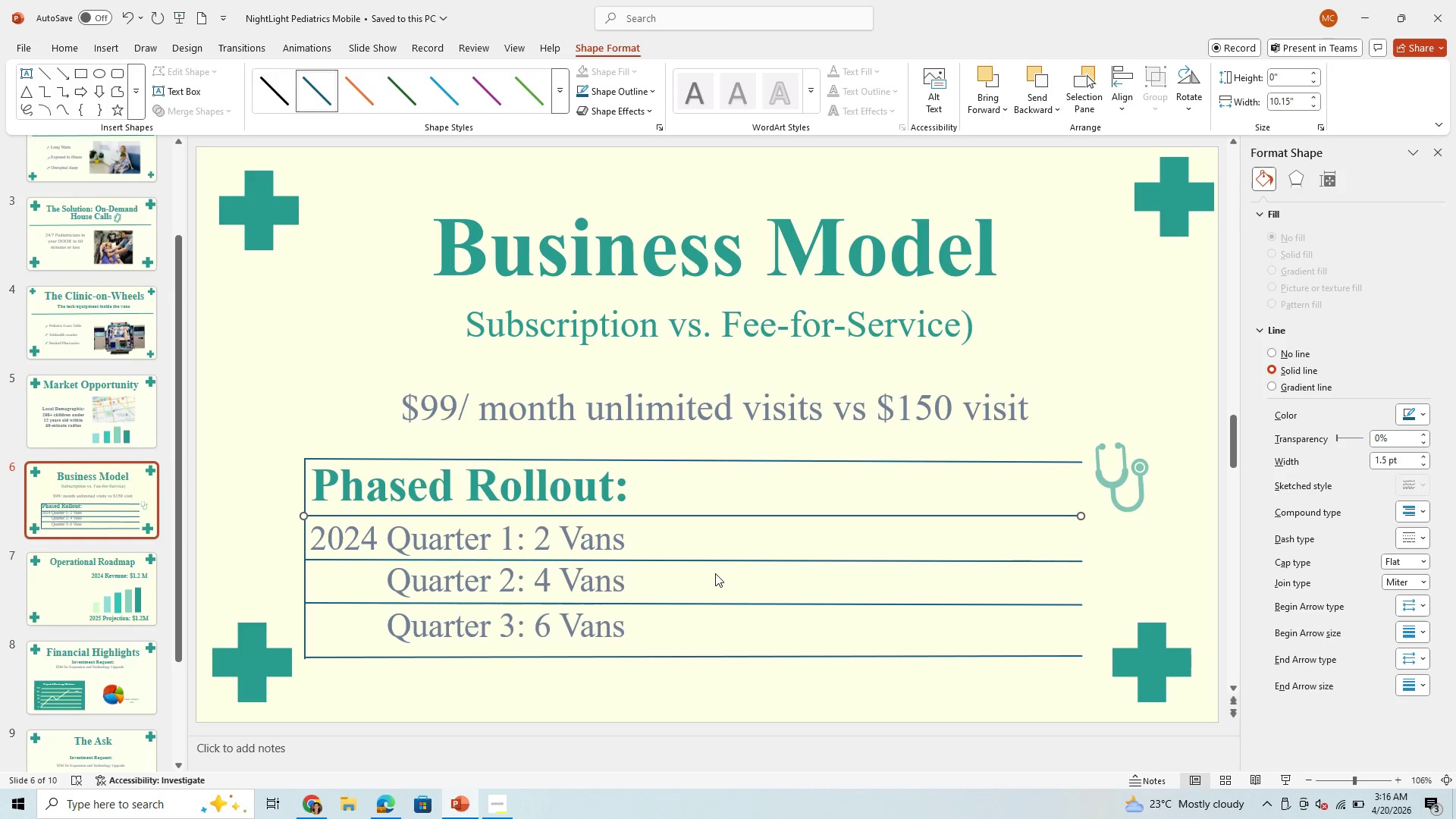 
key(ArrowUp)
 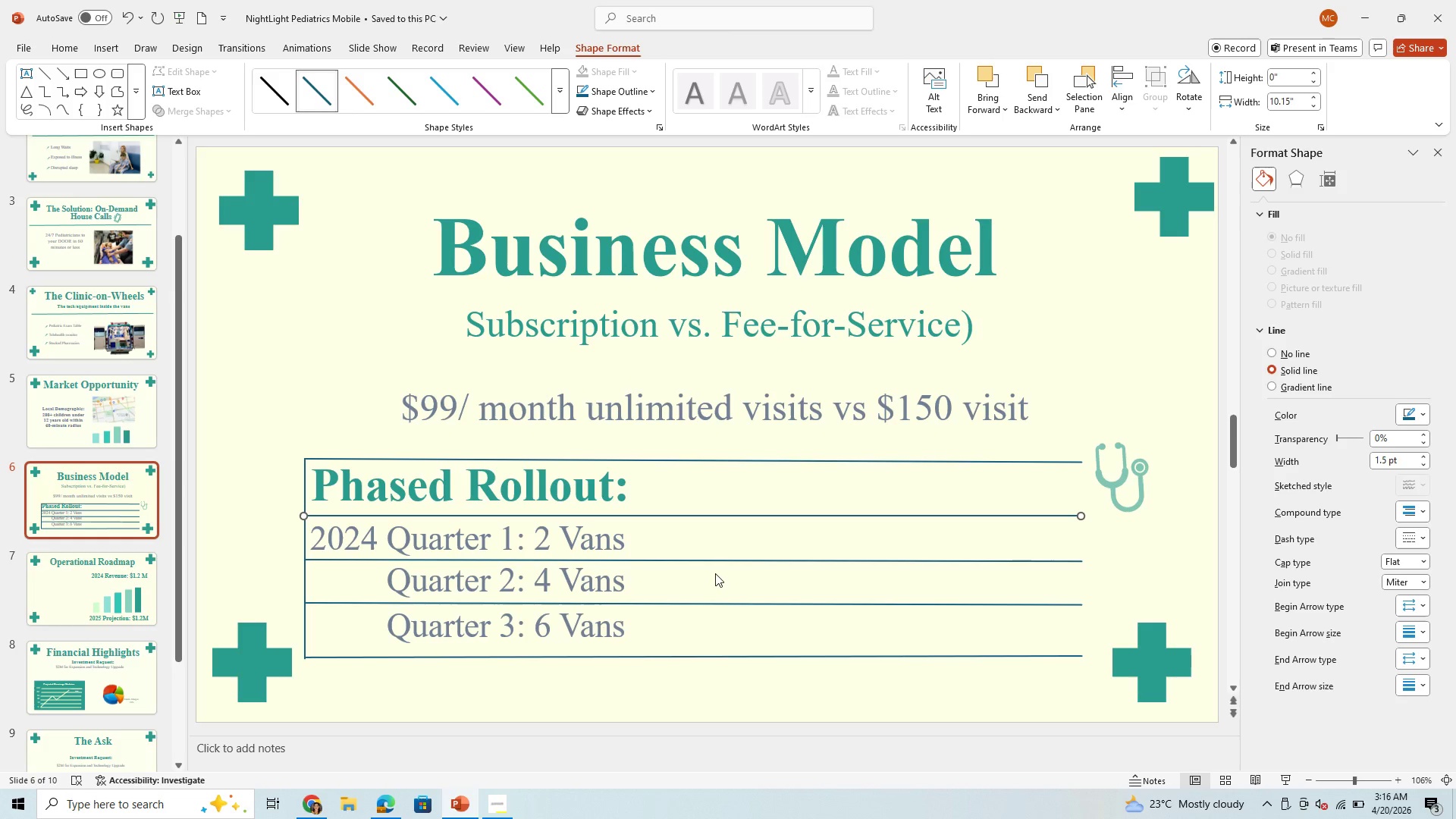 
key(ArrowUp)
 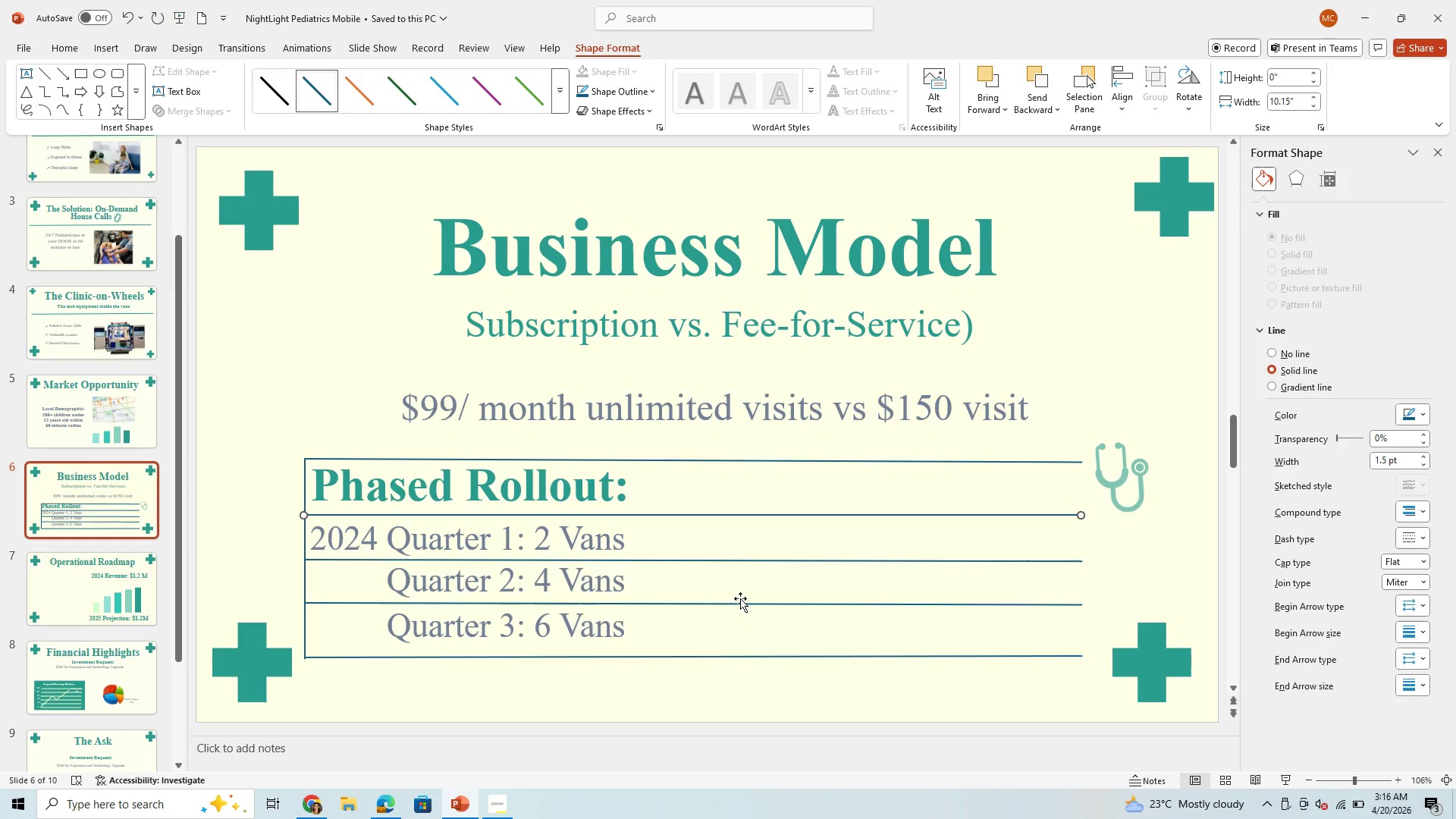 
left_click([745, 601])
 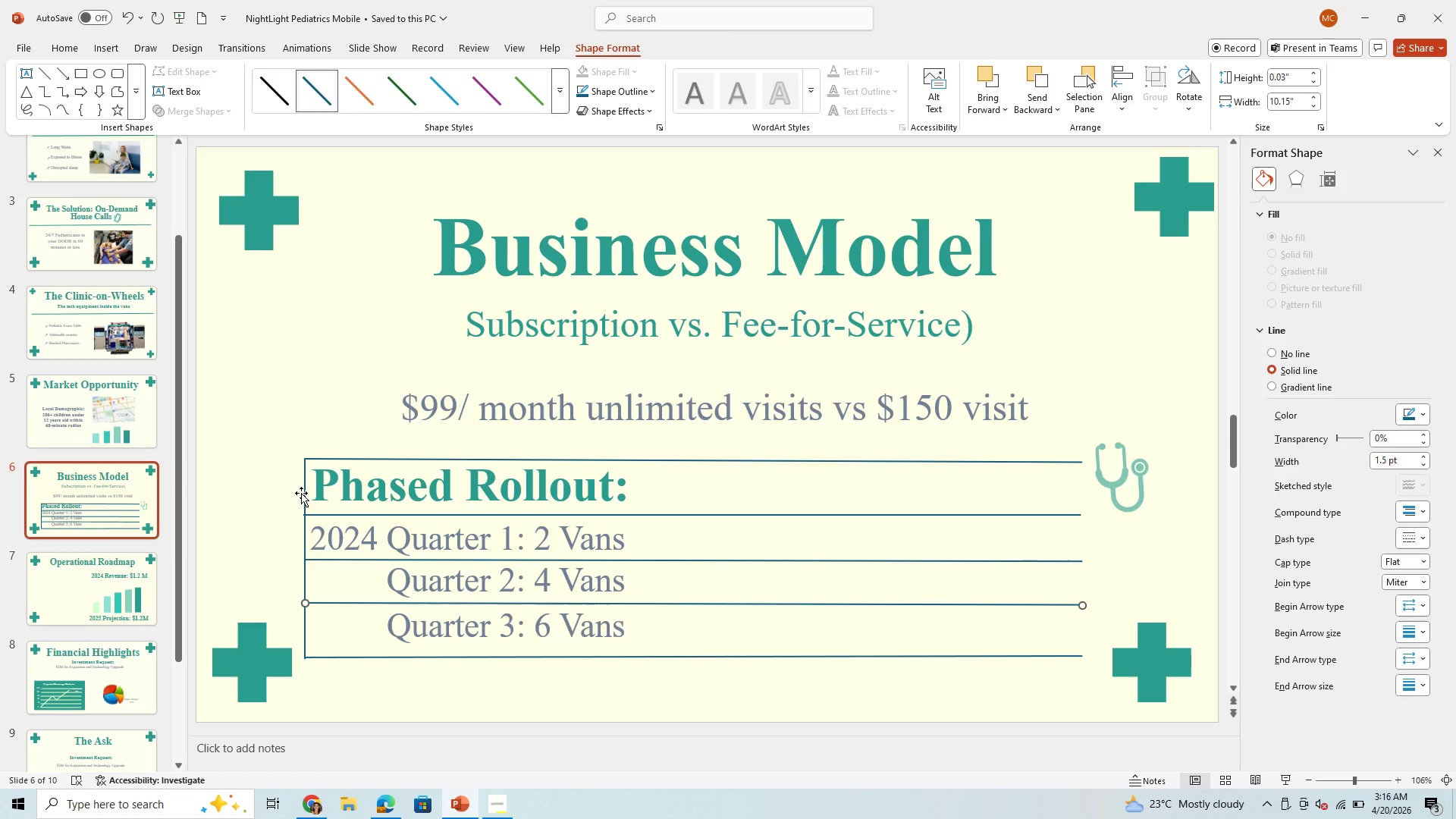 
left_click([302, 495])
 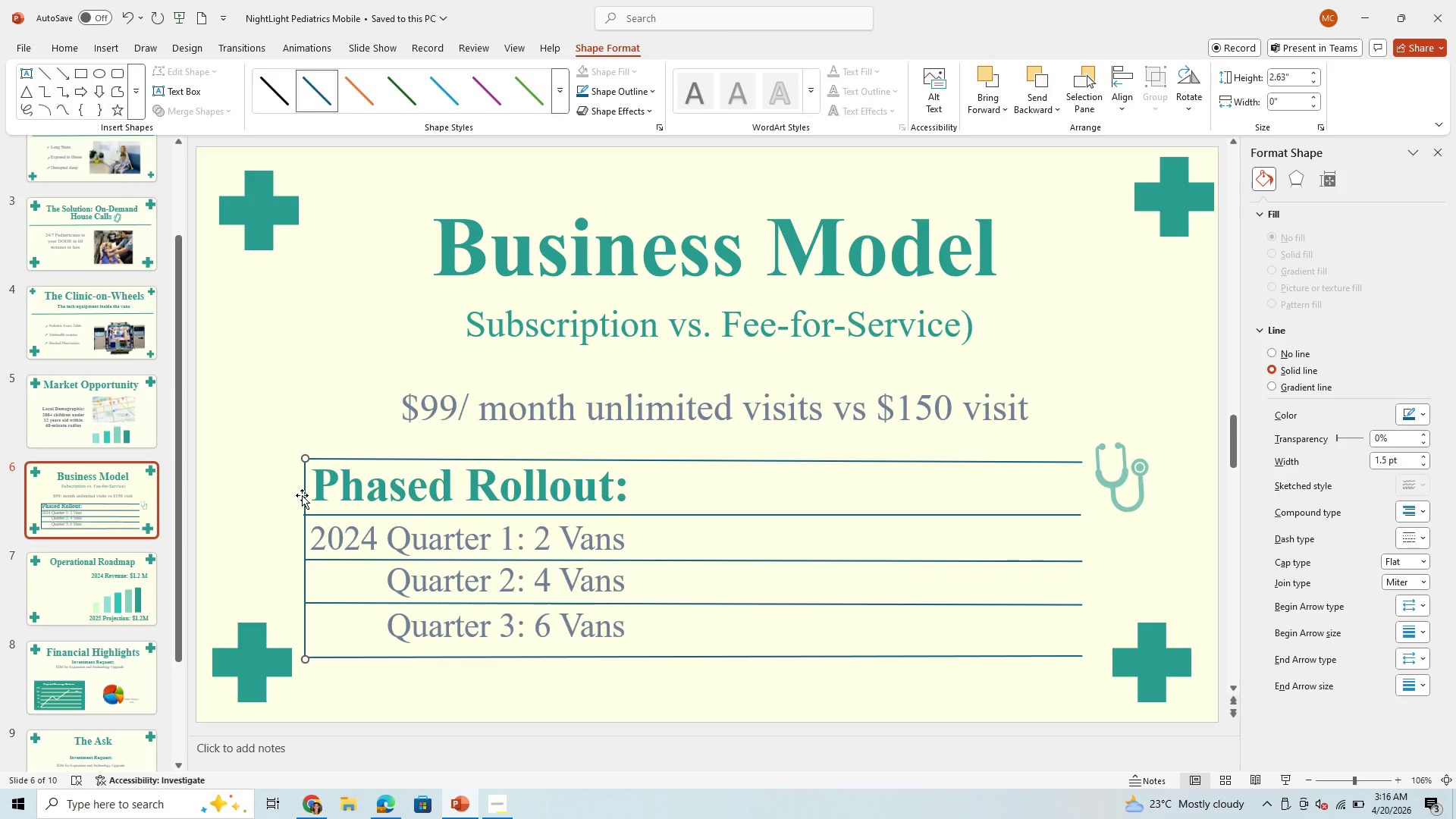 
key(Control+C)
 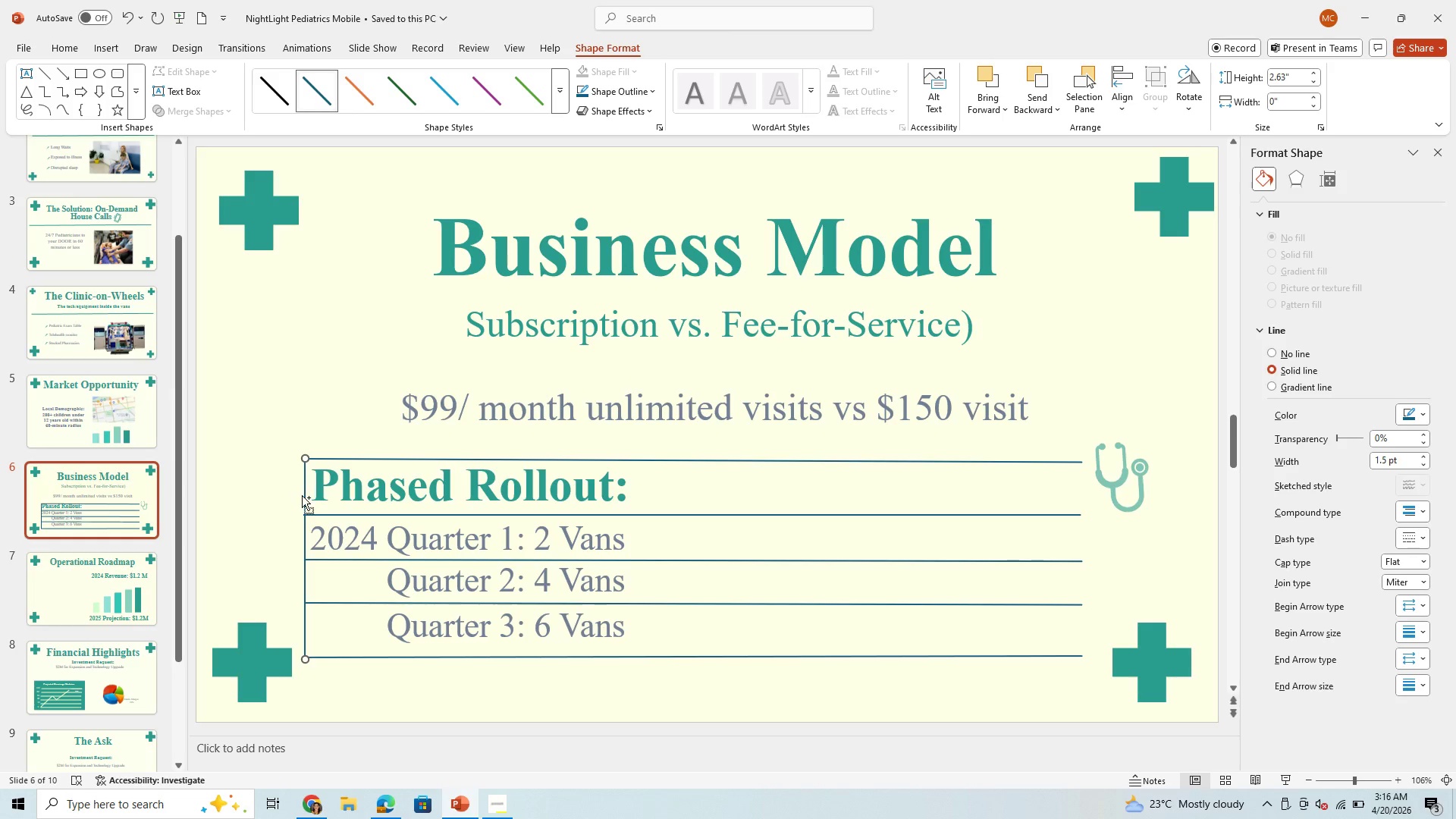 
key(Control+V)
 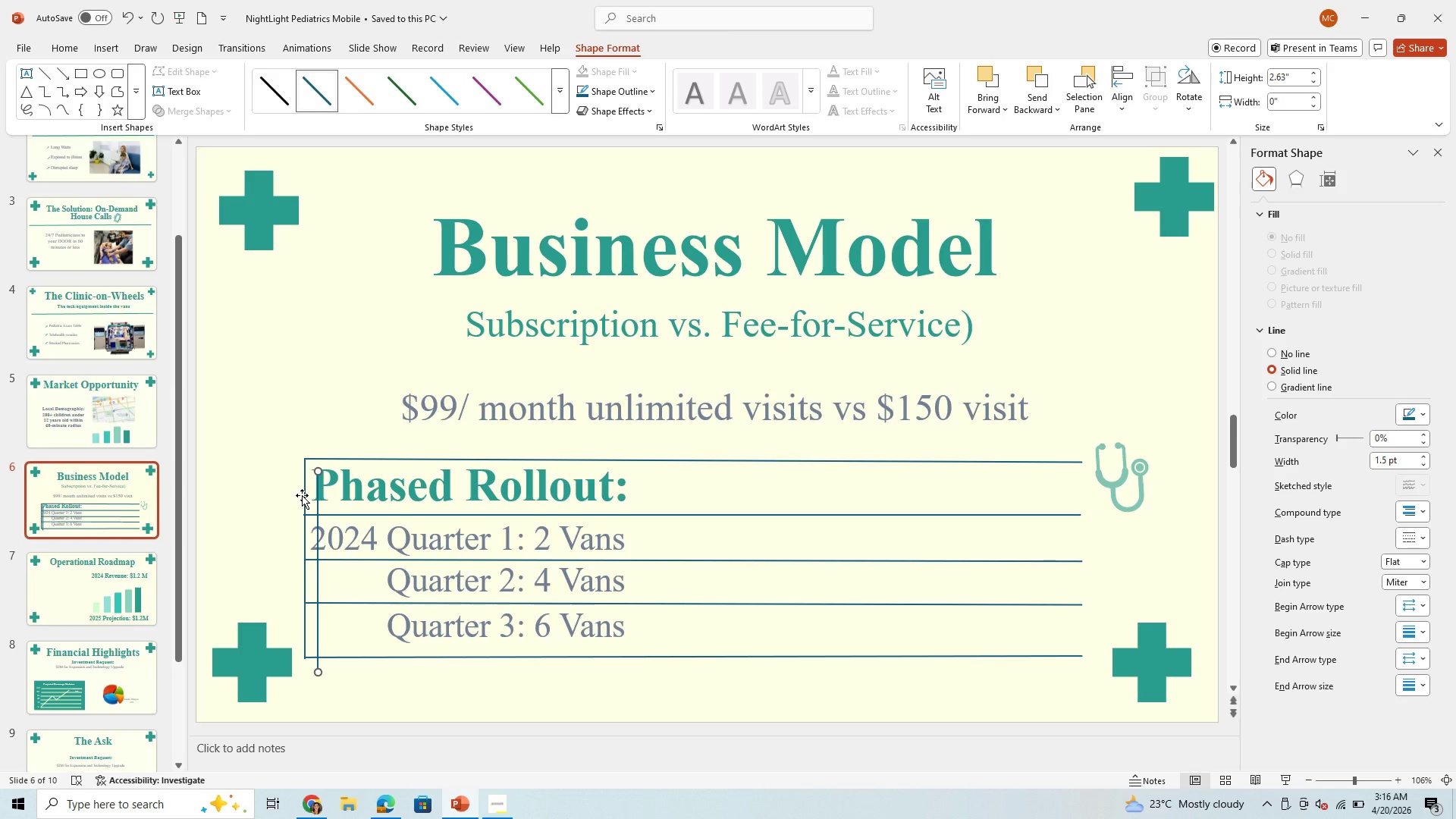 
hold_key(key=ArrowRight, duration=1.5)
 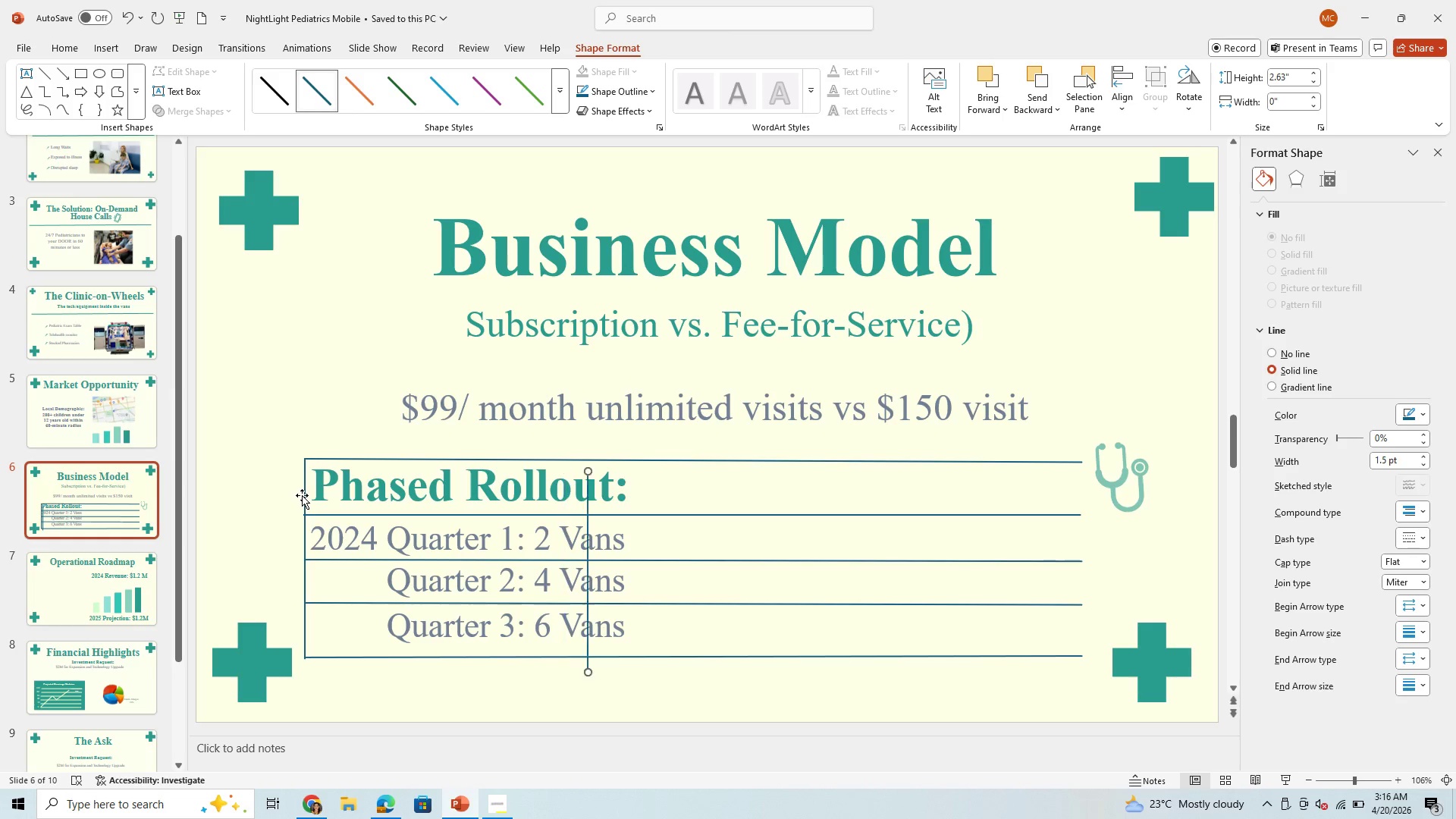 
hold_key(key=ArrowRight, duration=0.81)
 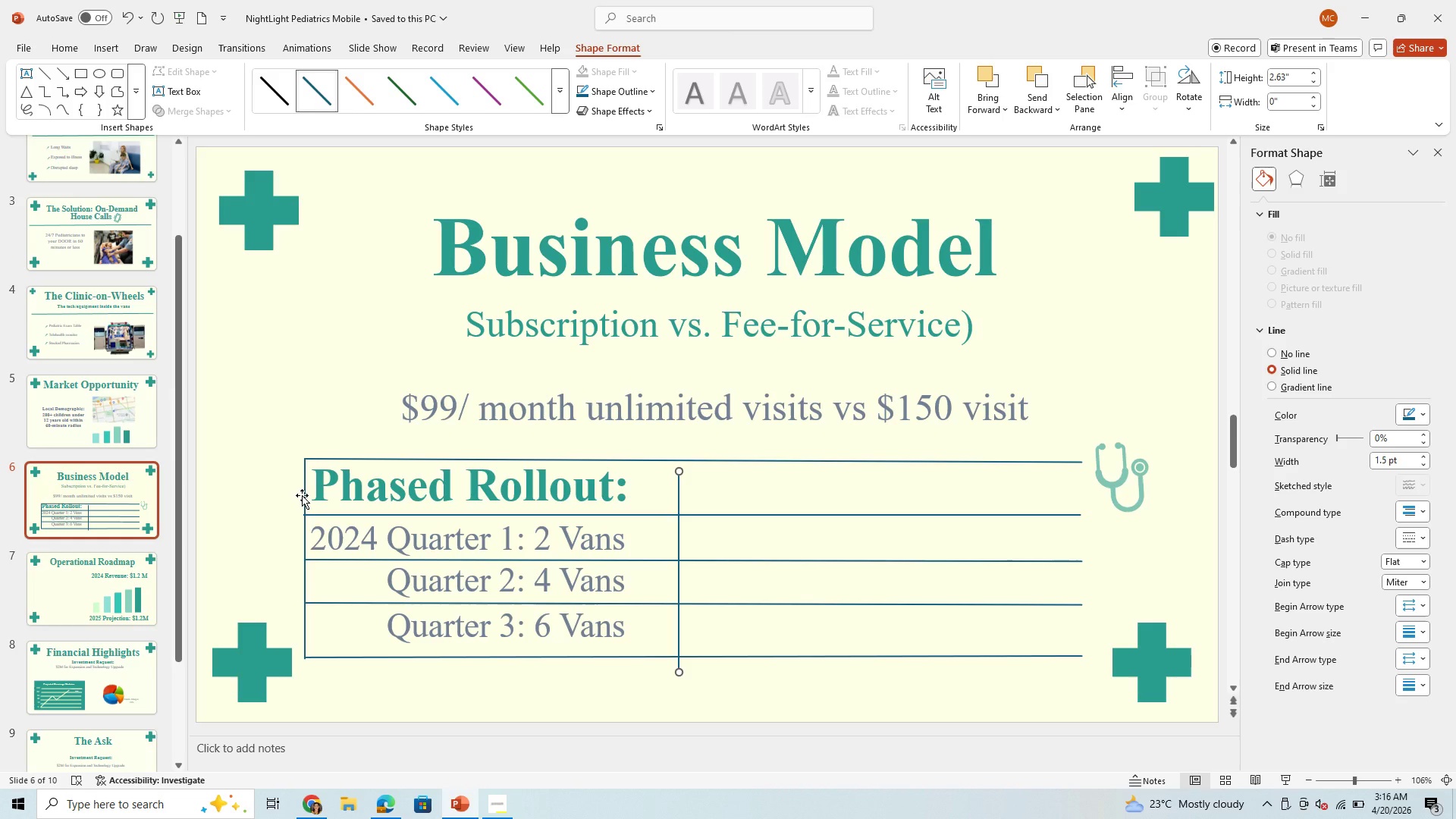 
key(ArrowLeft)
 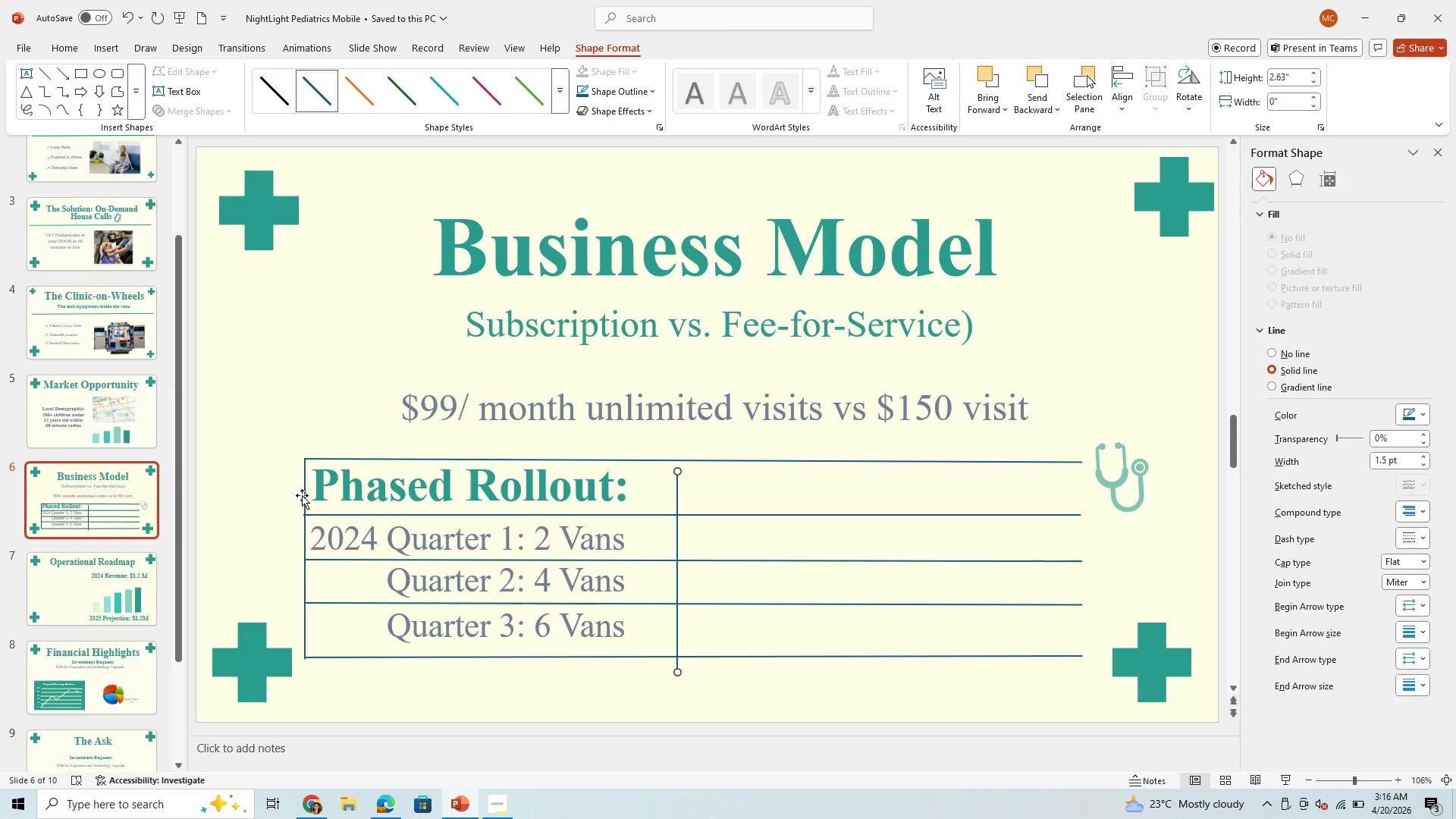 
key(ArrowLeft)
 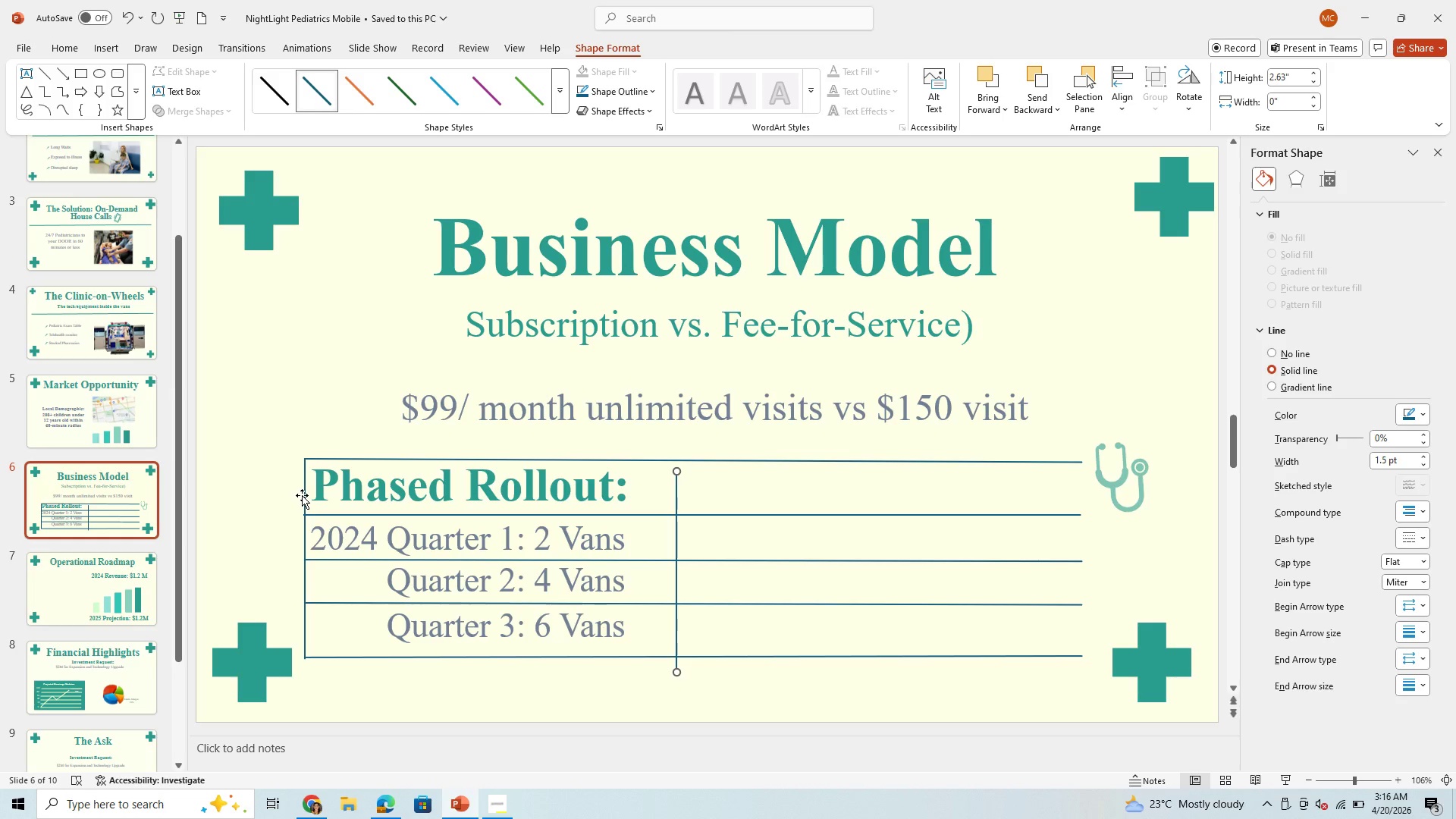 
hold_key(key=ArrowLeft, duration=0.58)
 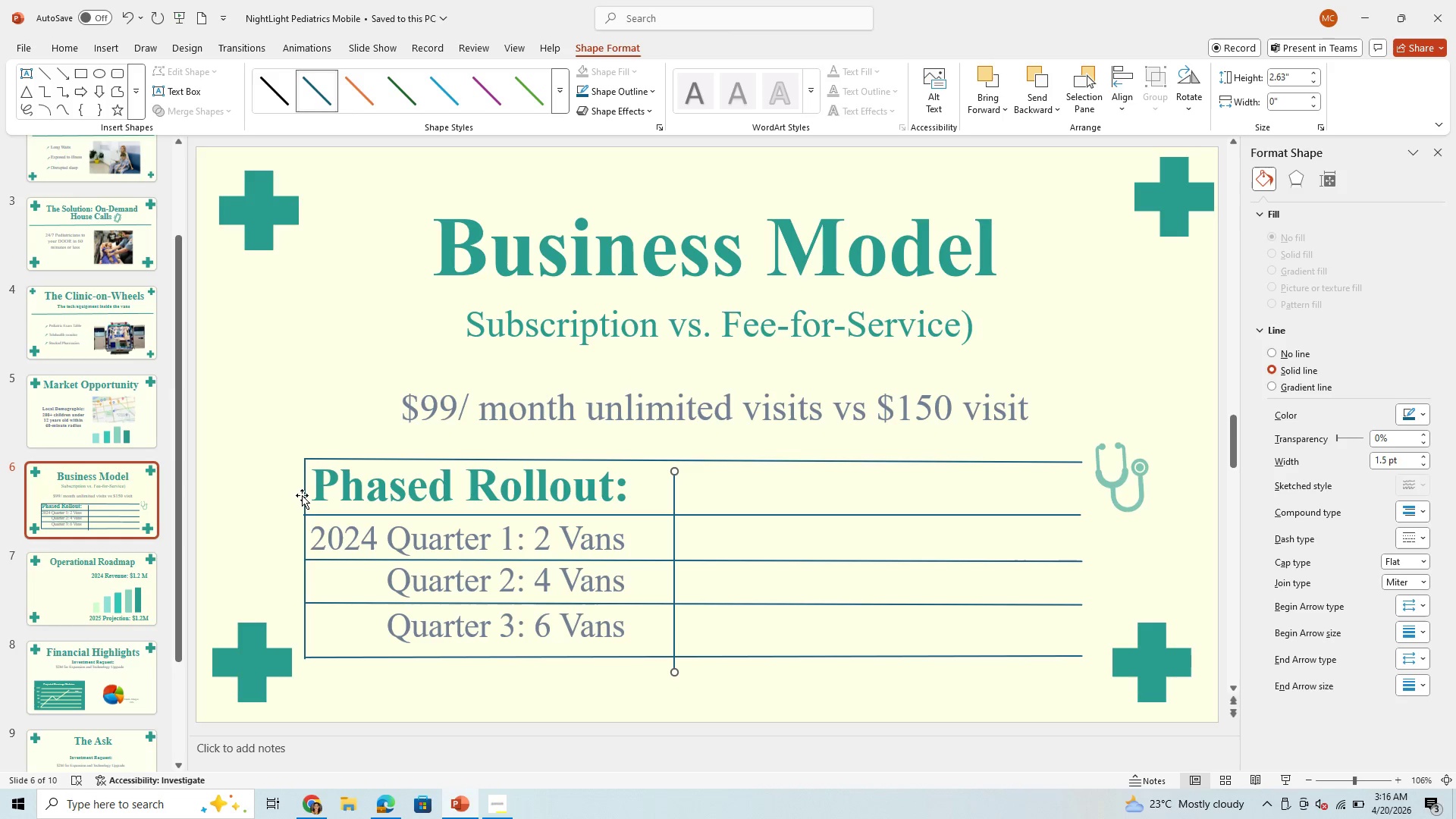 
key(ArrowLeft)
 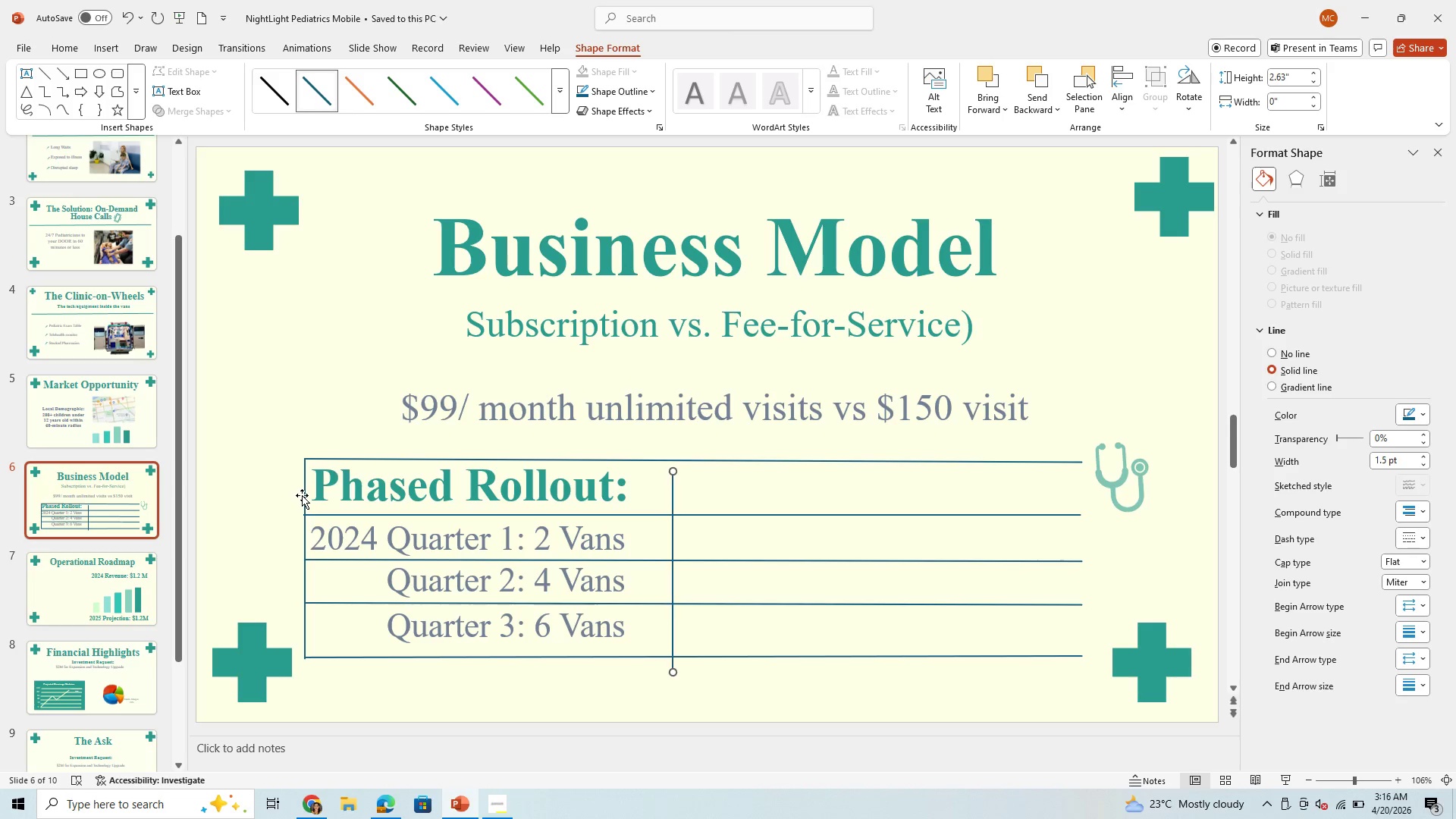 
key(ArrowLeft)
 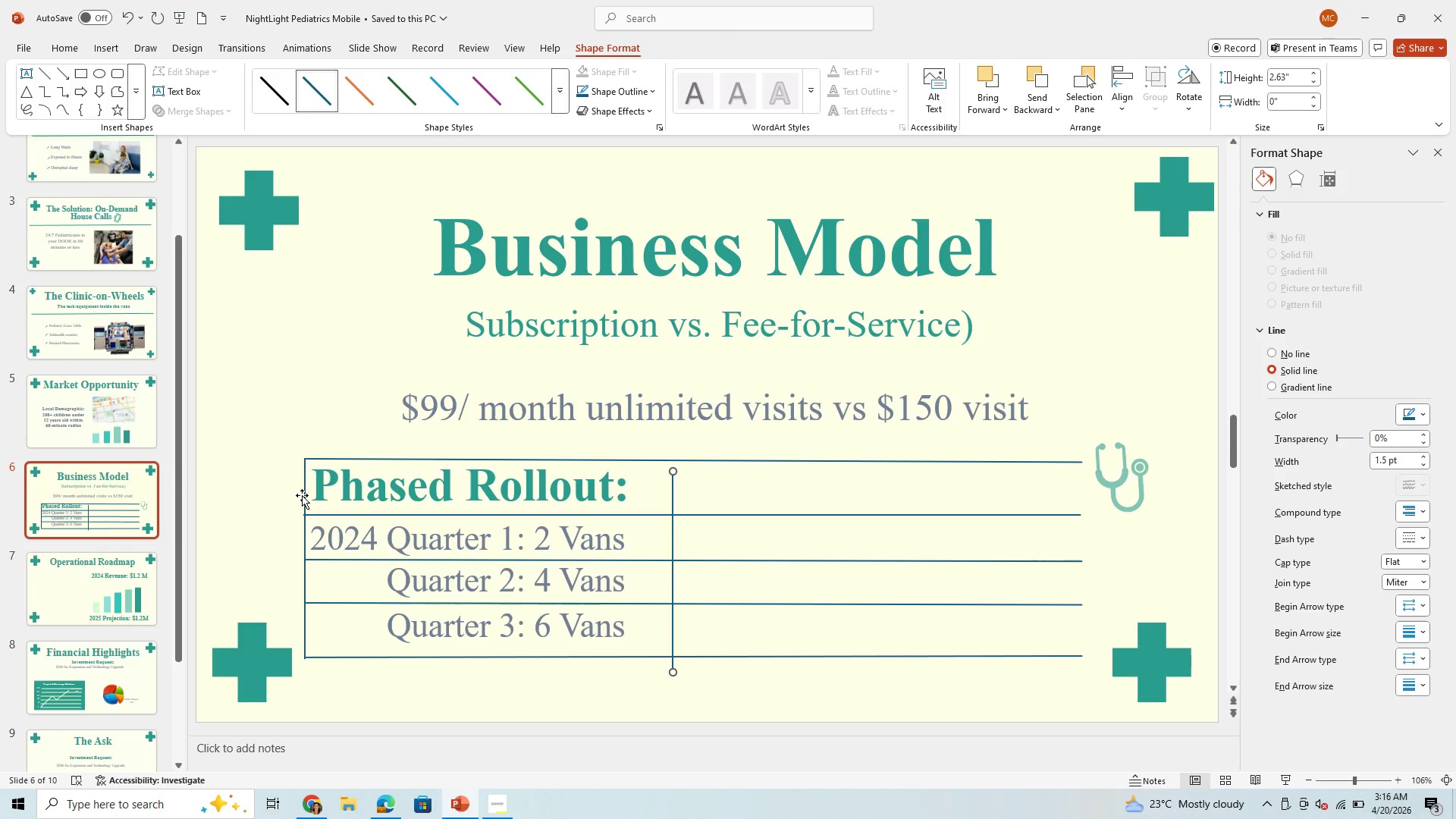 
key(ArrowLeft)
 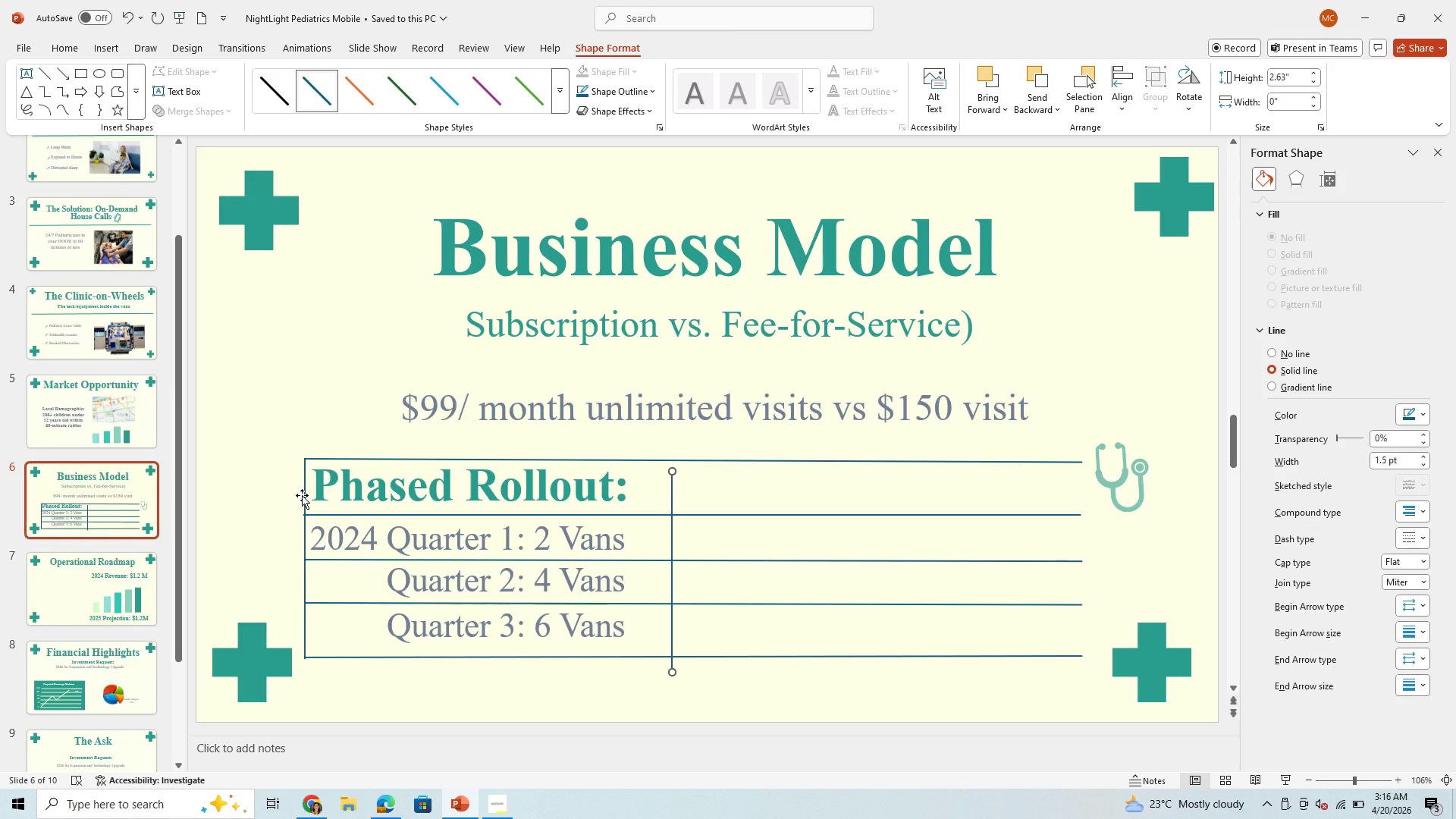 
key(ArrowUp)
 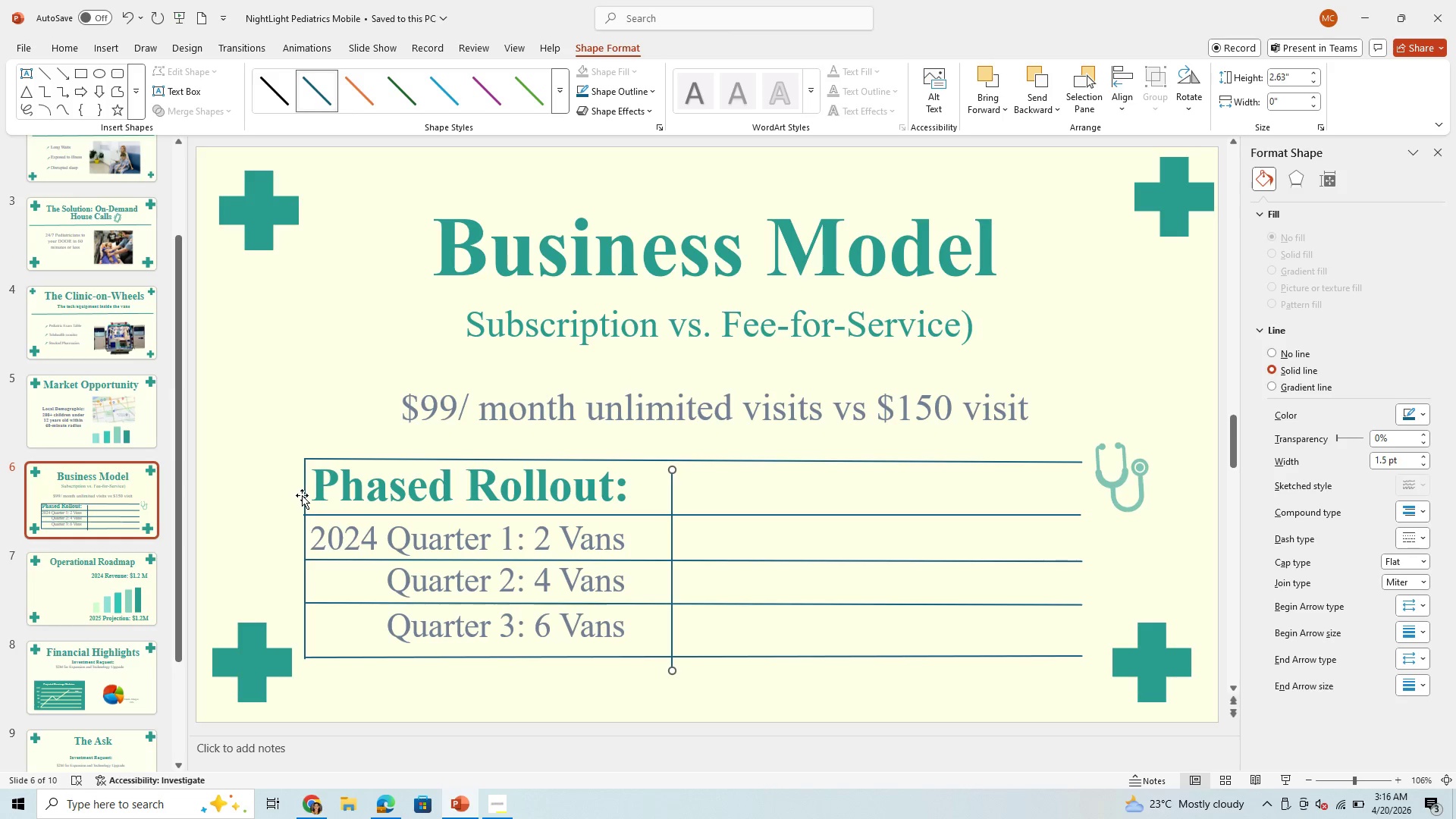 
key(ArrowUp)
 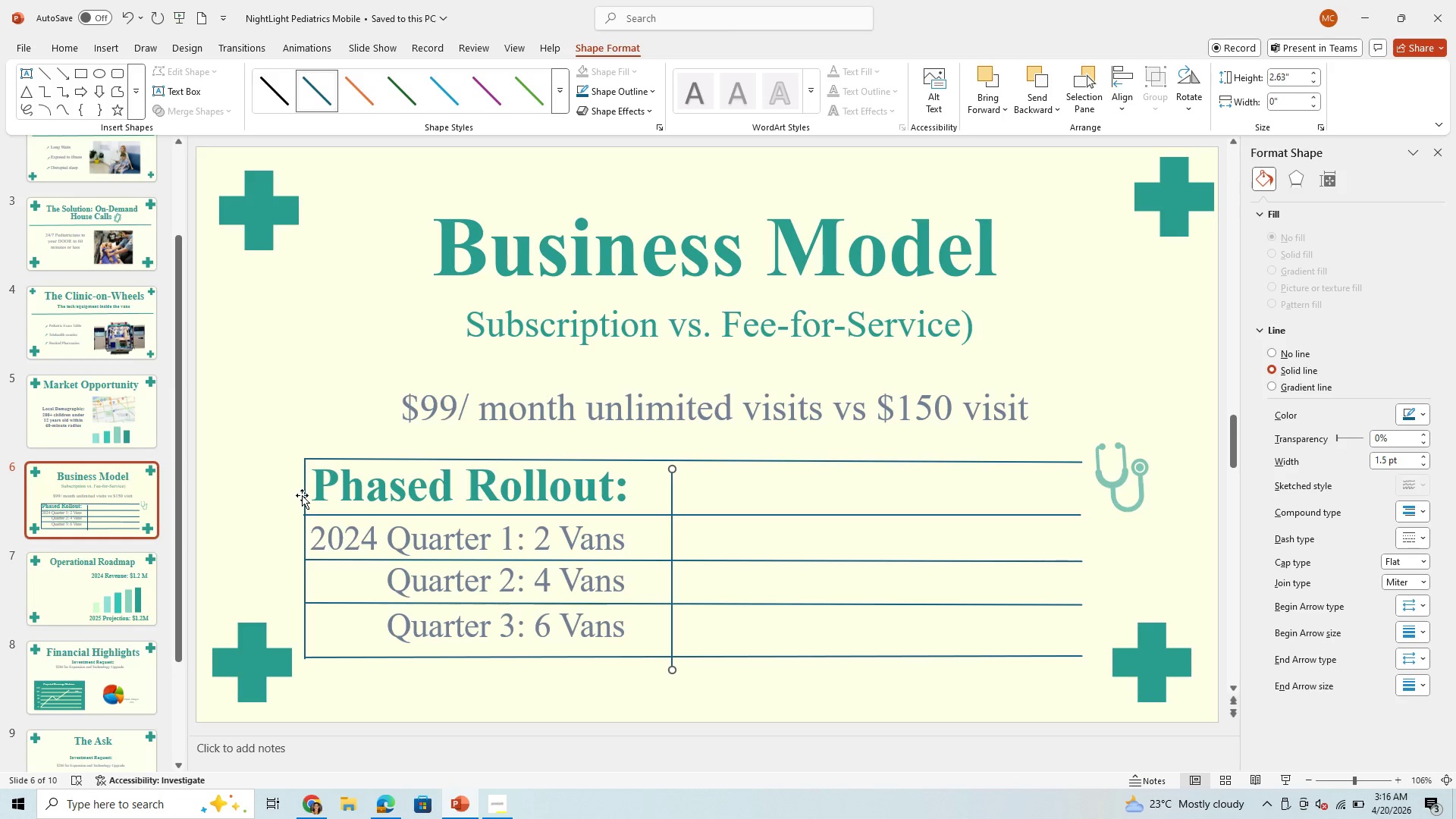 
key(ArrowUp)
 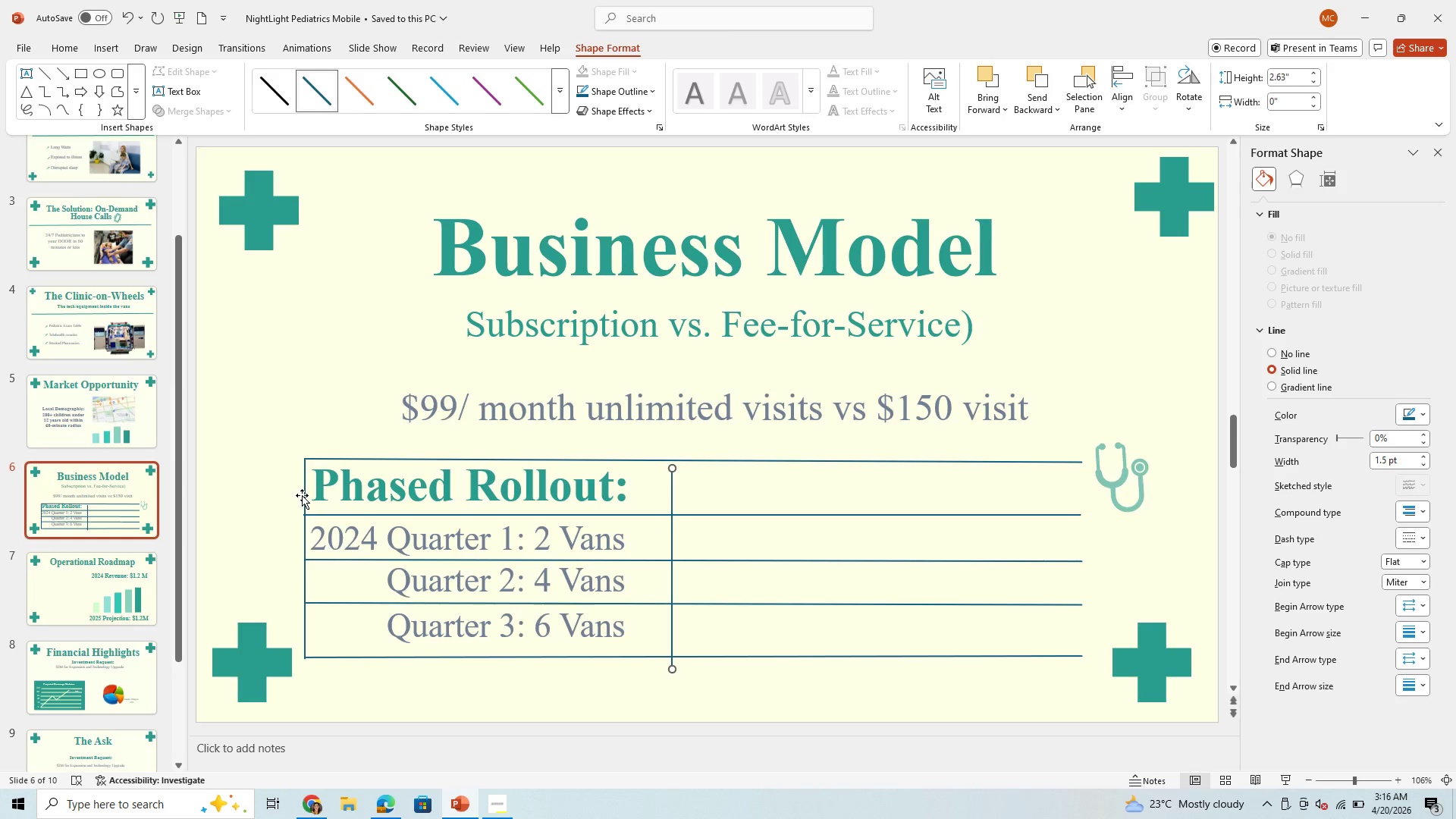 
key(ArrowUp)
 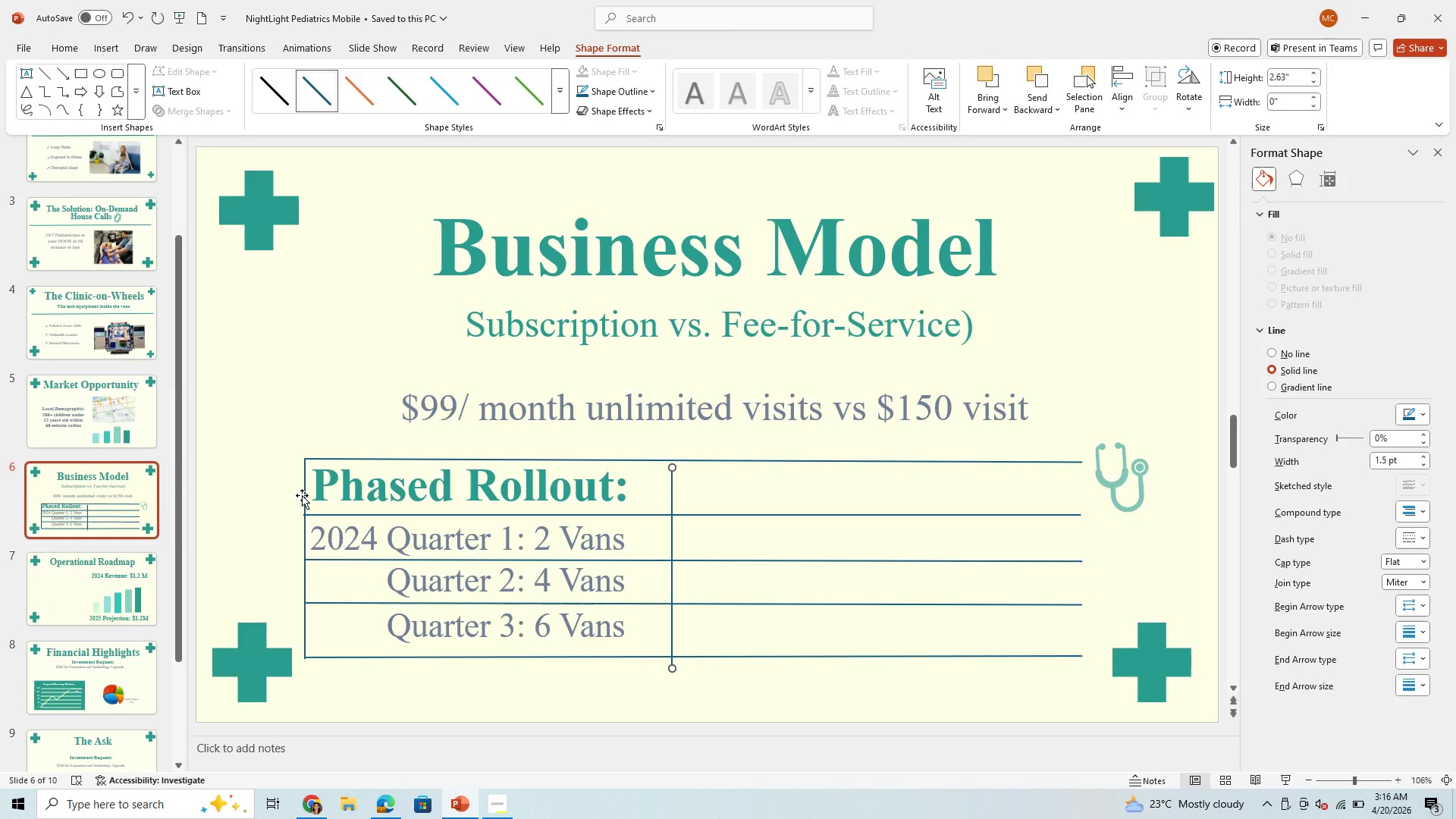 
key(ArrowUp)
 